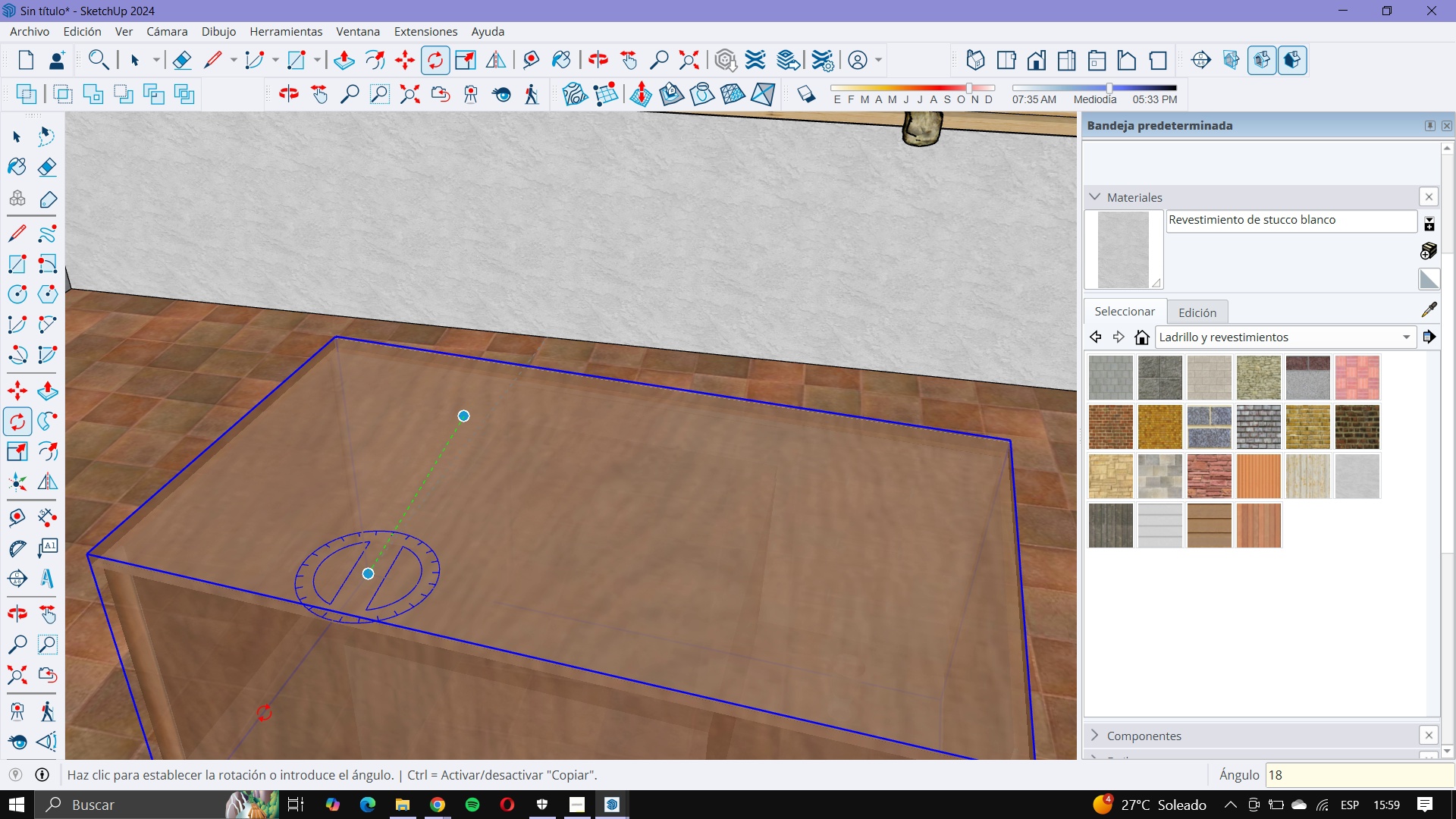 
key(Numpad0)
 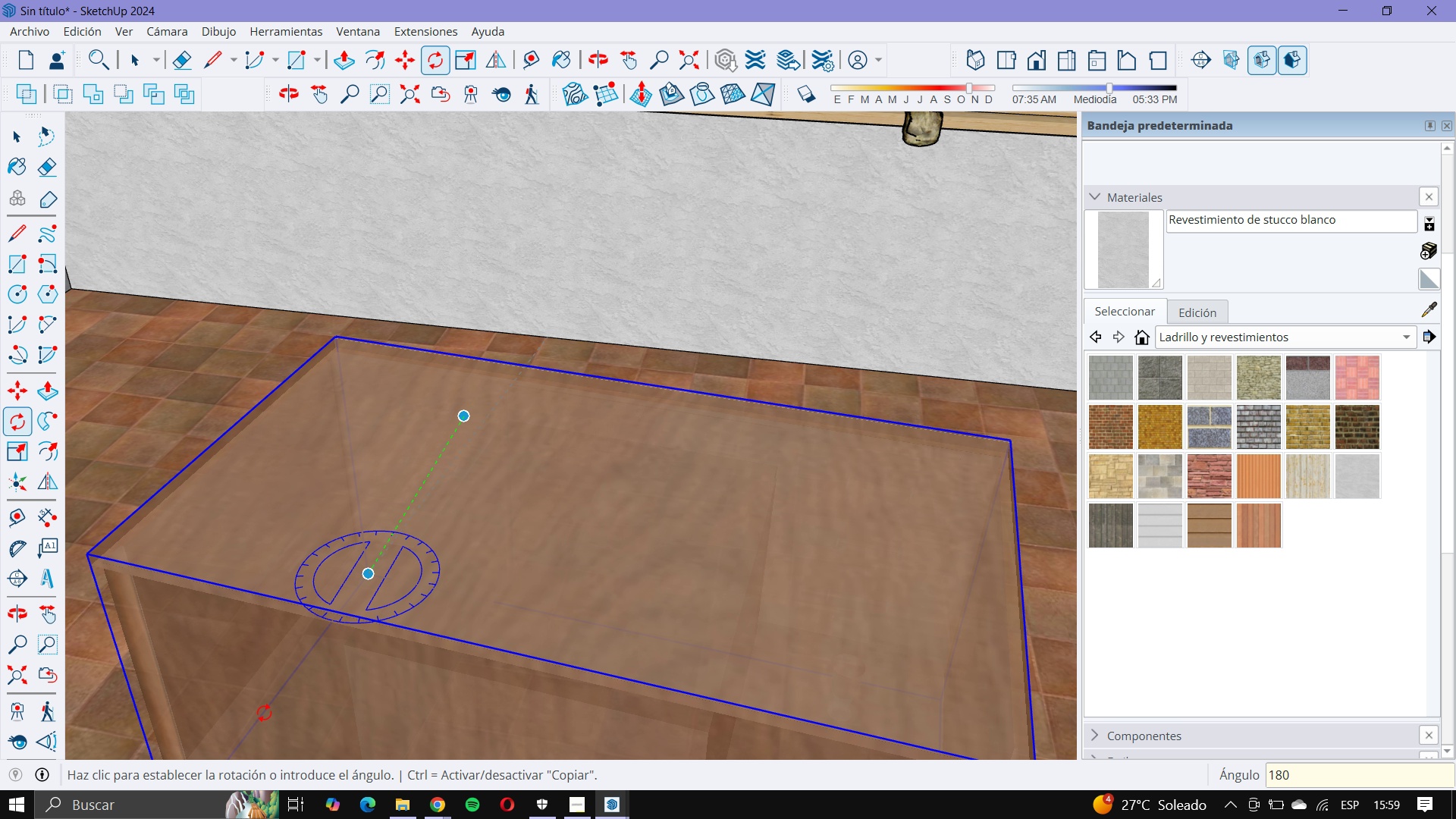 
key(NumpadEnter)
 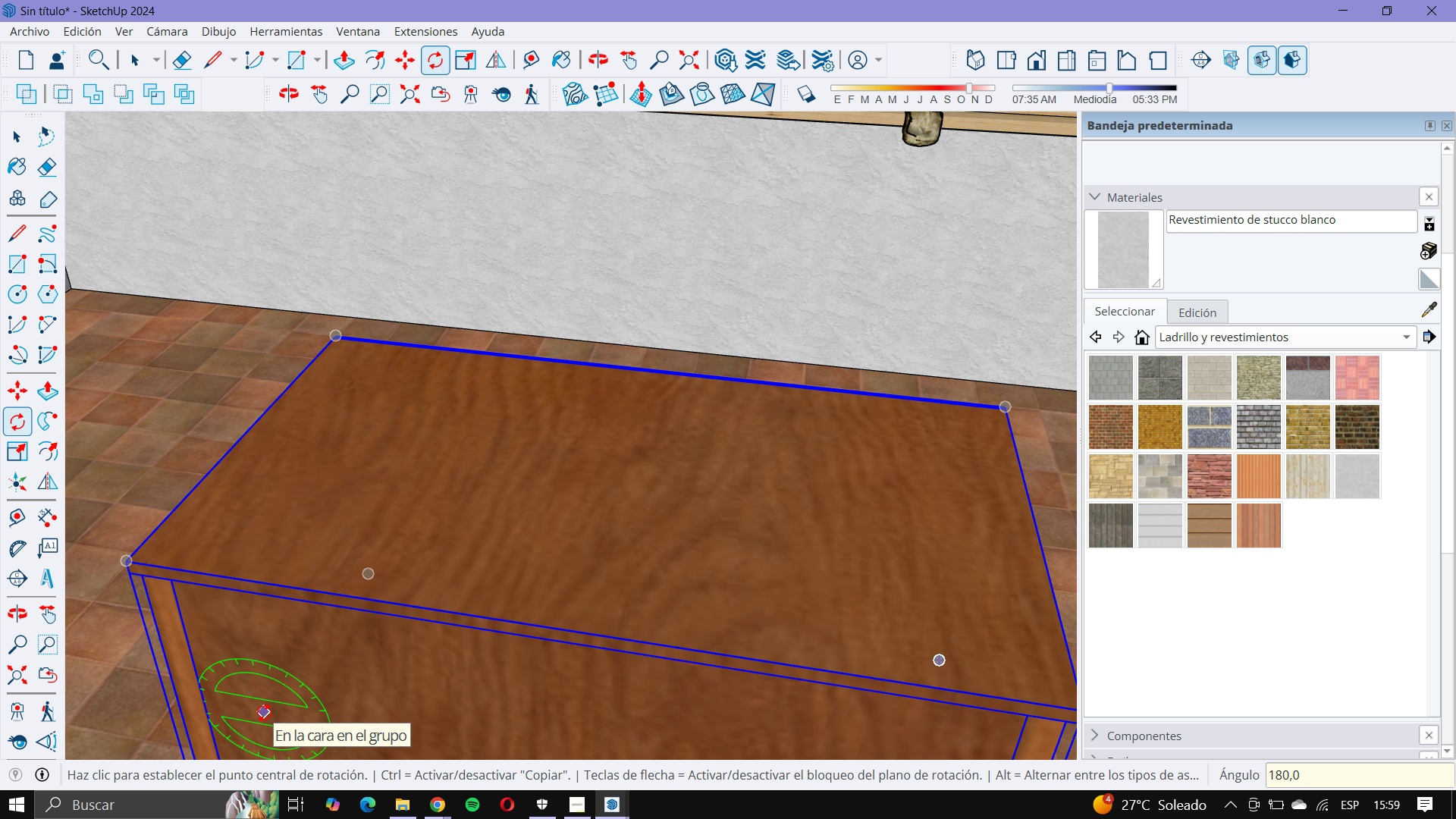 
scroll: coordinate [378, 458], scroll_direction: down, amount: 10.0
 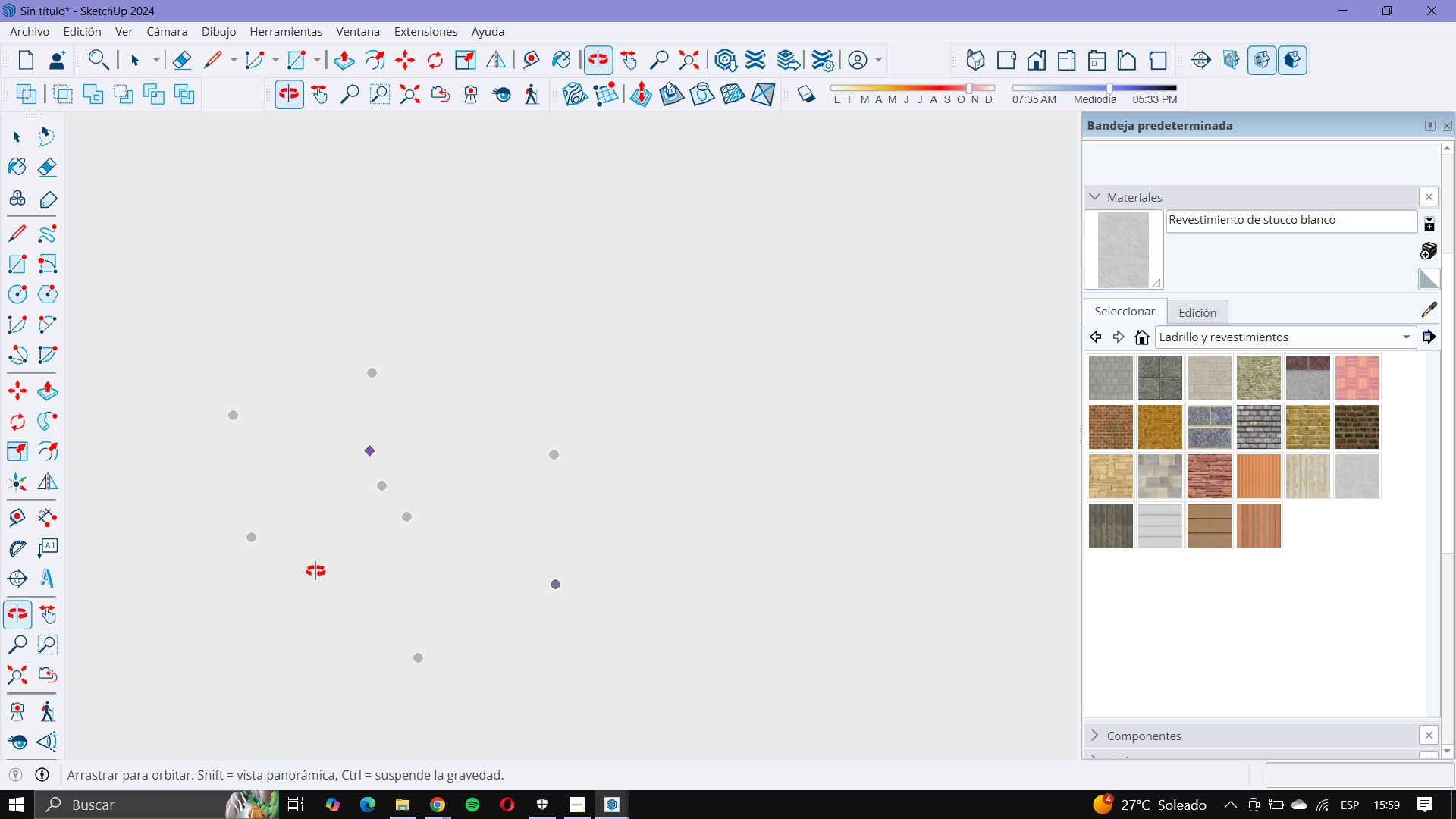 
scroll: coordinate [563, 661], scroll_direction: up, amount: 10.0
 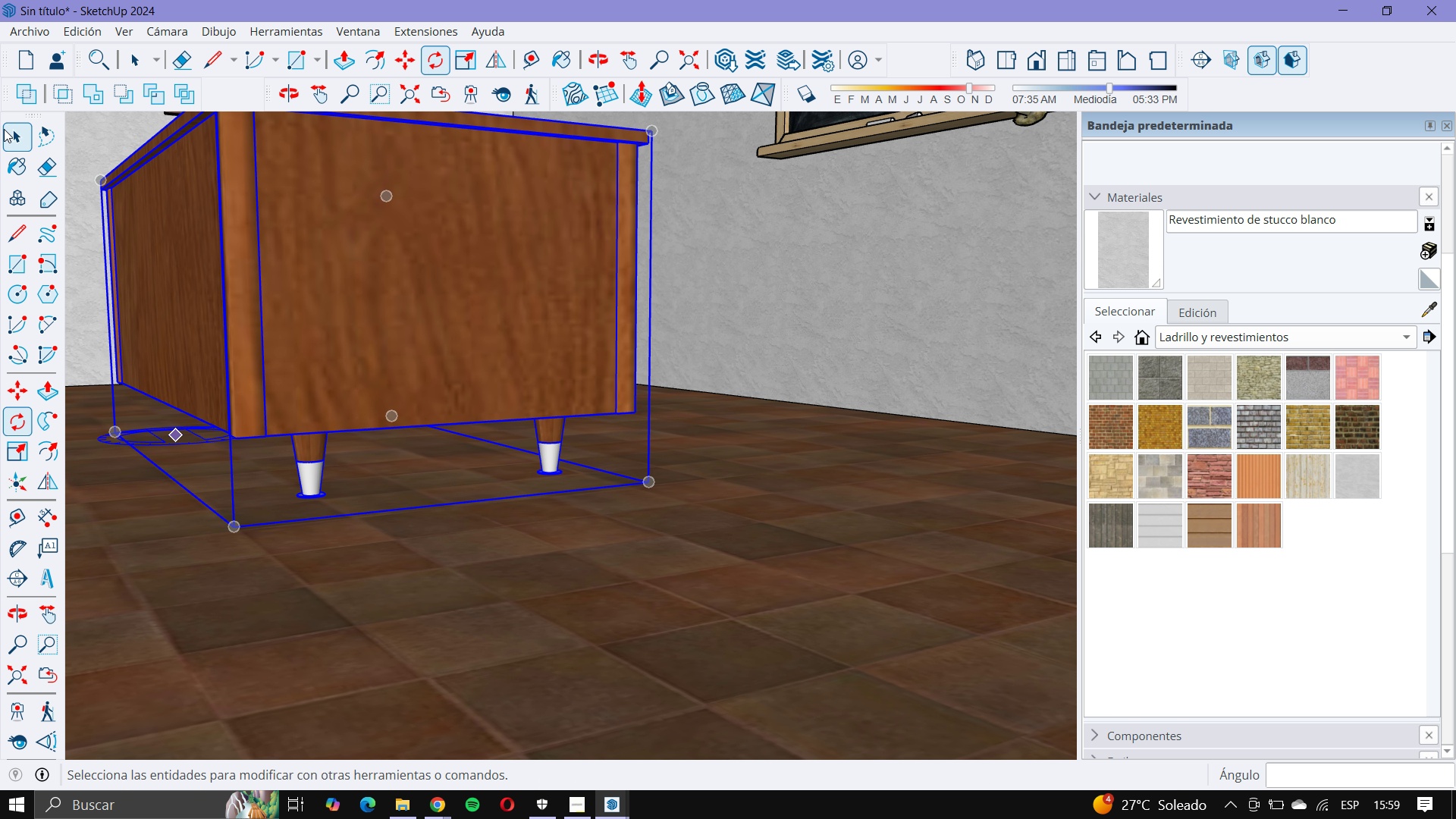 
left_click([8, 375])
 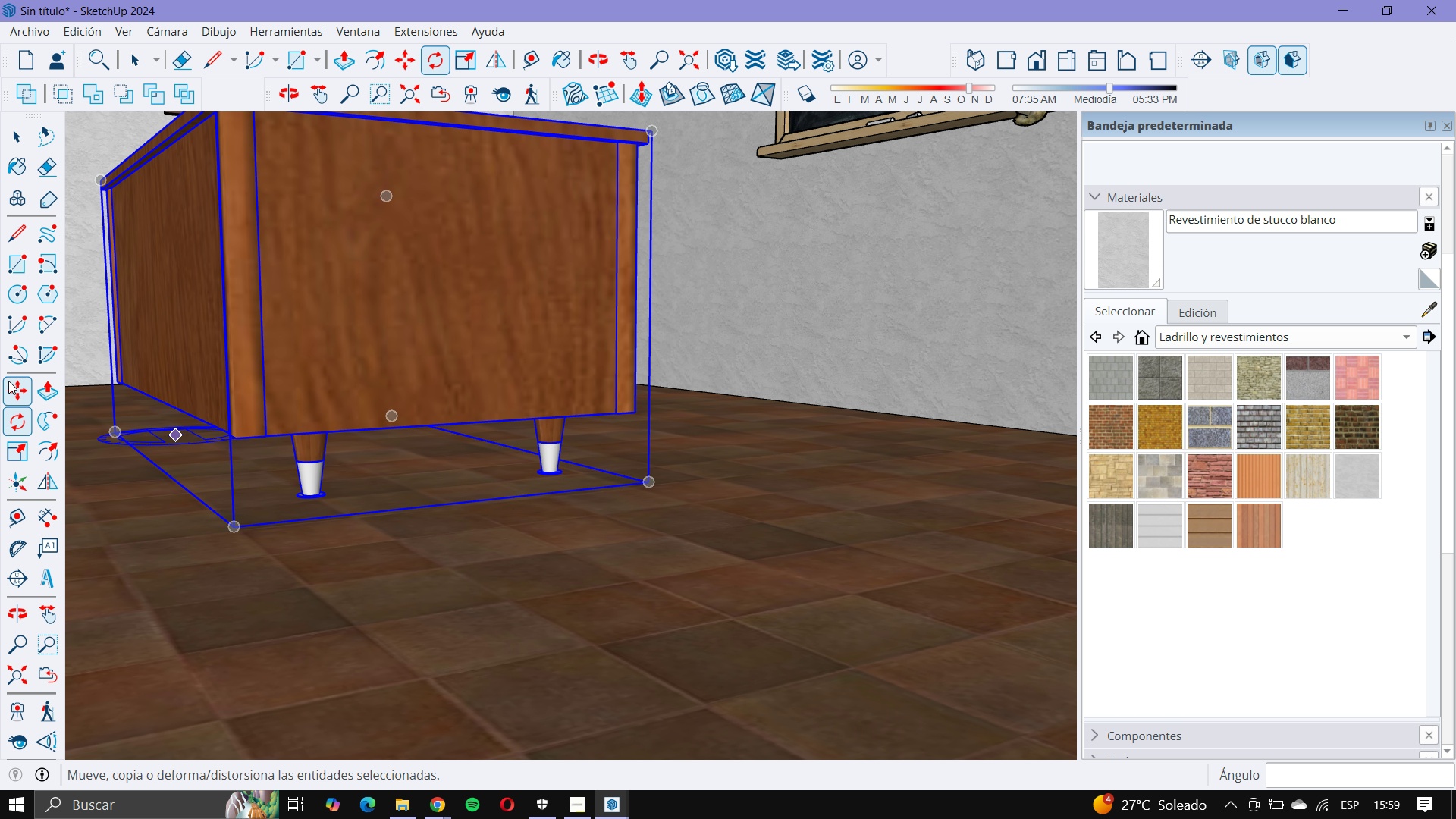 
left_click([8, 381])
 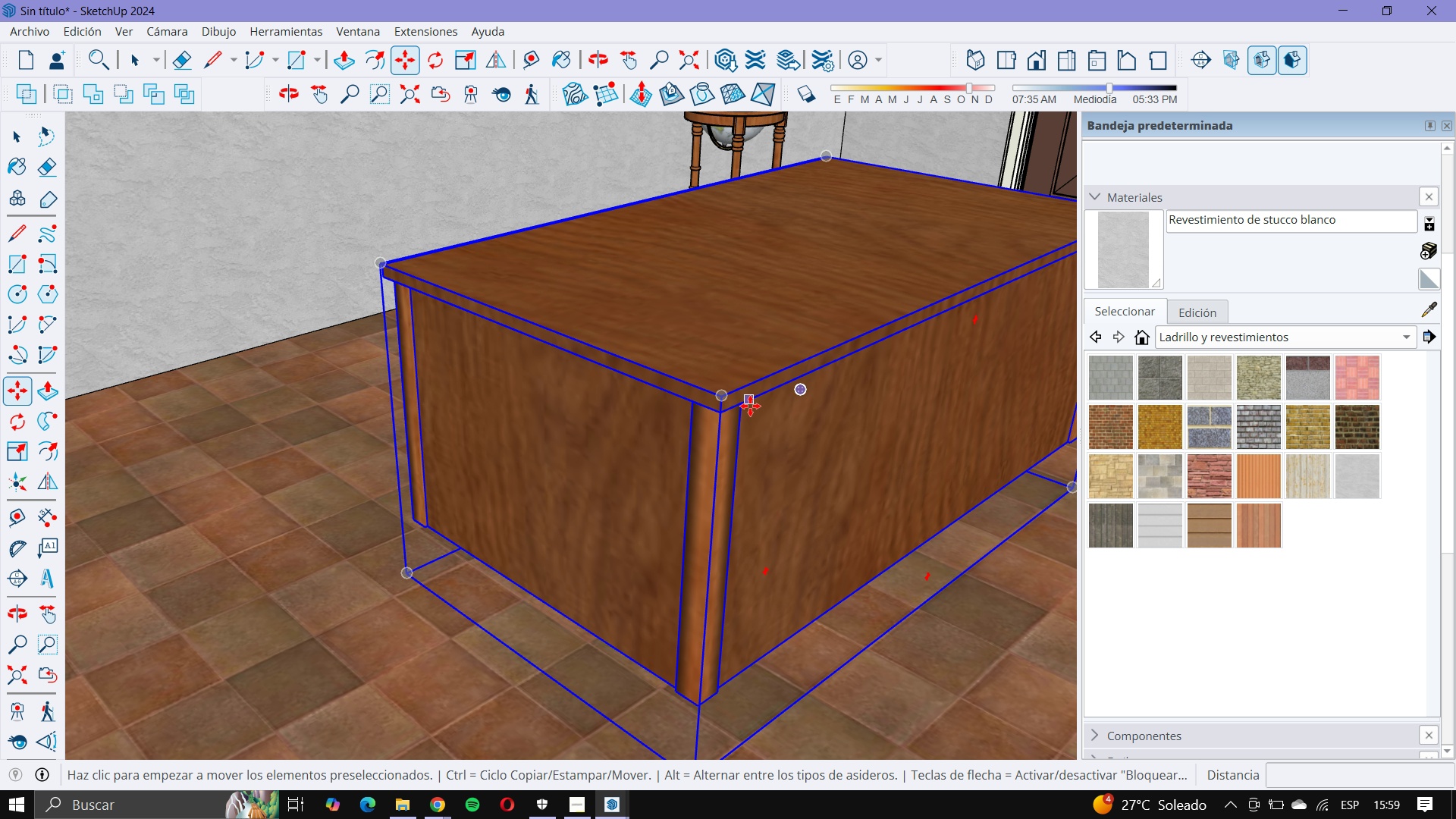 
left_click([717, 402])
 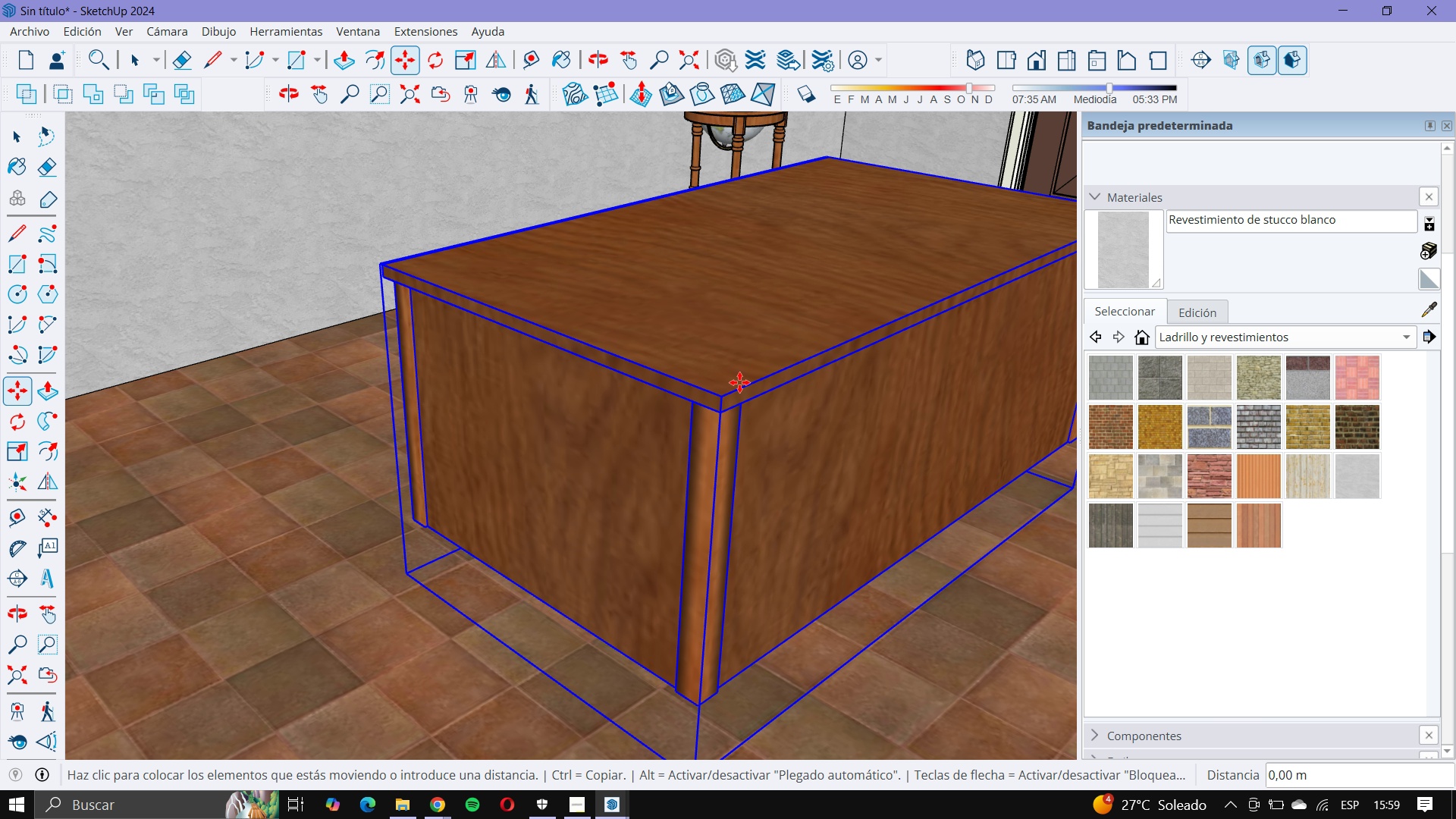 
scroll: coordinate [184, 257], scroll_direction: down, amount: 55.0
 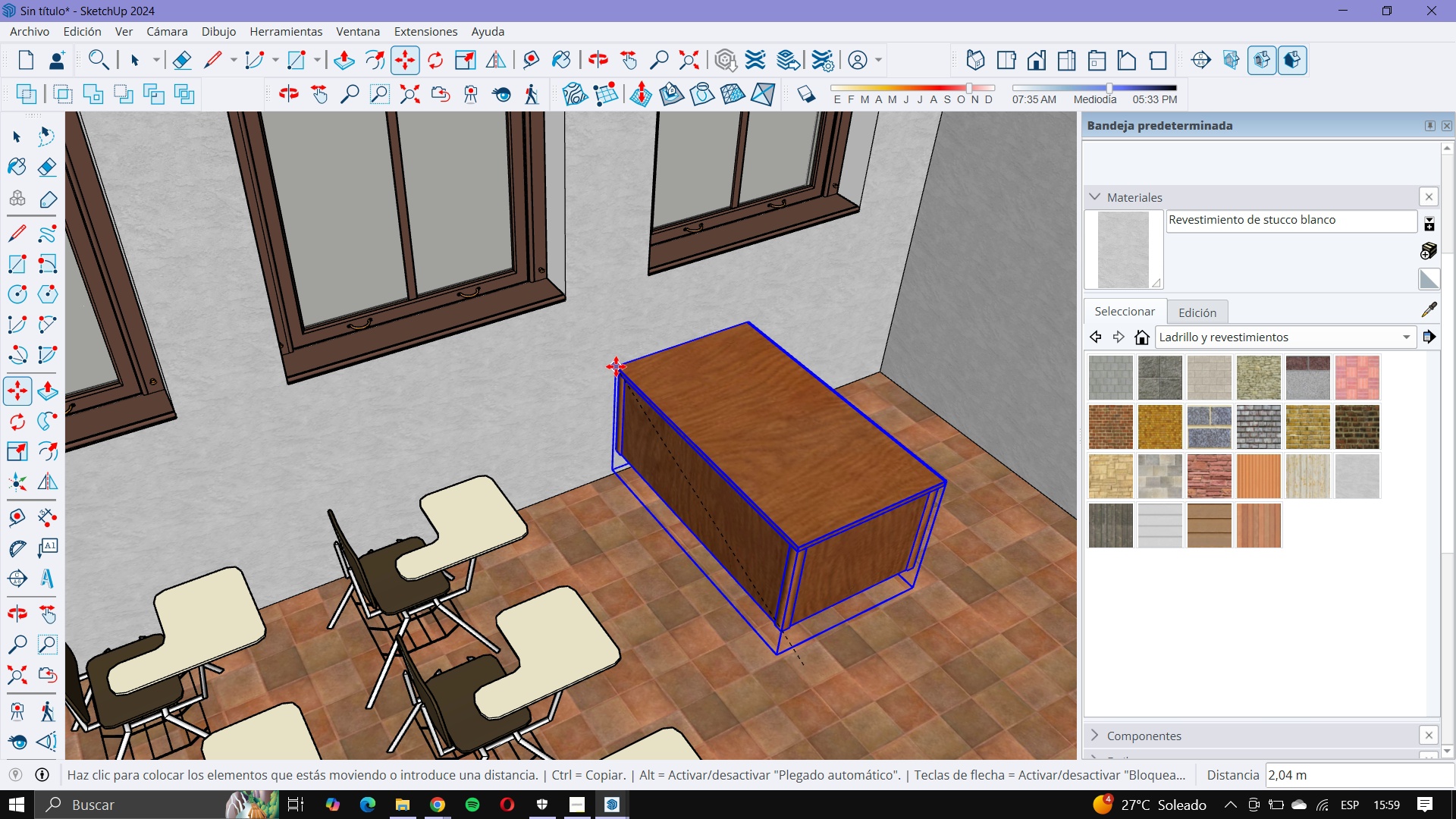 
wait(6.9)
 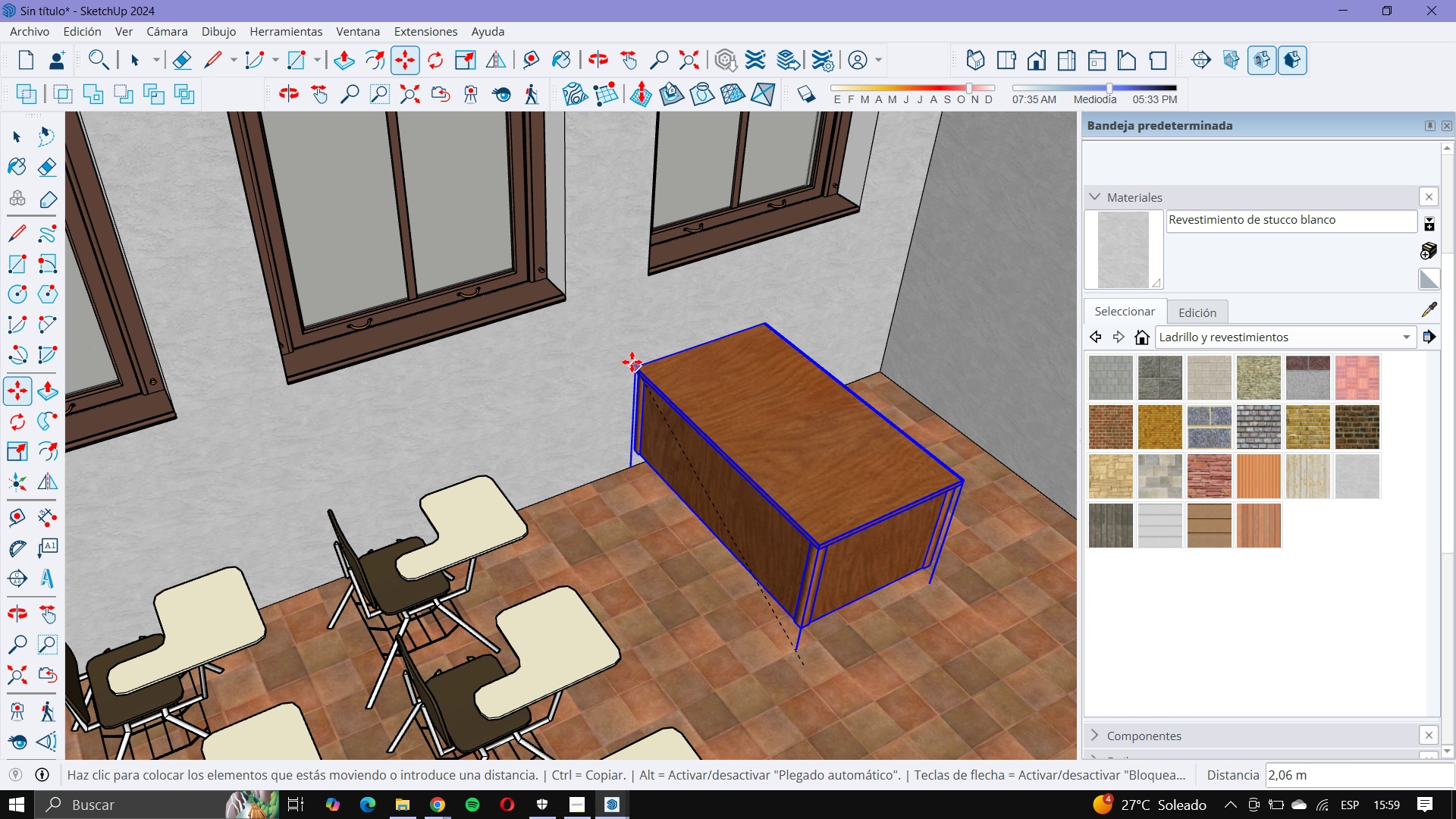 
scroll: coordinate [629, 366], scroll_direction: up, amount: 5.0
 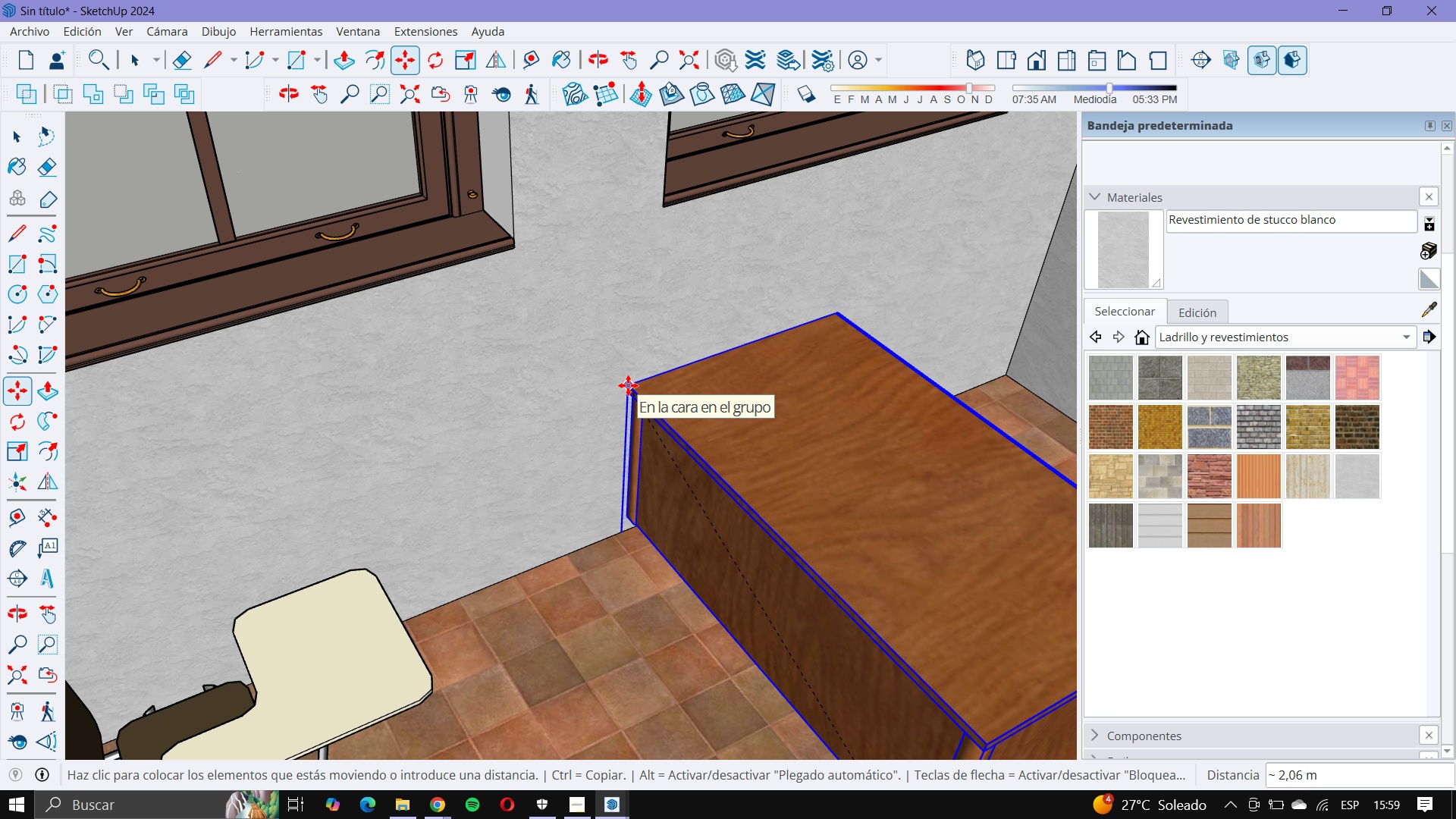 
key(ArrowLeft)
 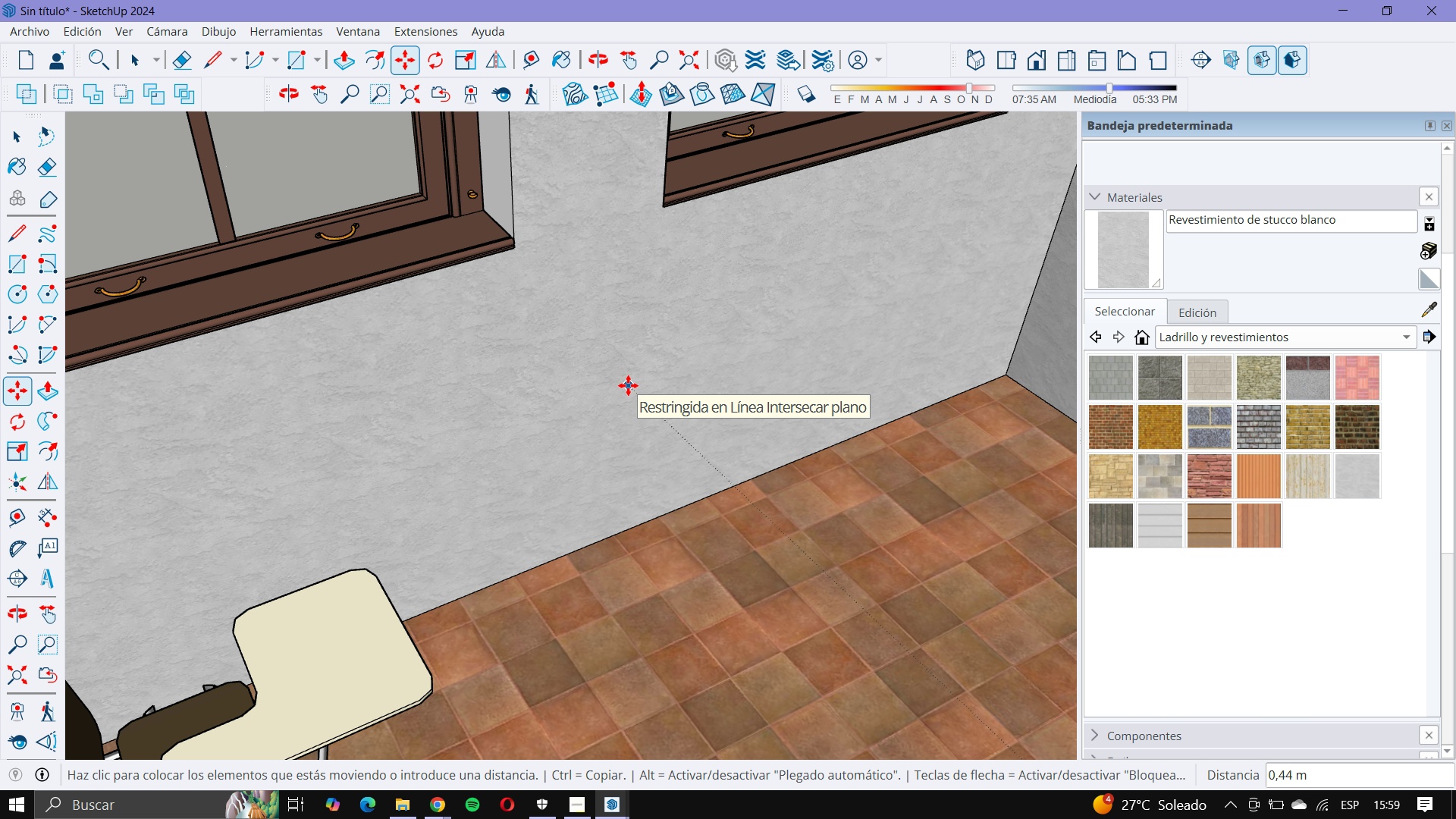 
key(ArrowRight)
 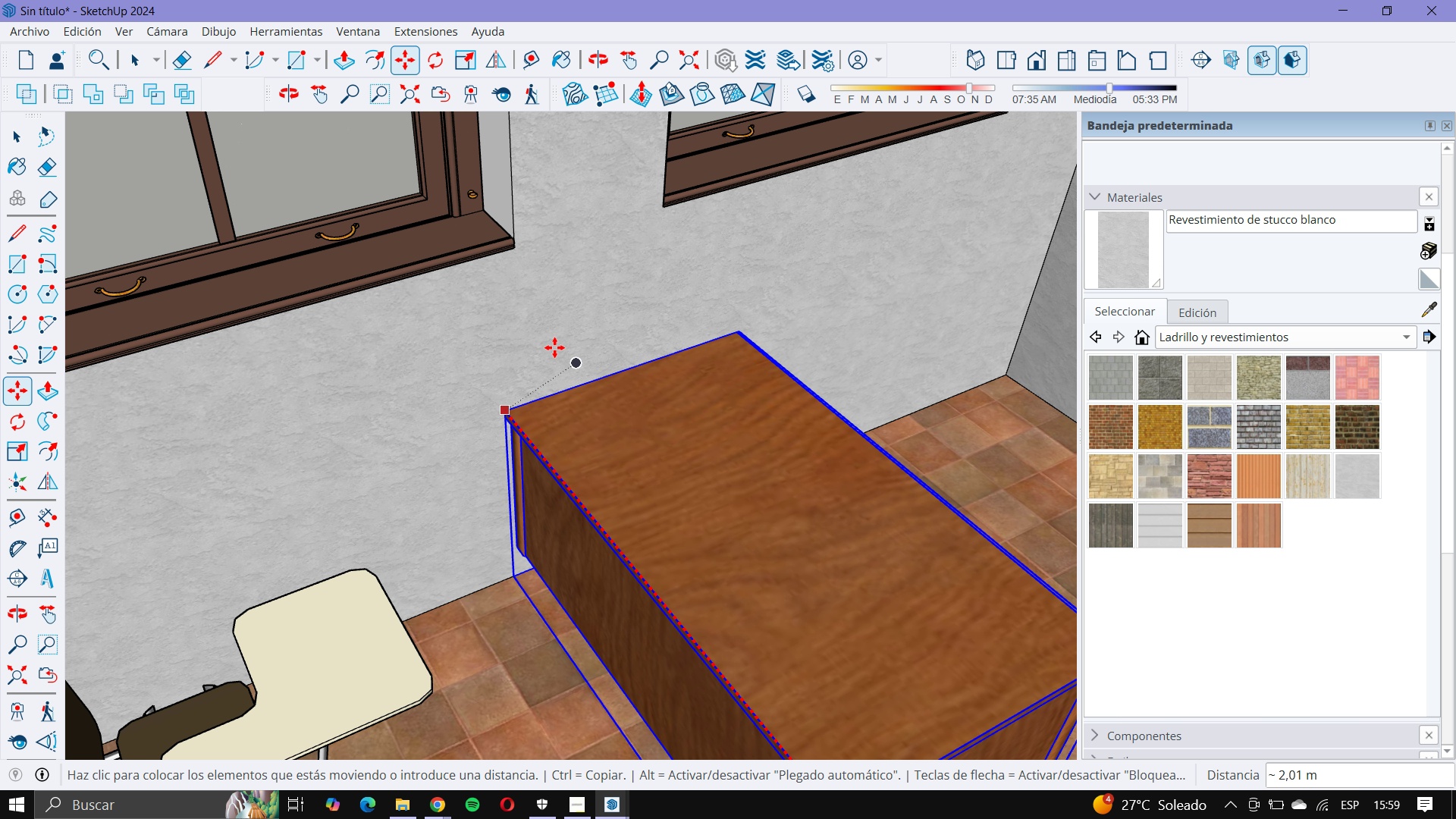 
left_click([554, 347])
 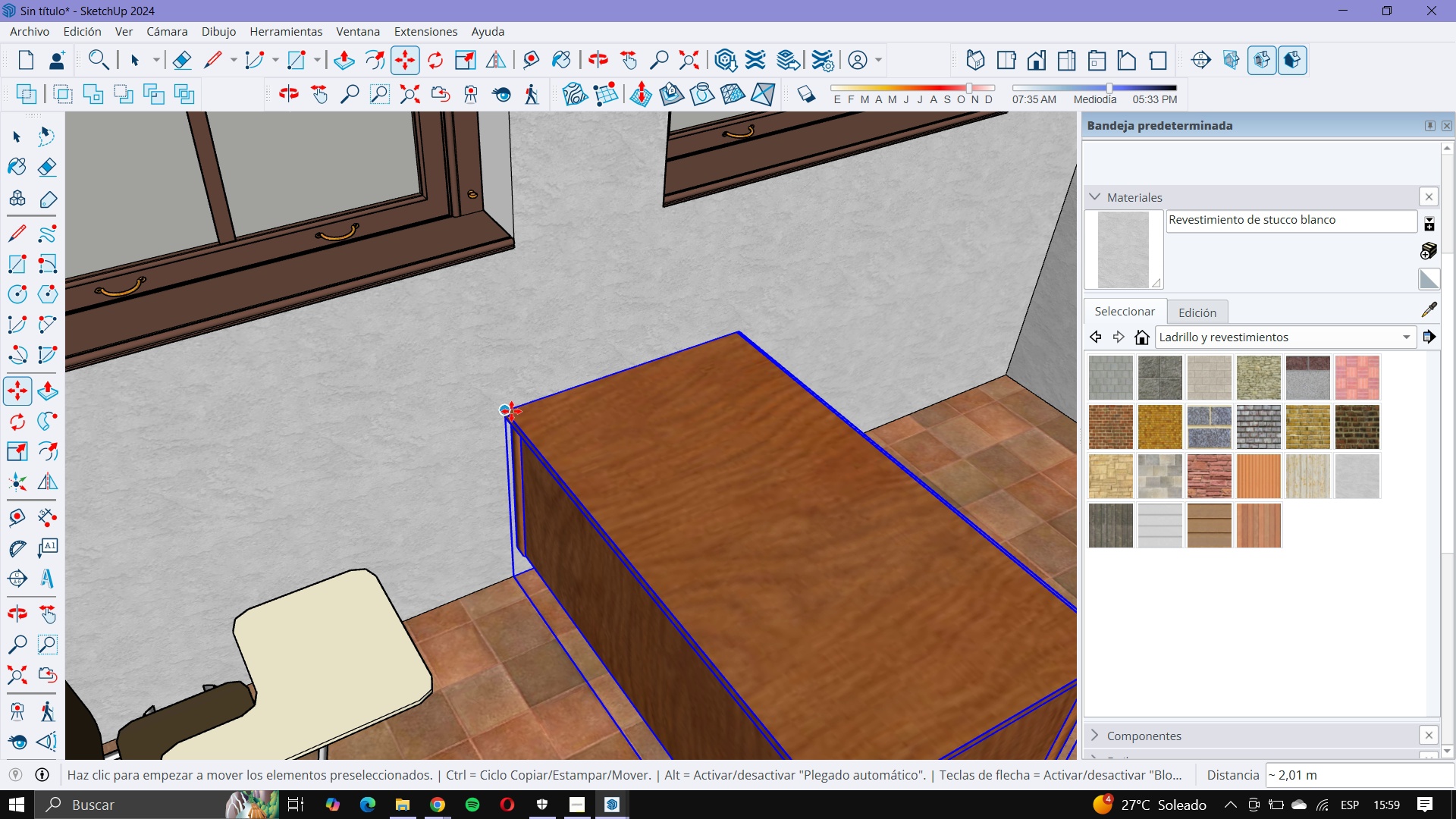 
left_click([511, 411])
 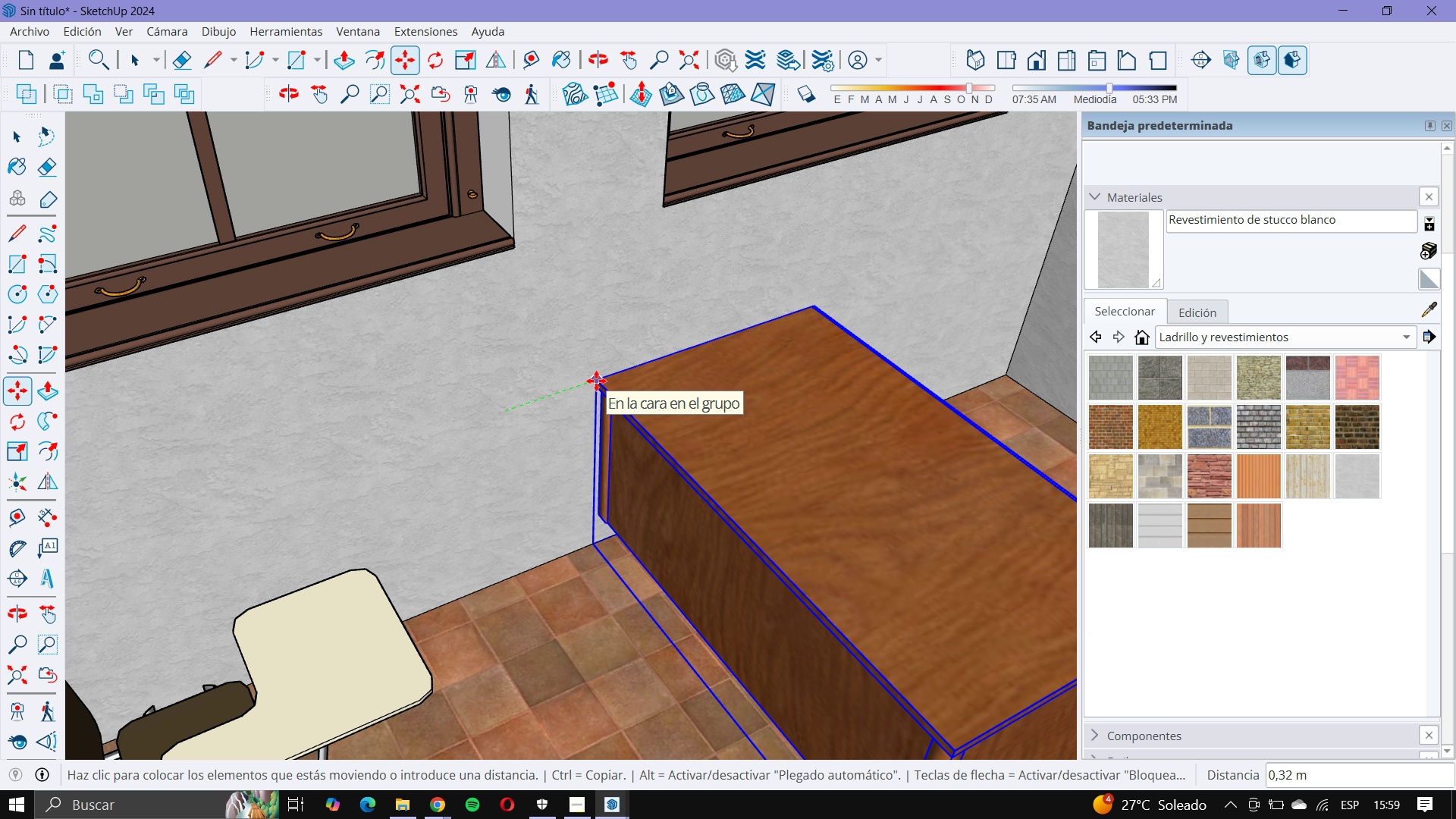 
left_click([596, 381])
 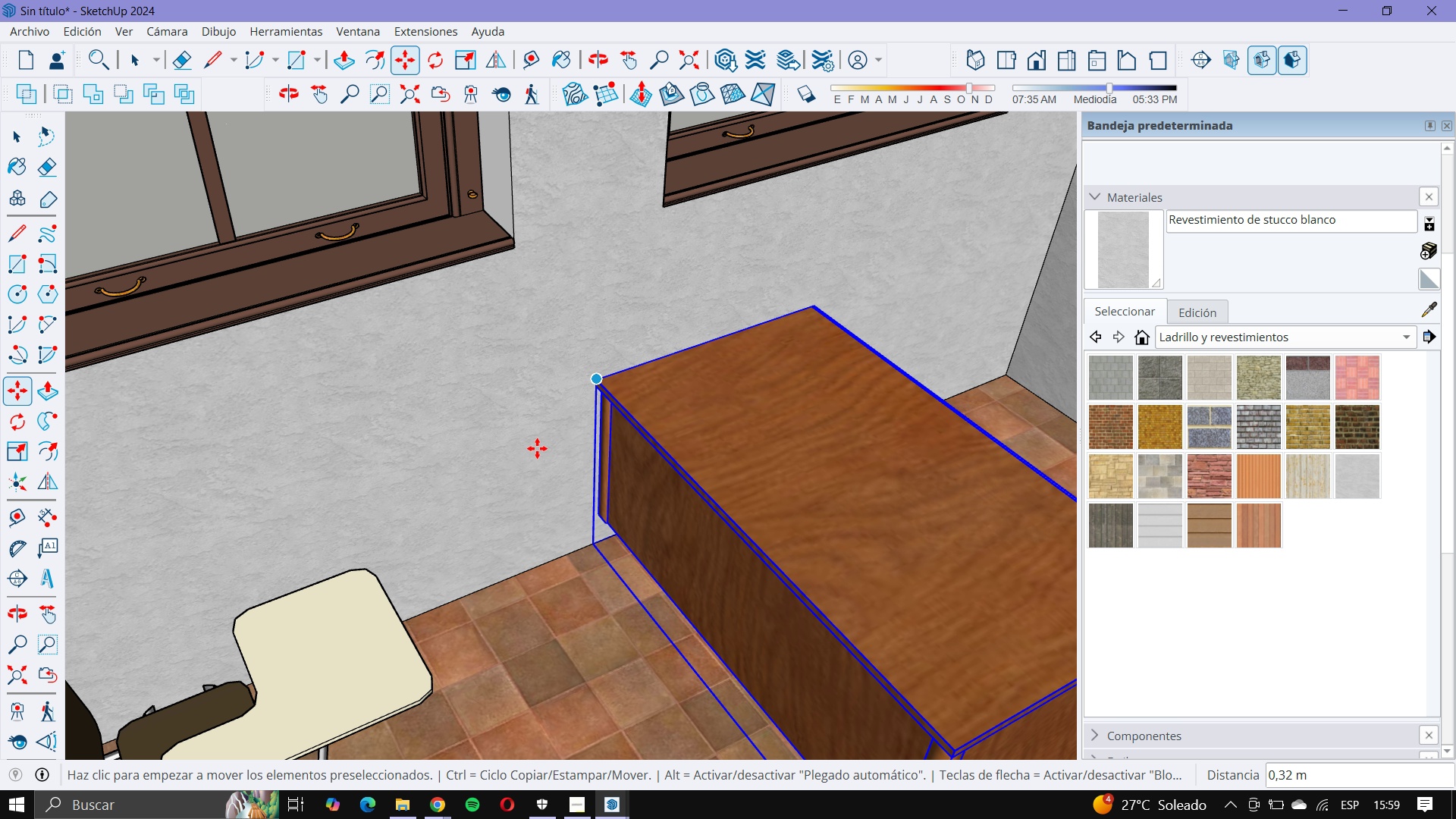 
scroll: coordinate [457, 508], scroll_direction: down, amount: 18.0
 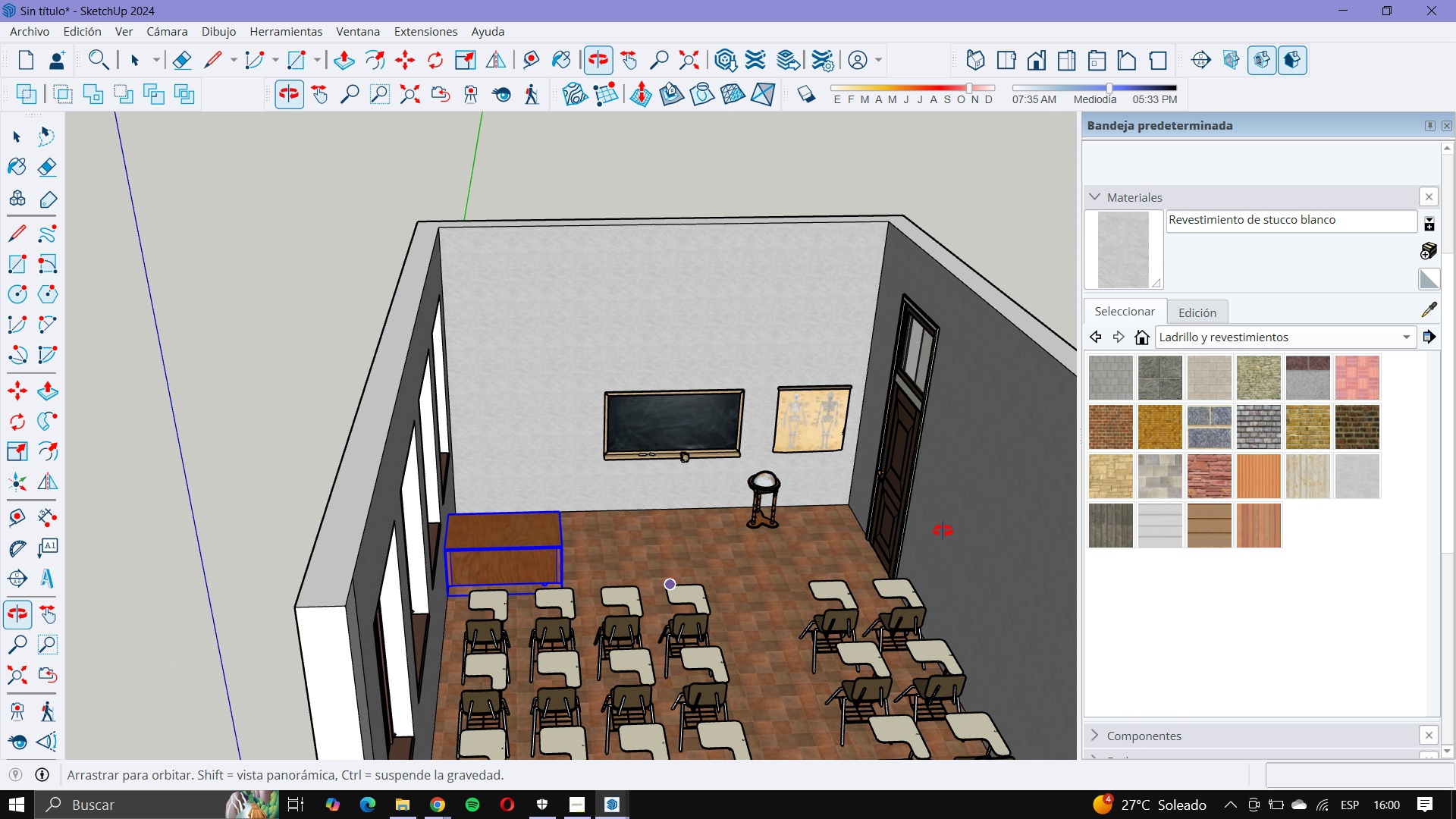 
scroll: coordinate [670, 480], scroll_direction: up, amount: 10.0
 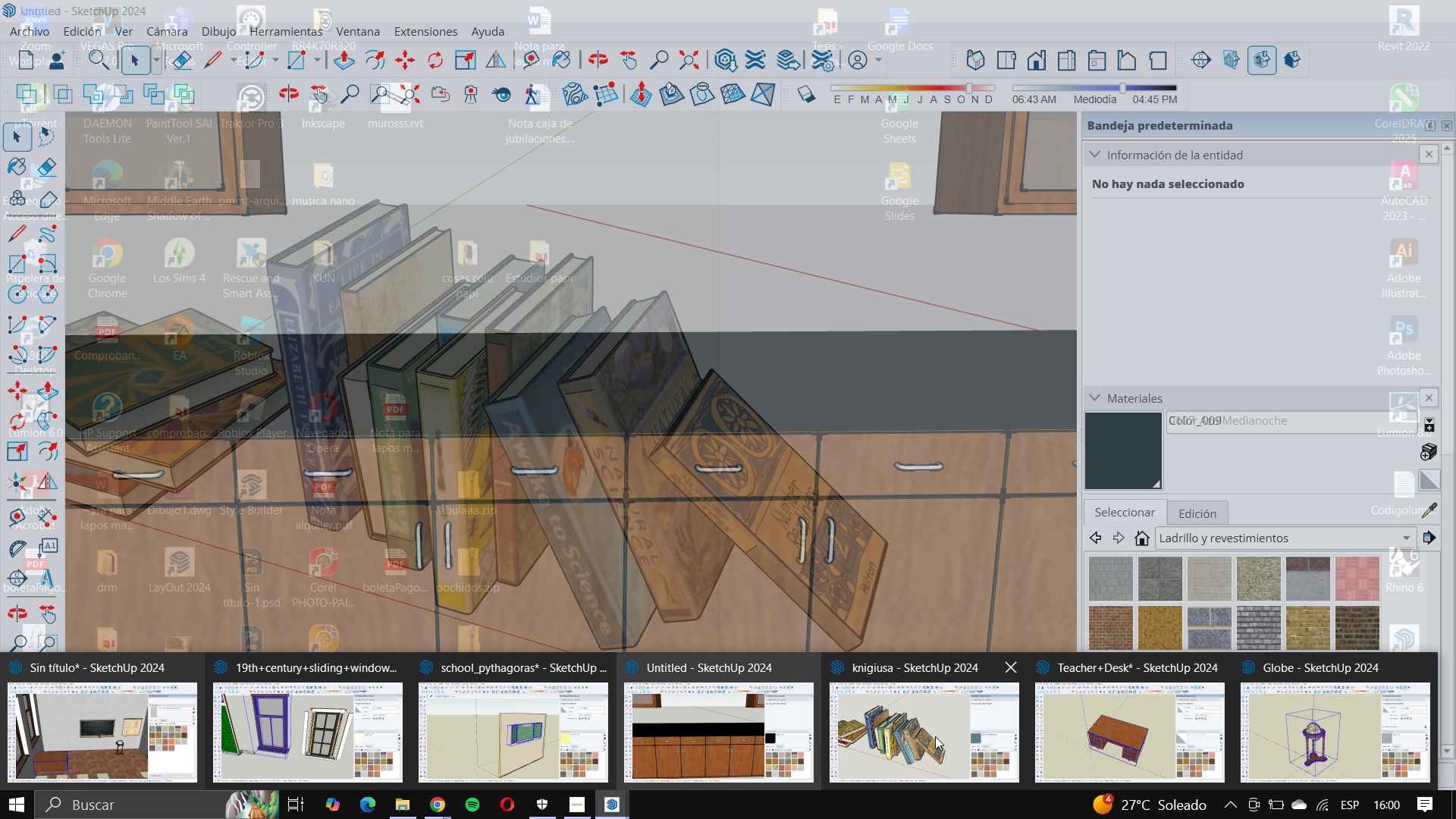 
wait(6.7)
 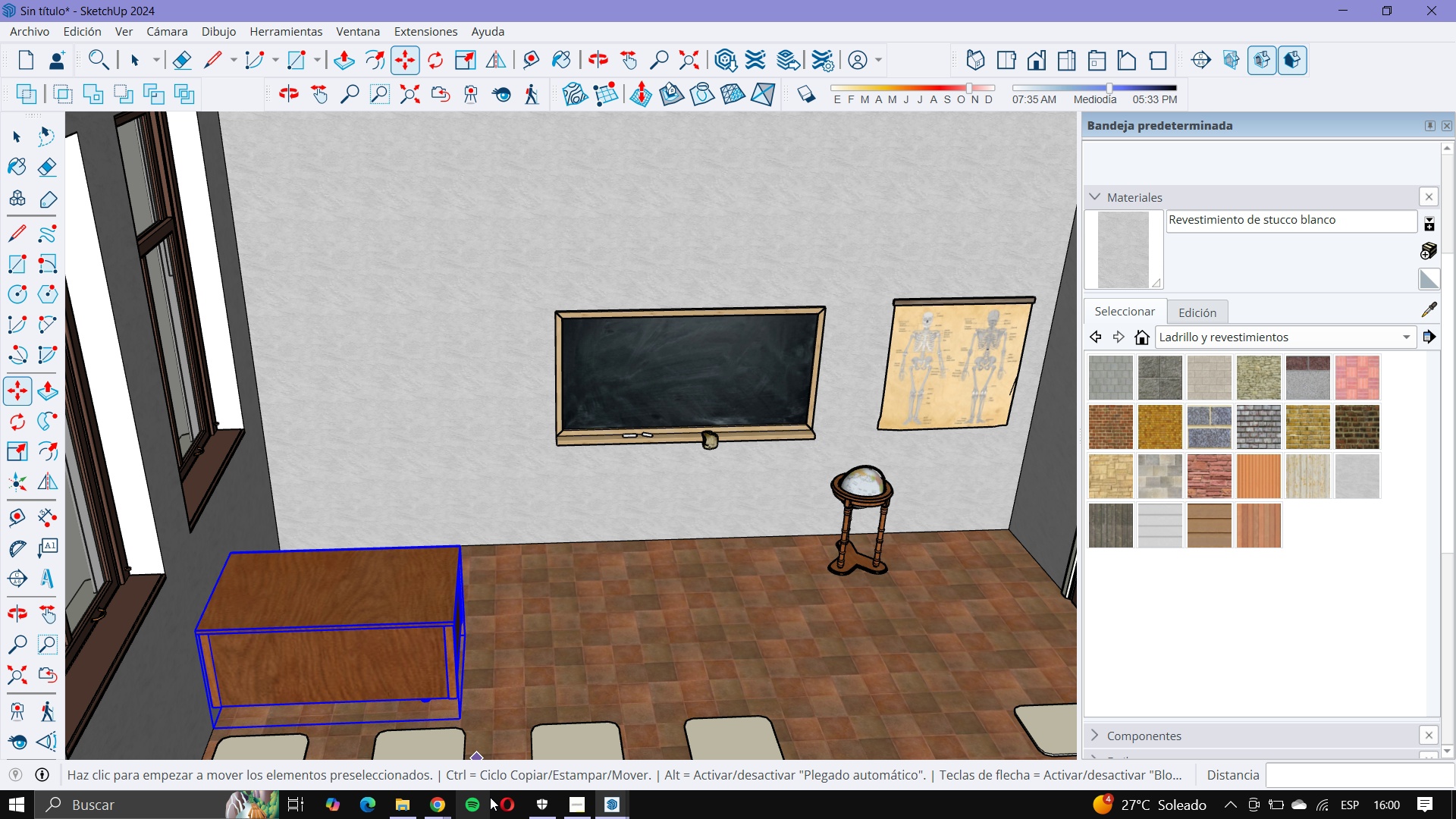 
left_click([940, 736])
 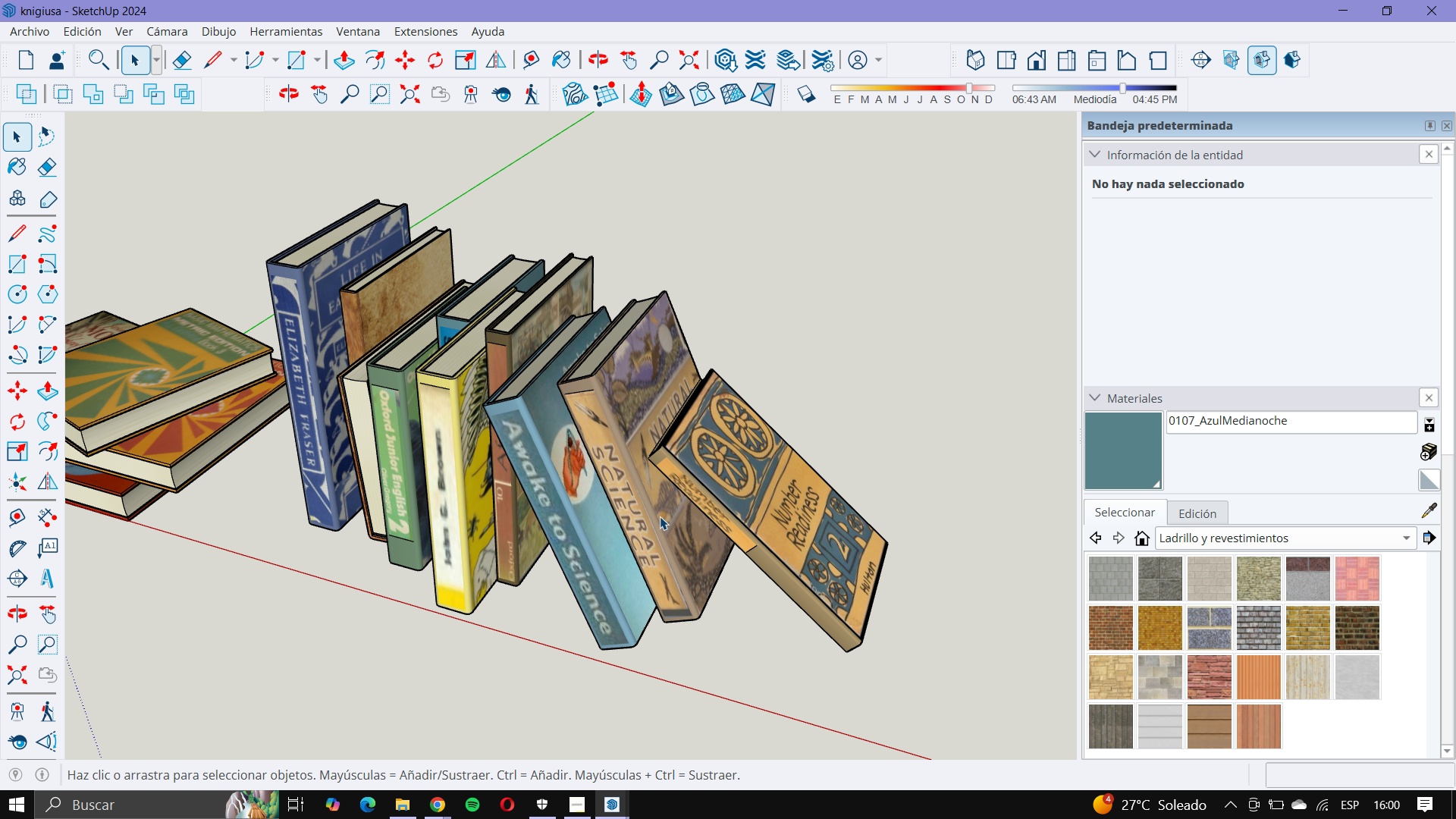 
scroll: coordinate [660, 516], scroll_direction: down, amount: 5.0
 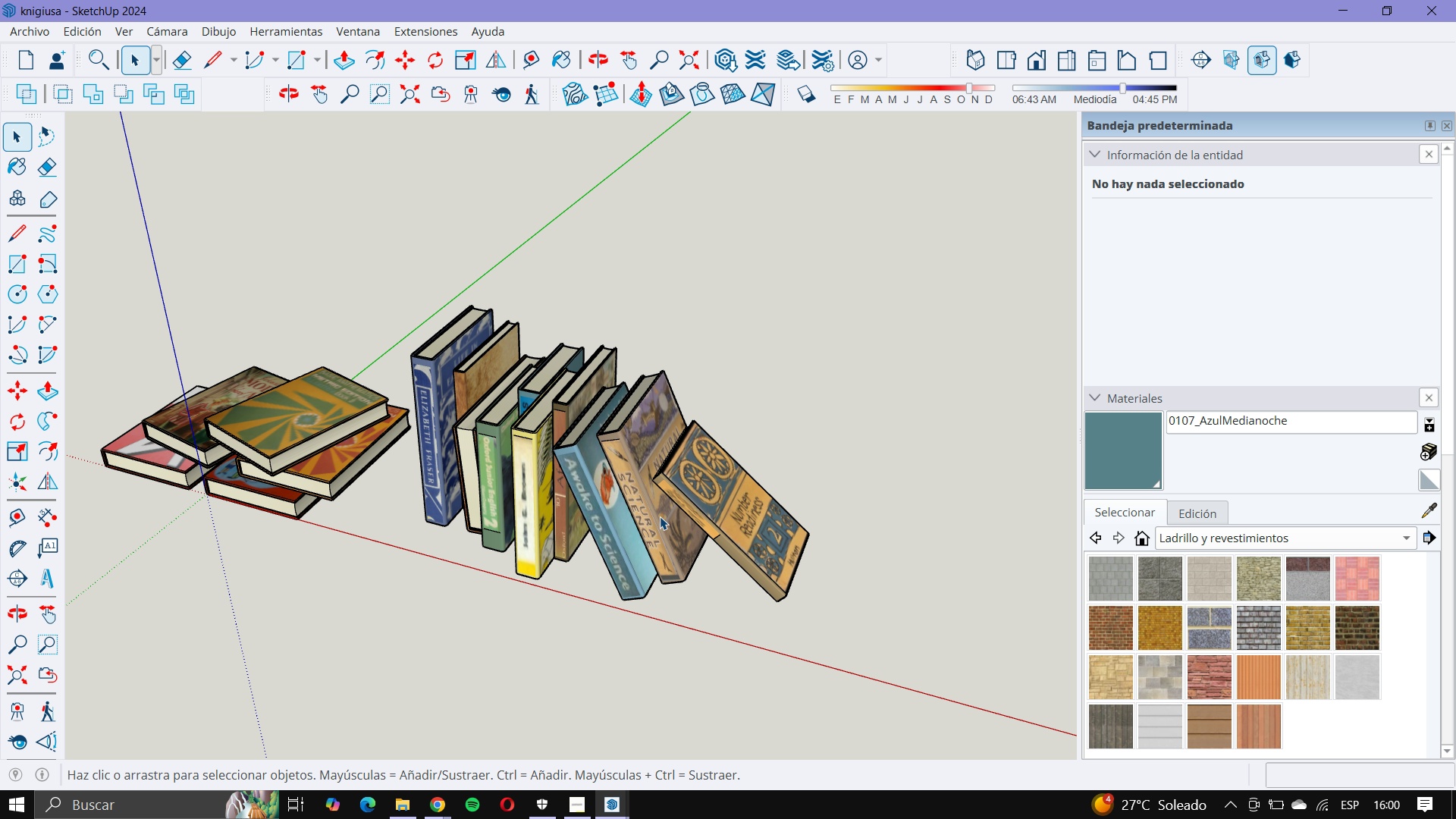 
left_click([660, 516])
 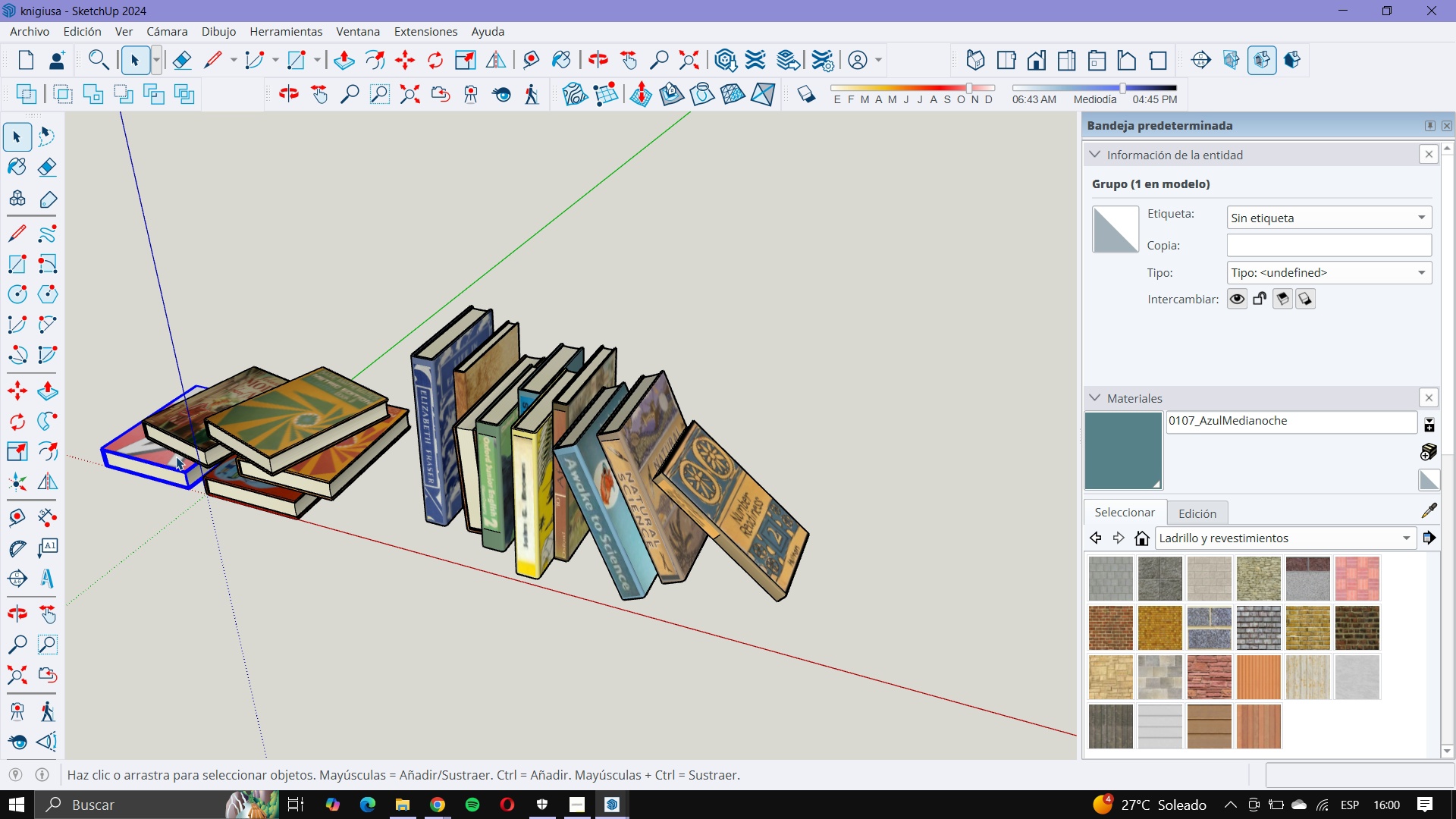 
hold_key(key=ControlLeft, duration=3.55)
left_click([252, 425])
 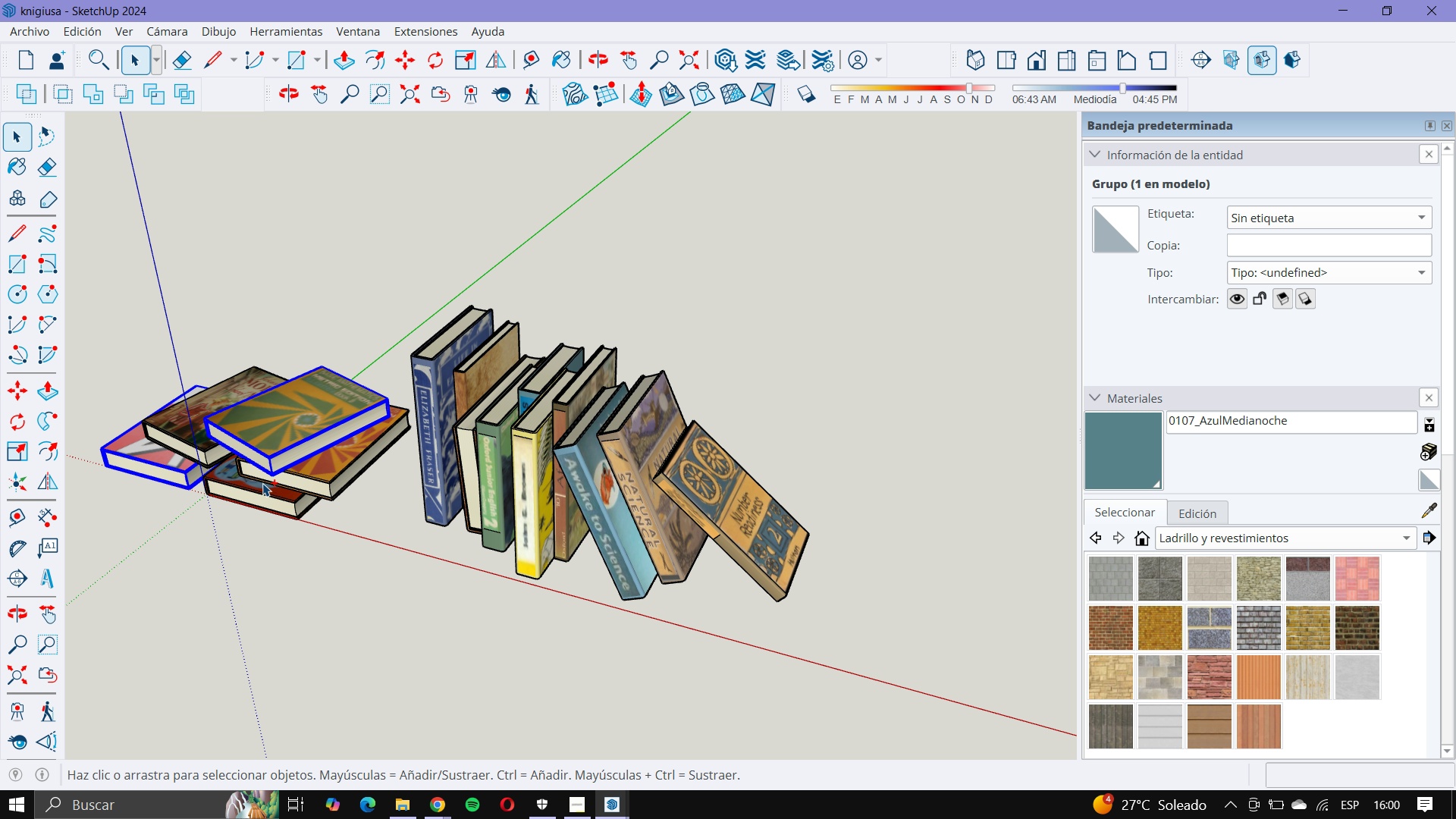 
left_click([262, 483])
 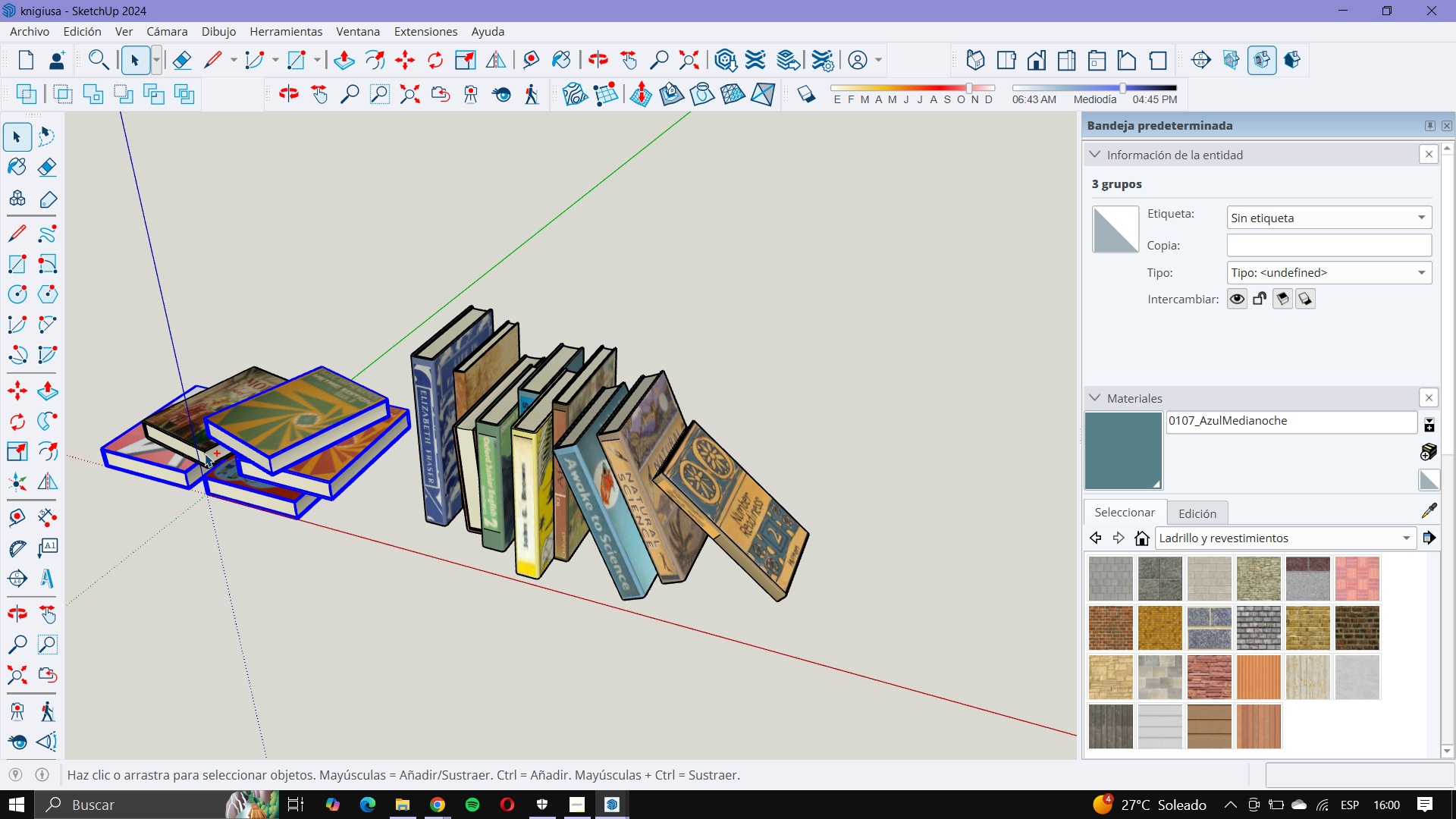 
left_click([202, 450])
 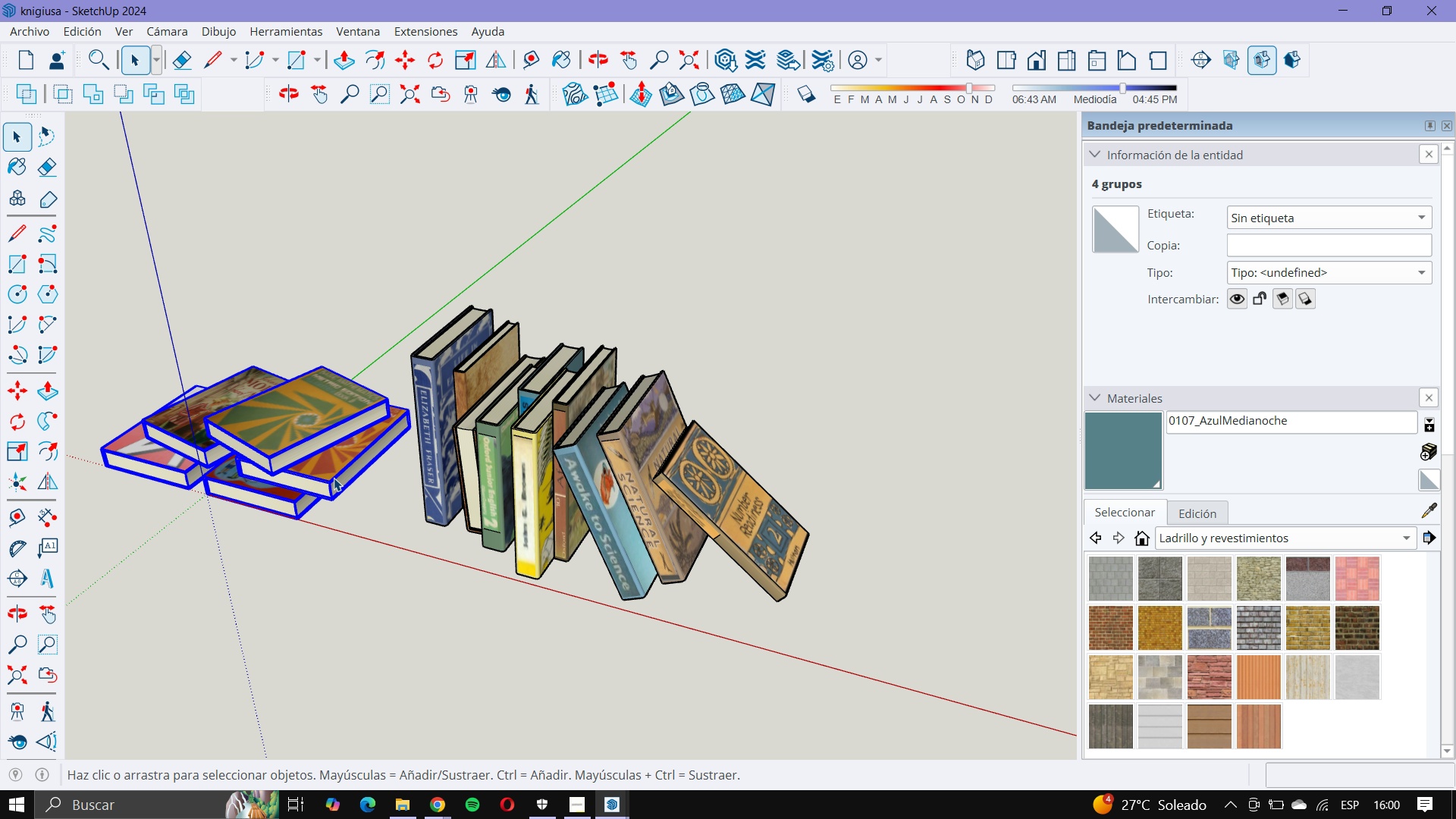 
key(Control+C)
 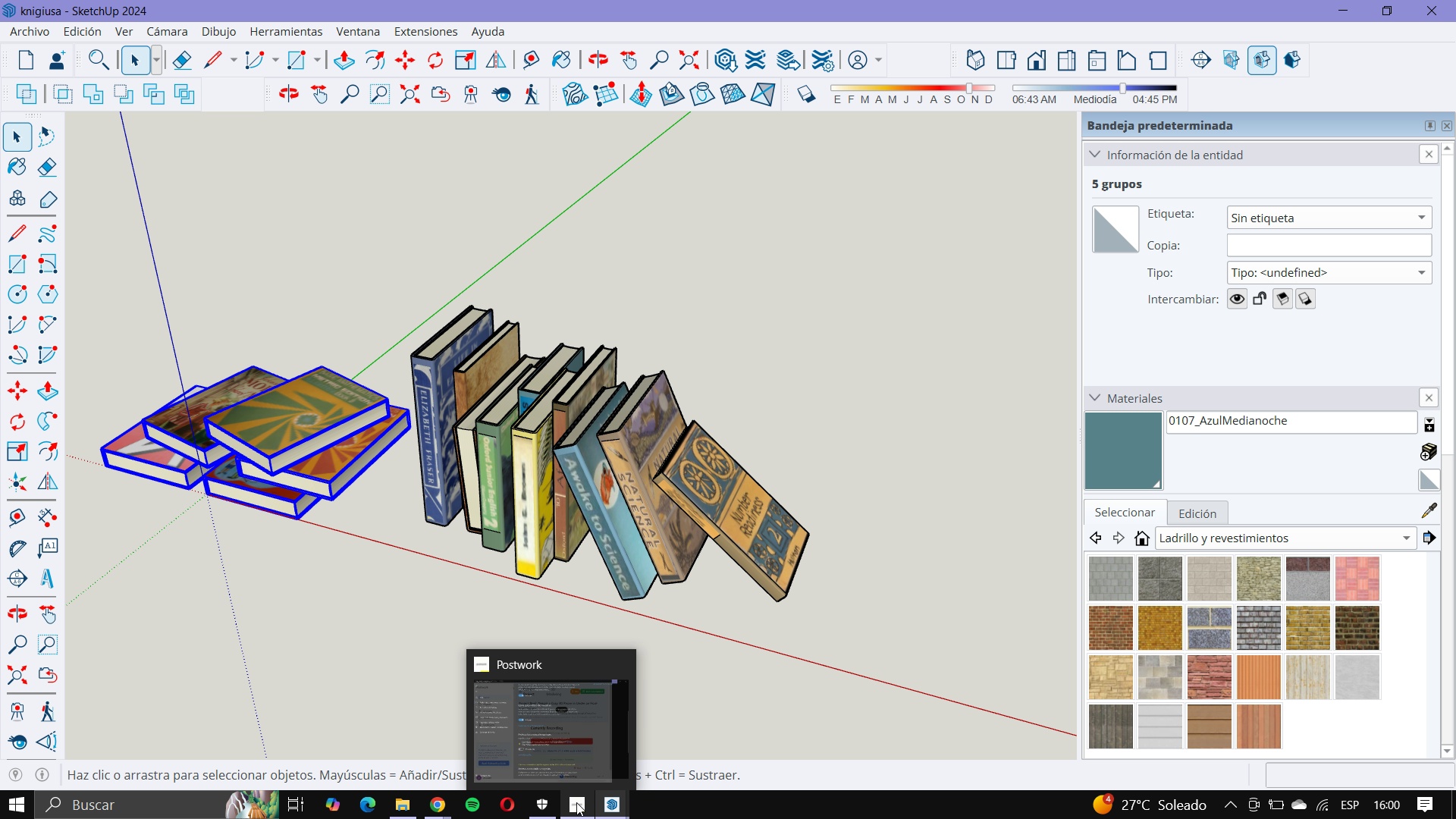 
mouse_move([573, 798])
 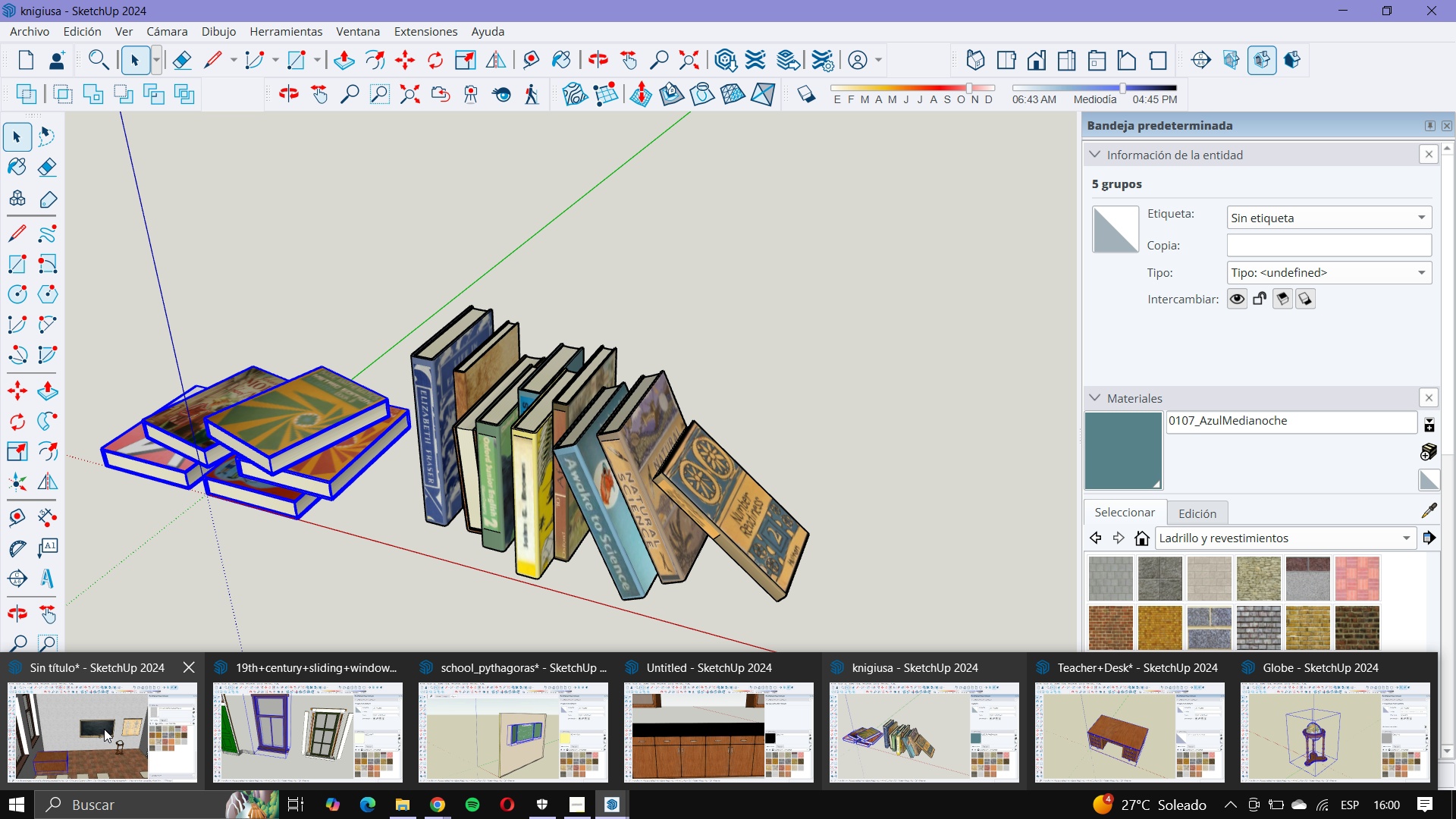 
left_click([104, 729])
 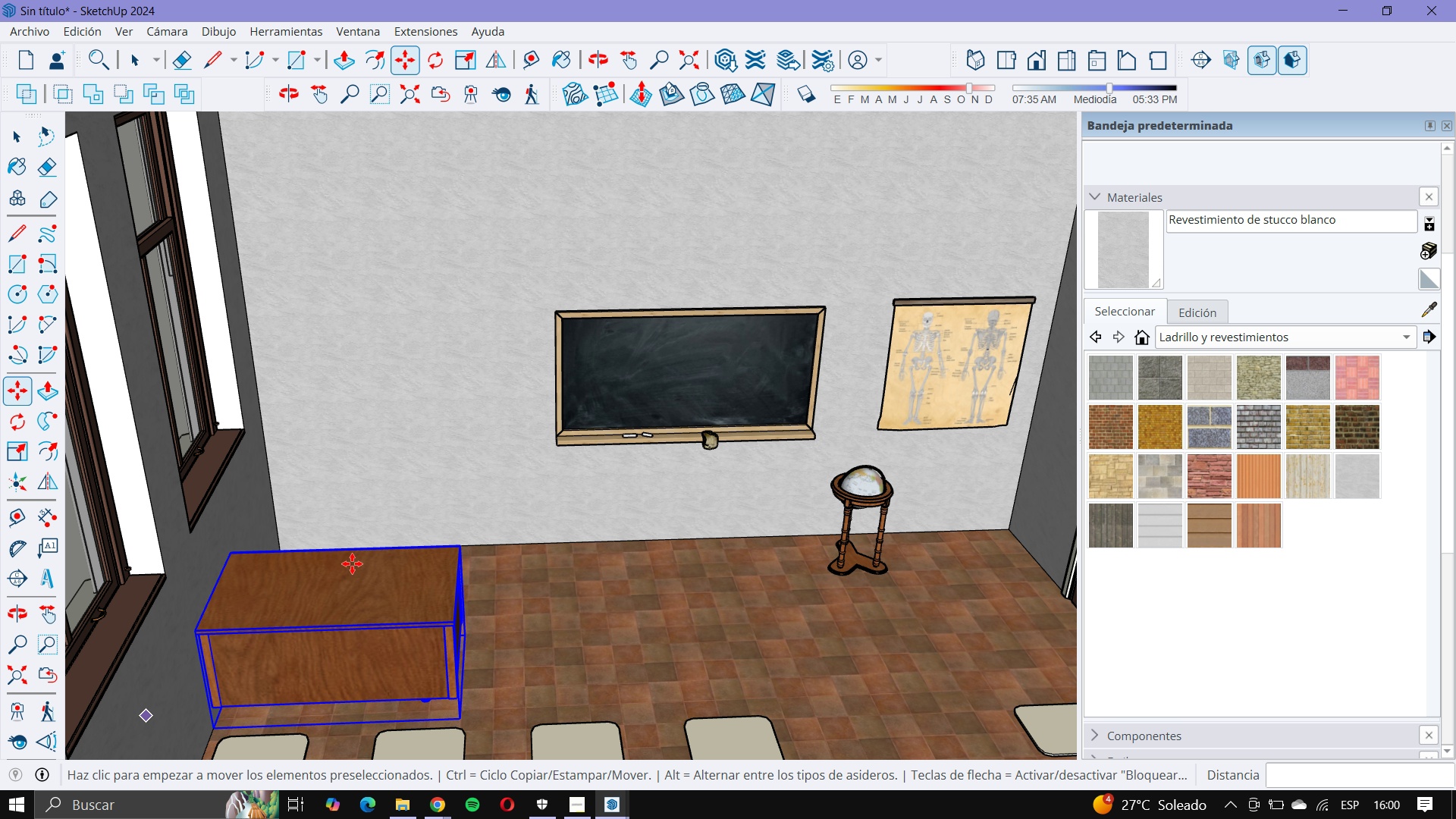 
scroll: coordinate [380, 537], scroll_direction: down, amount: 3.0
 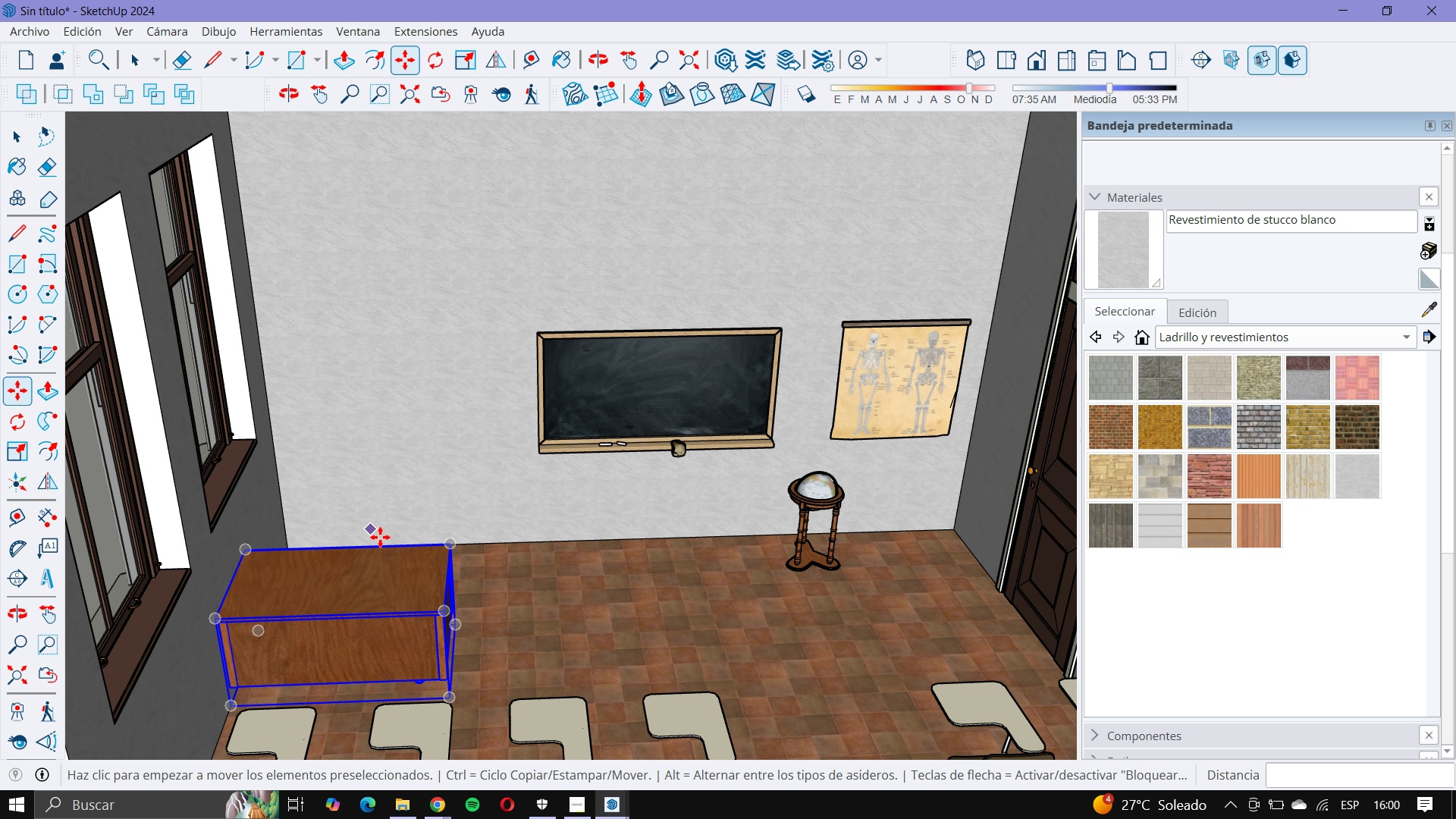 
key(Control+V)
 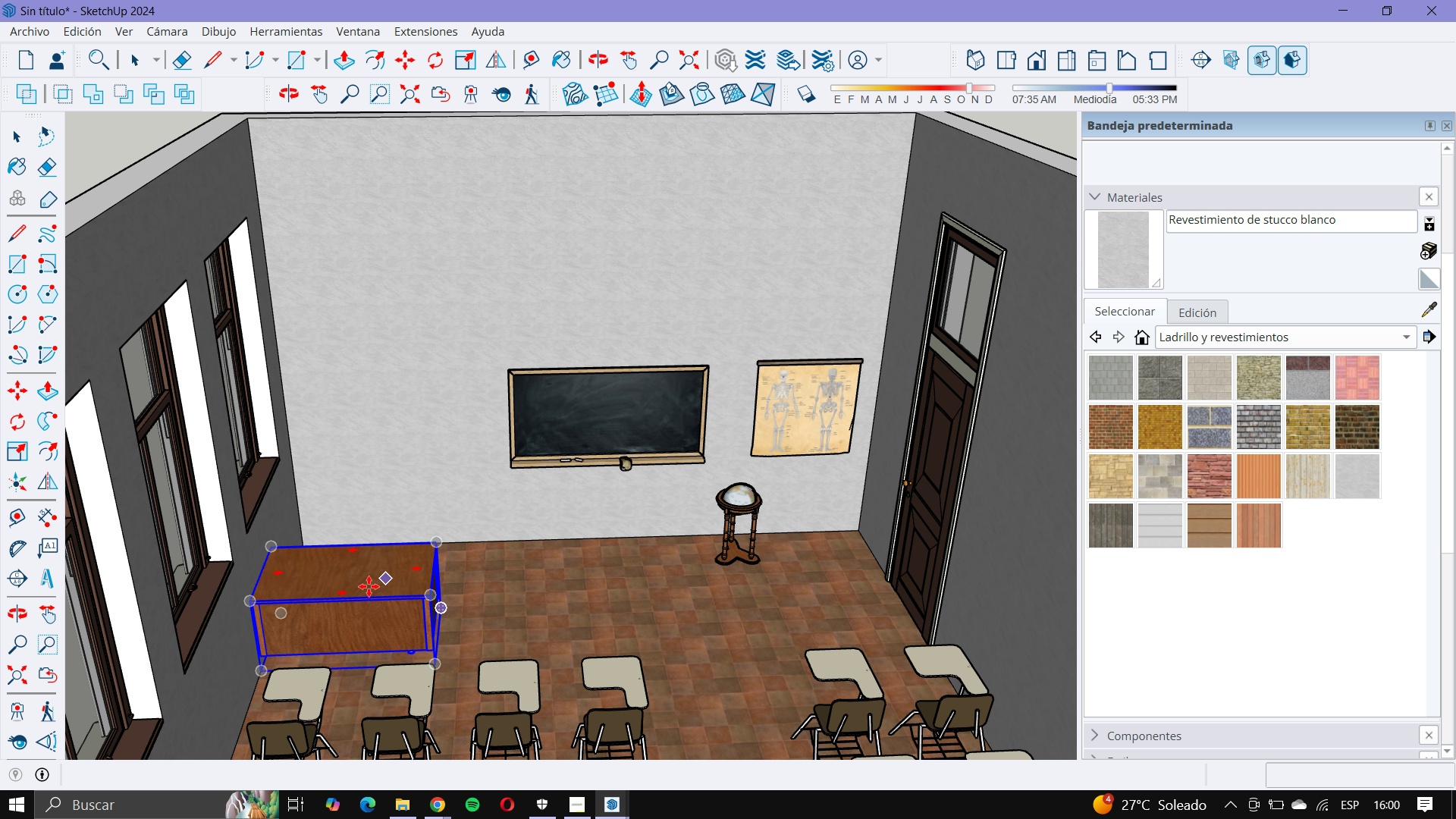 
scroll: coordinate [328, 495], scroll_direction: up, amount: 19.0
 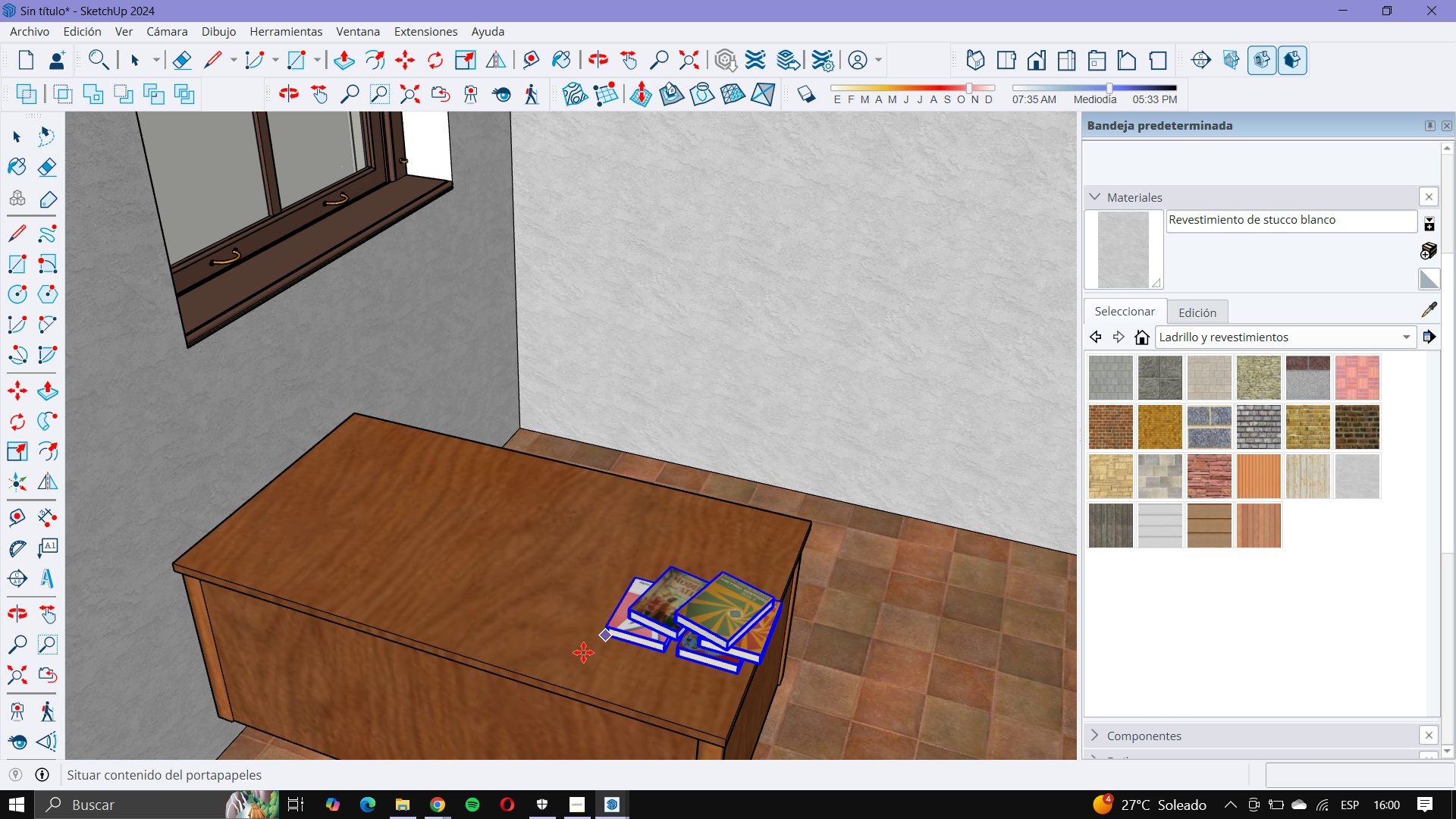 
left_click([560, 661])
 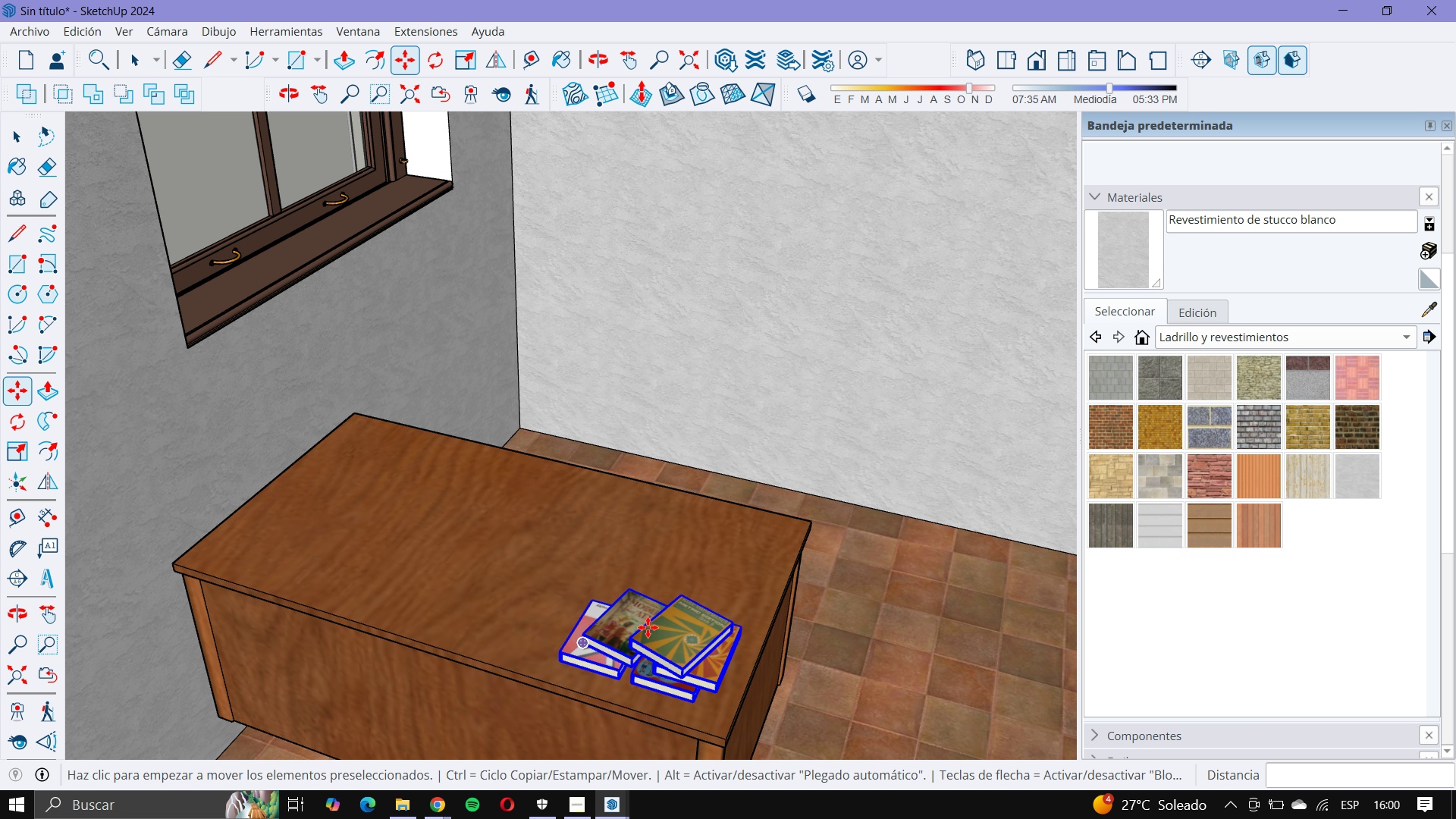 
scroll: coordinate [677, 626], scroll_direction: up, amount: 1.0
 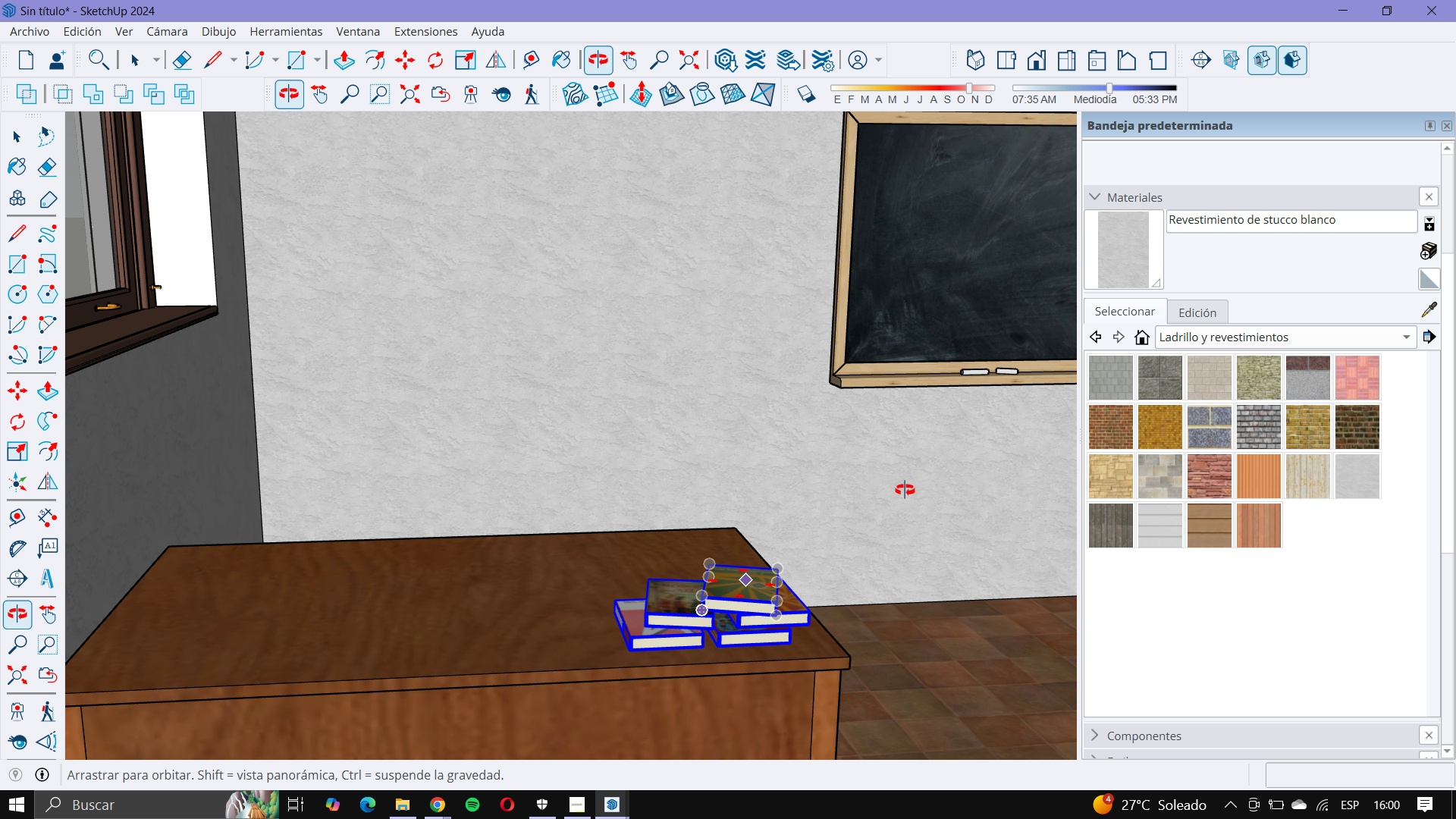 
scroll: coordinate [516, 521], scroll_direction: down, amount: 9.0
 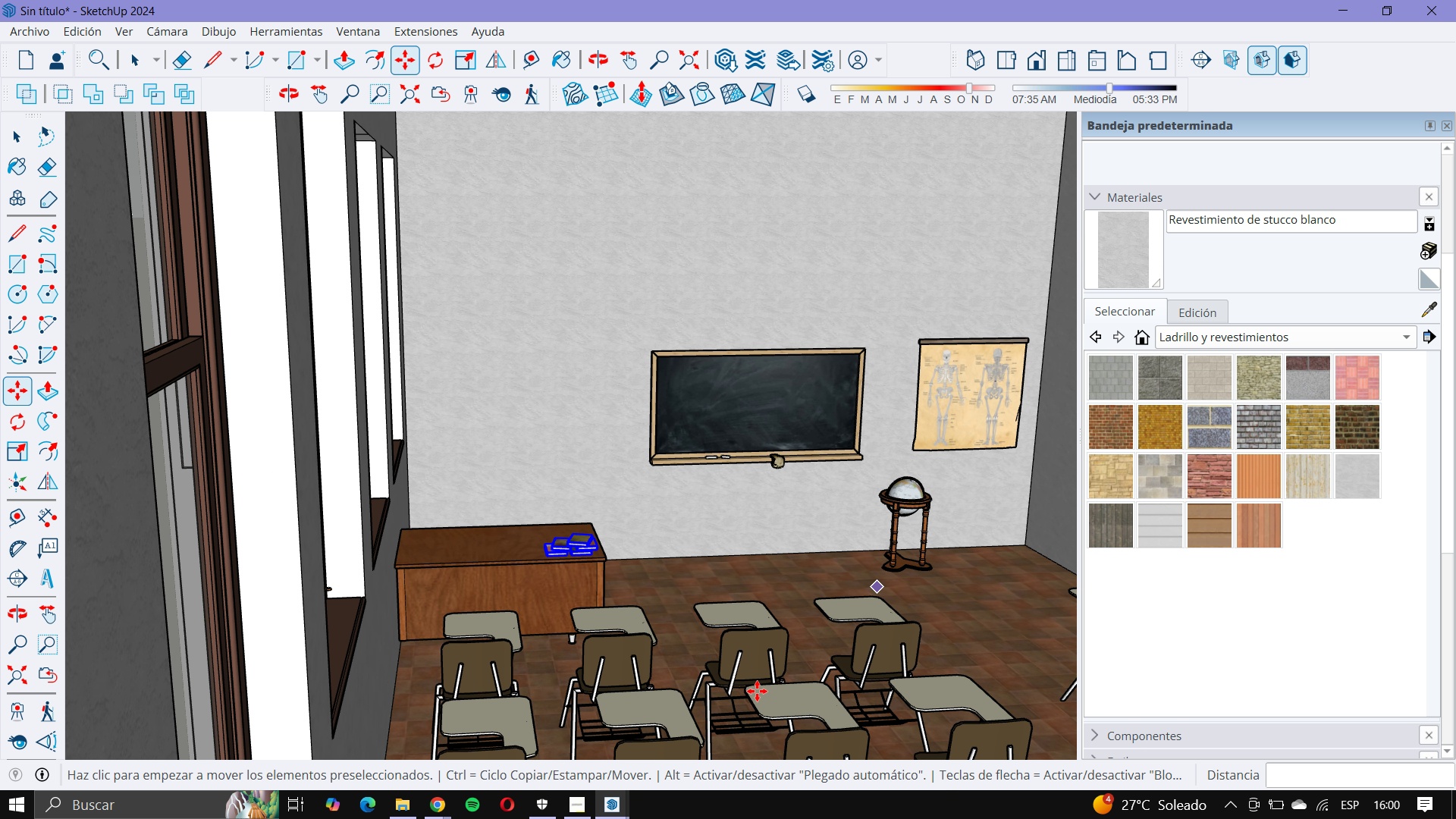 
key(Escape)
 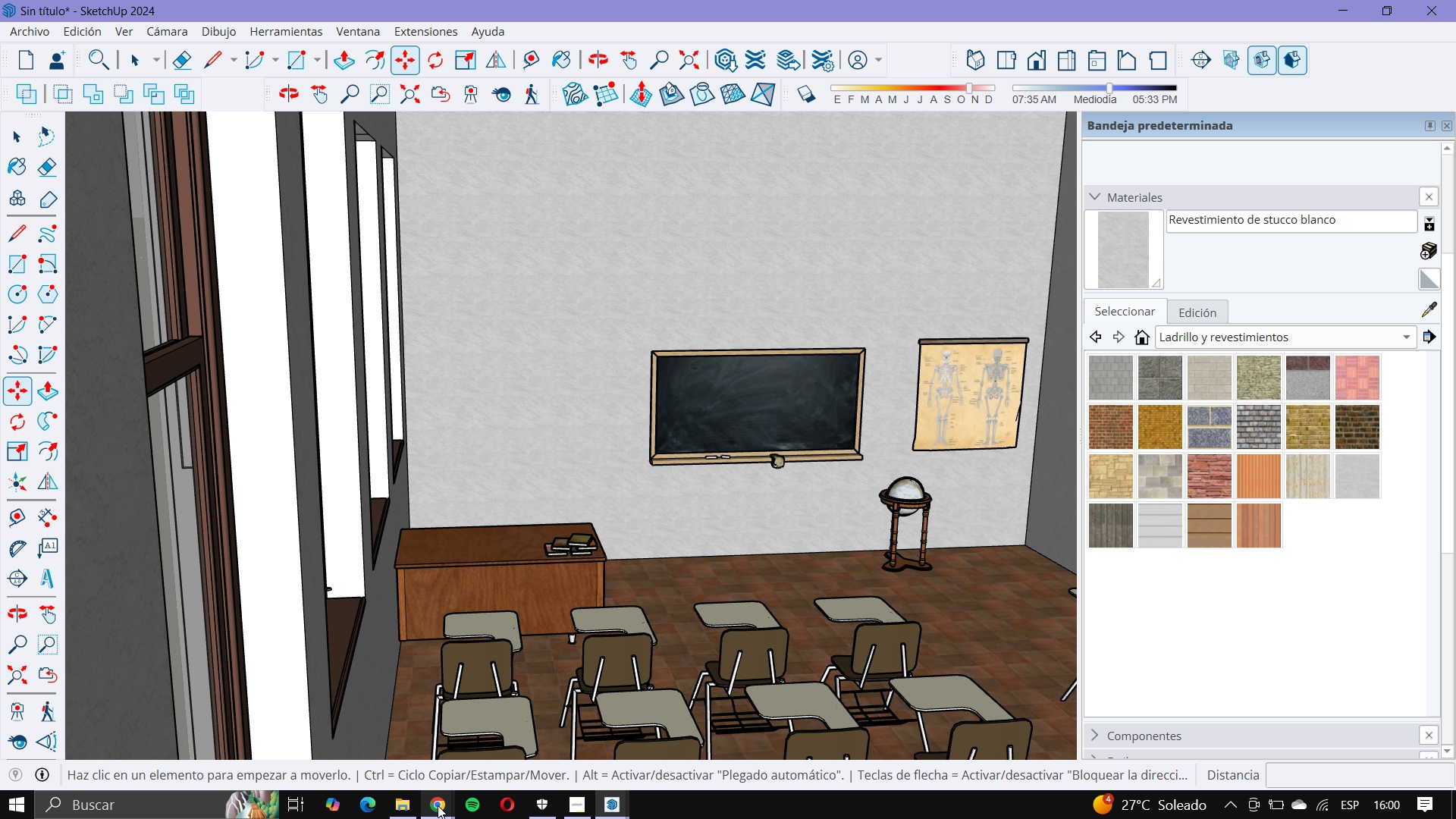 
left_click([437, 805])
 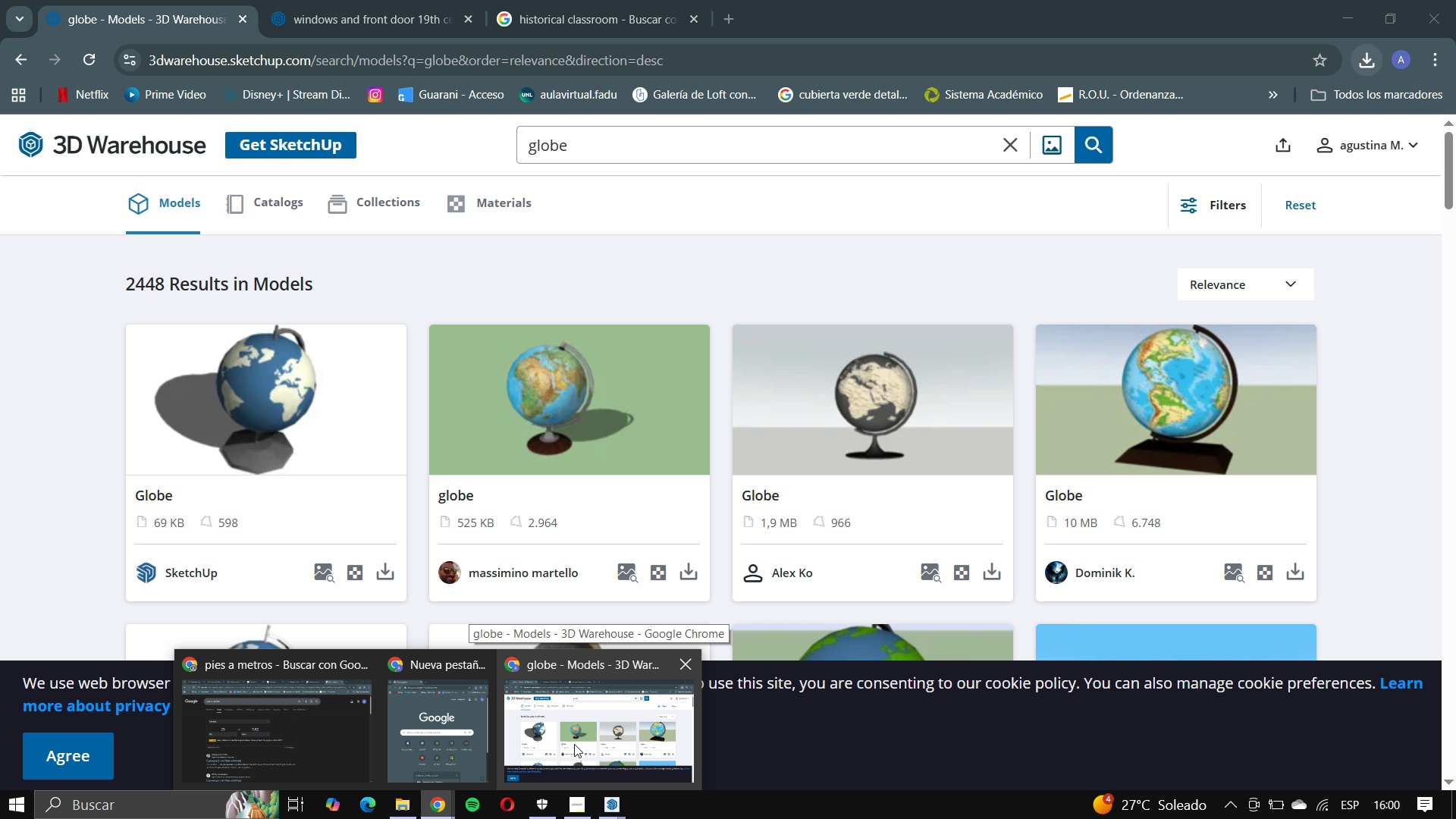 
left_click([574, 744])
 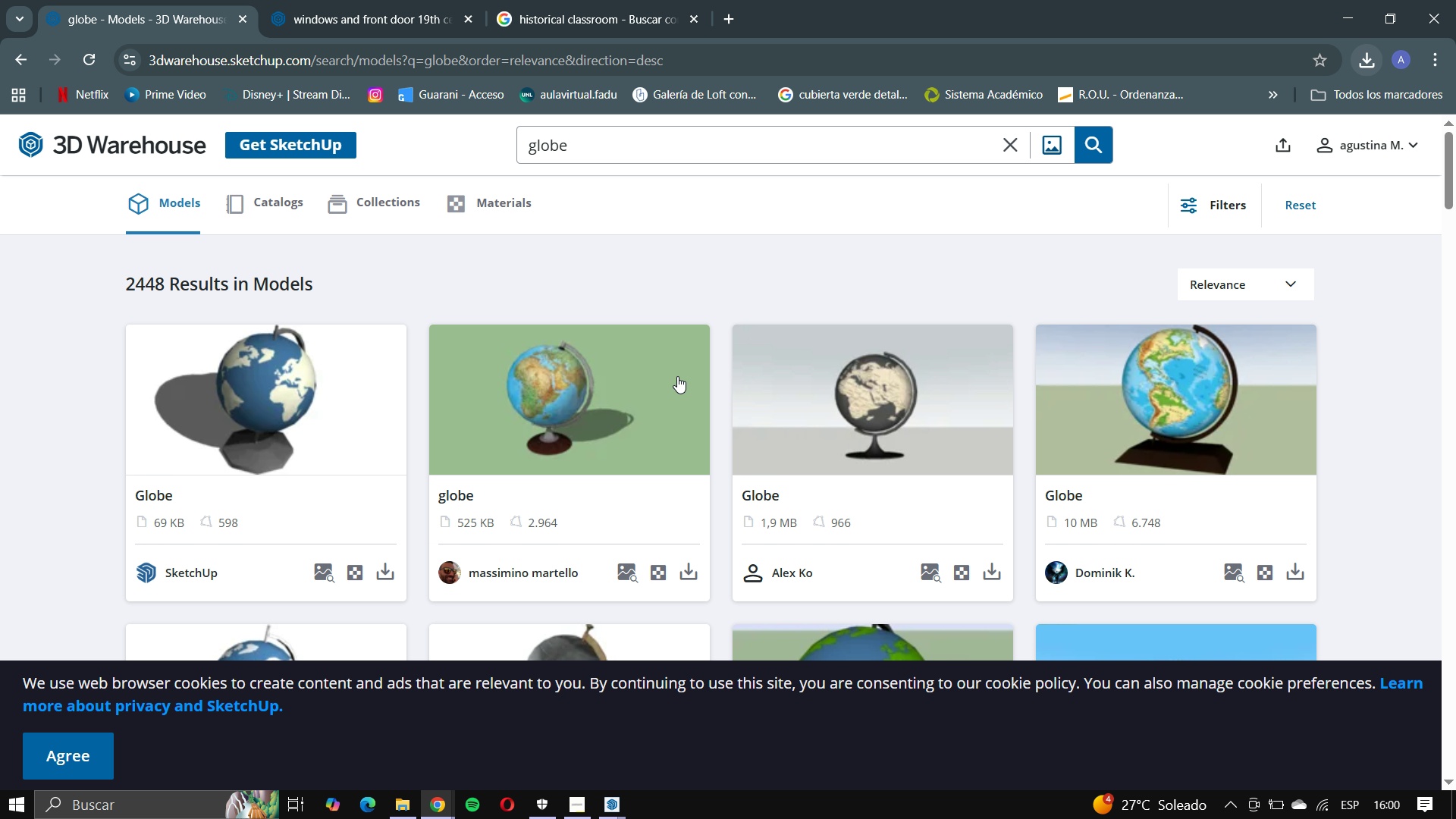 
scroll: coordinate [677, 376], scroll_direction: down, amount: 5.0
 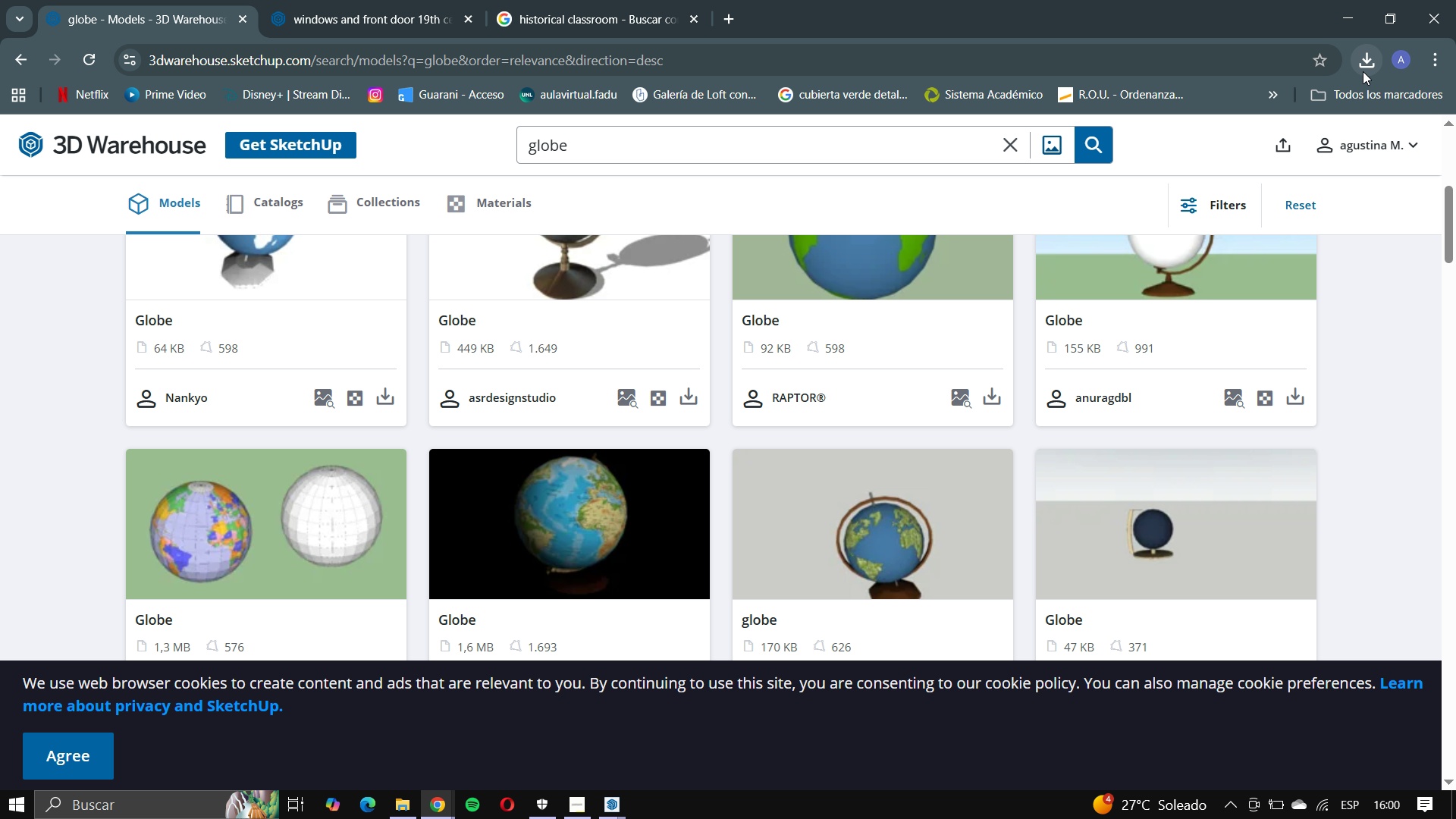 
left_click([1363, 71])
 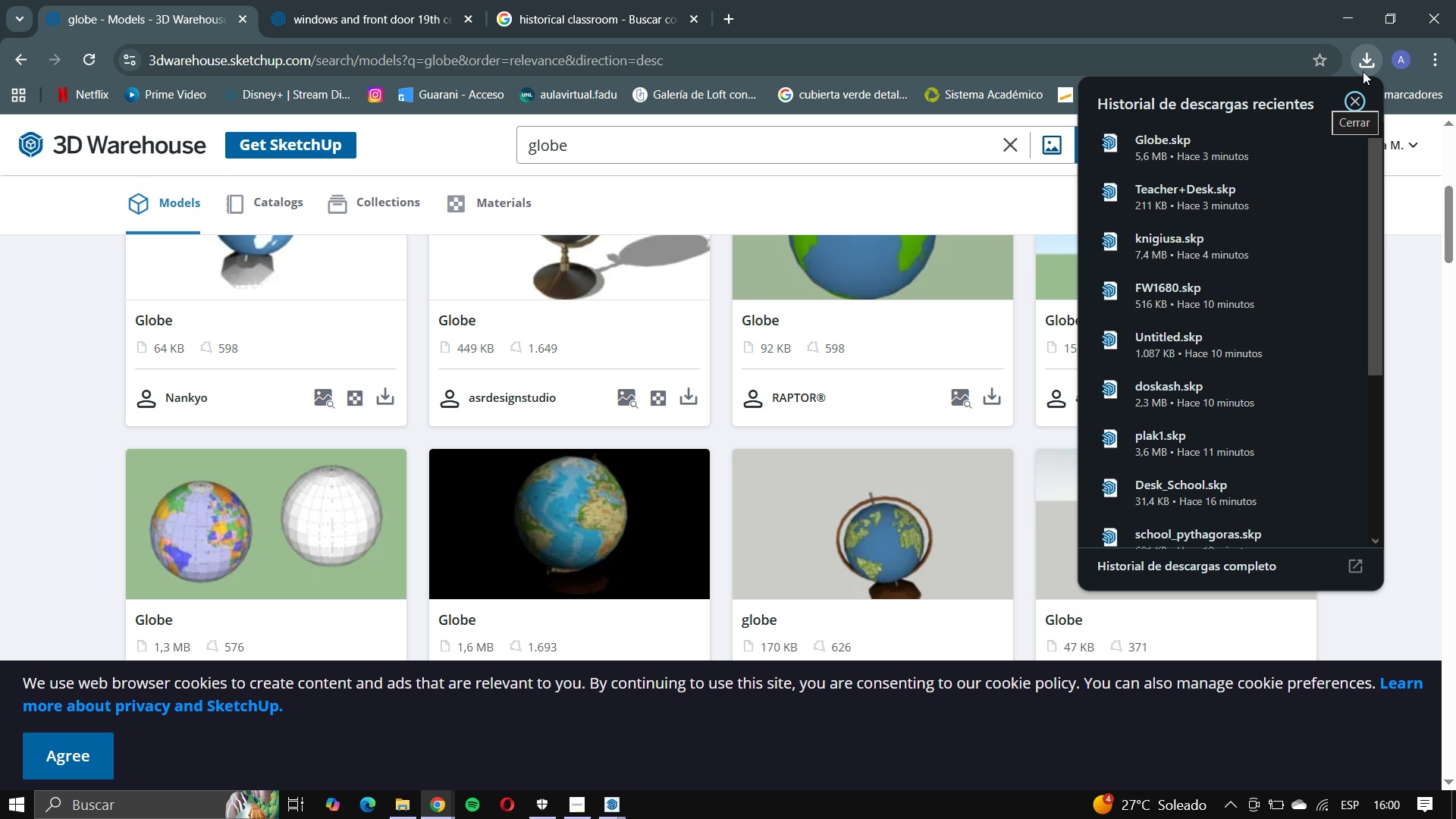 
mouse_move([1222, 279])
 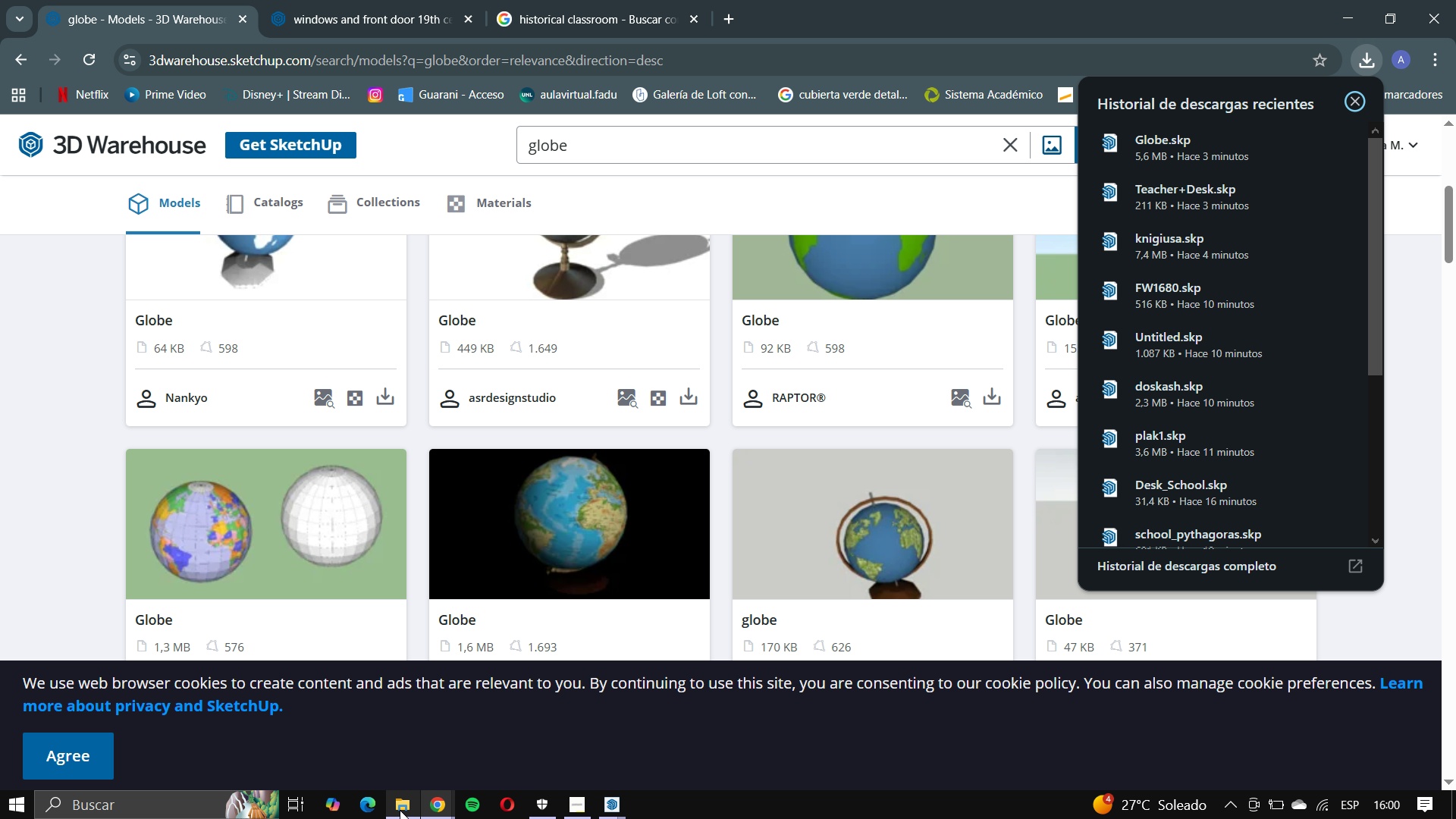 
left_click([400, 810])
 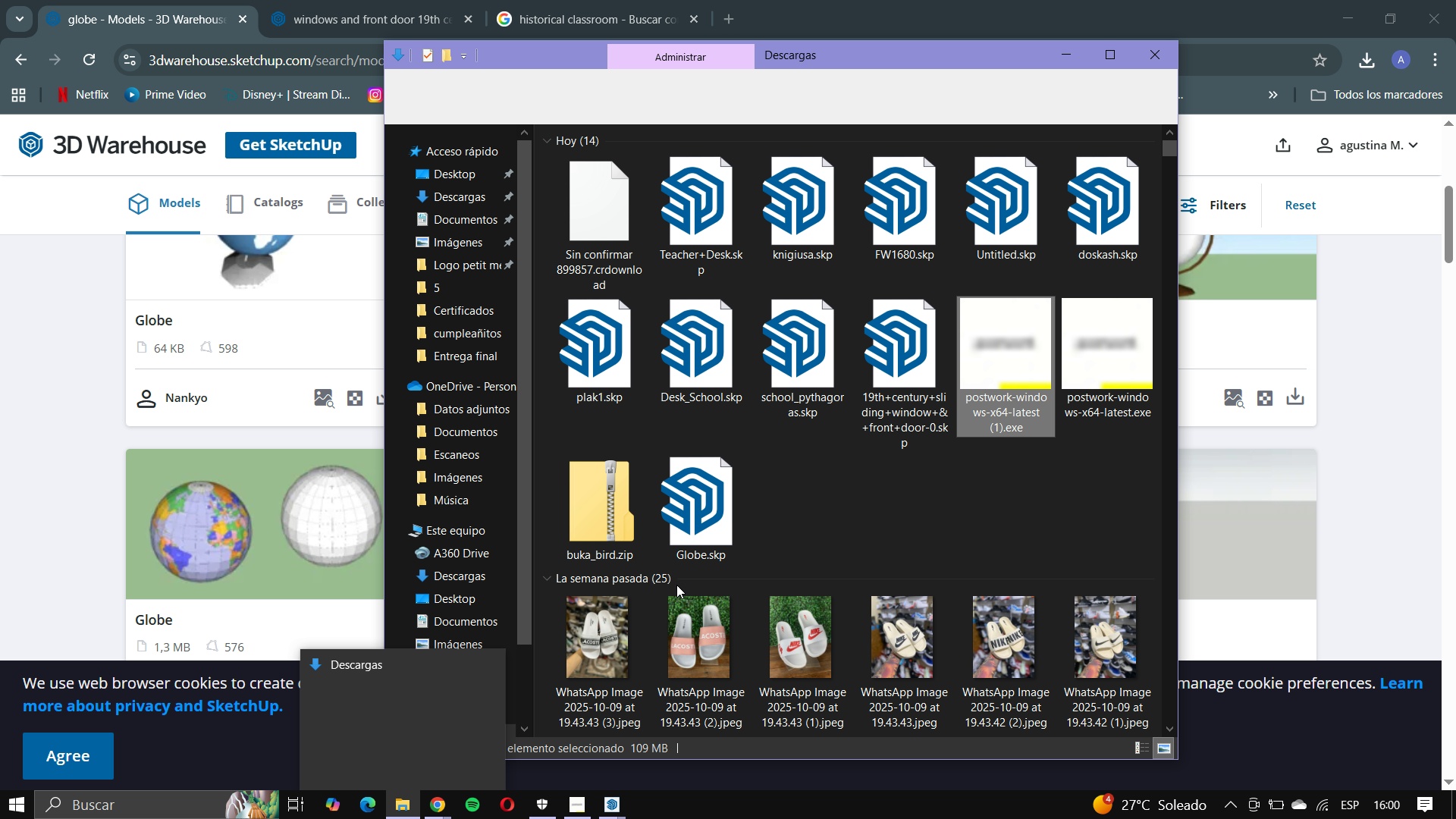 
scroll: coordinate [863, 465], scroll_direction: up, amount: 3.0
 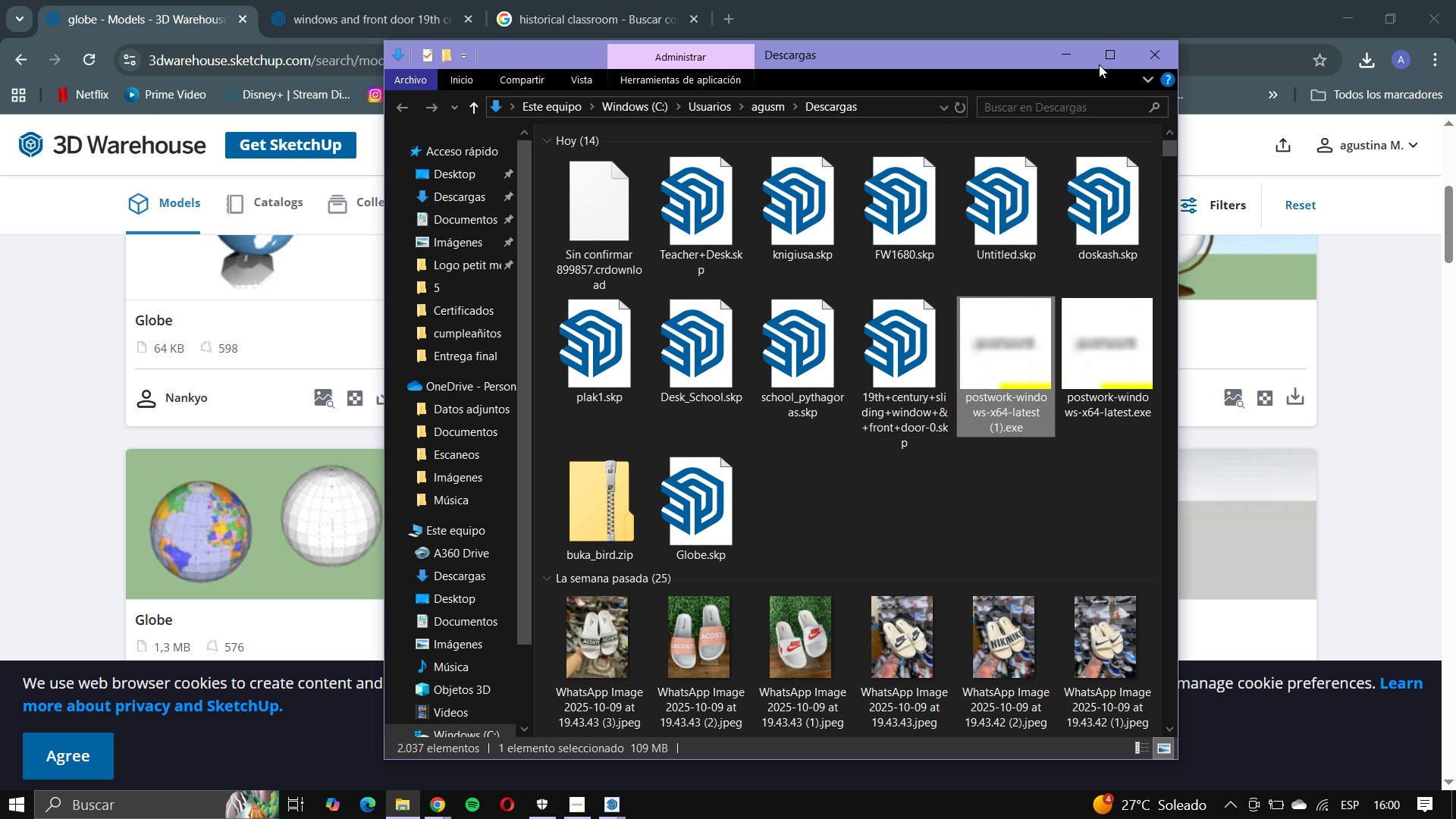 
left_click([1059, 49])
 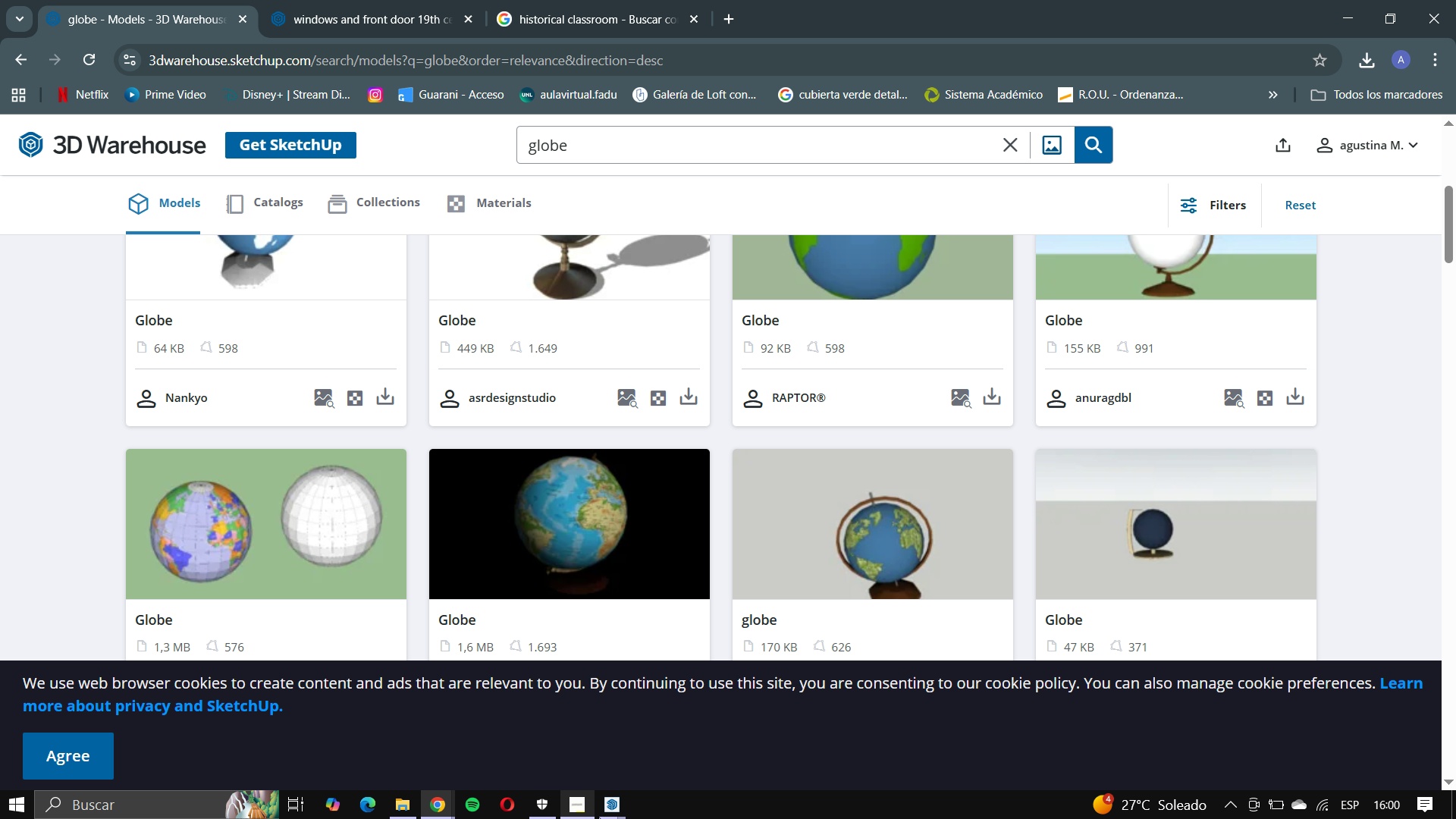 
mouse_move([623, 800])
 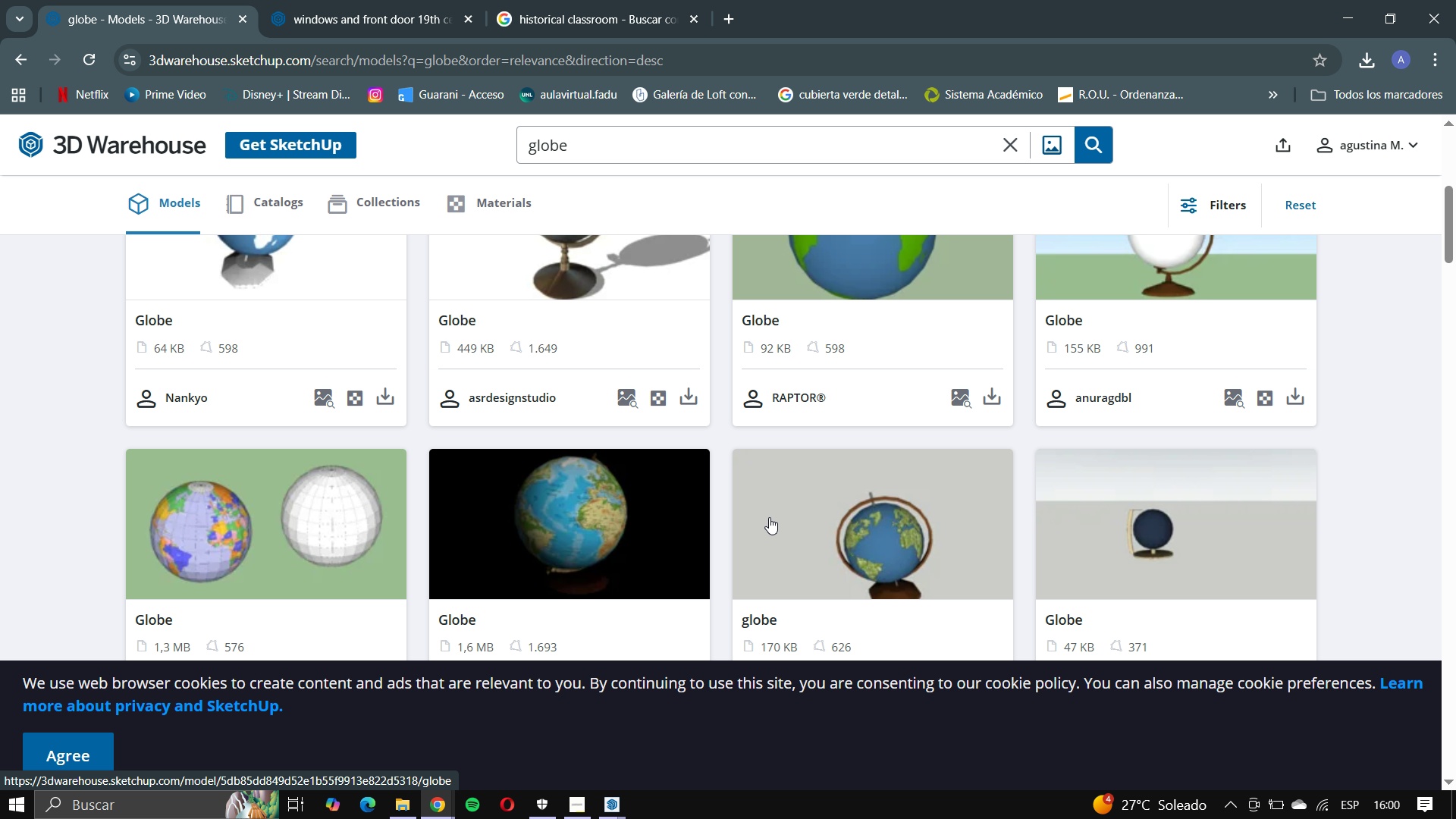 
scroll: coordinate [769, 517], scroll_direction: down, amount: 14.0
 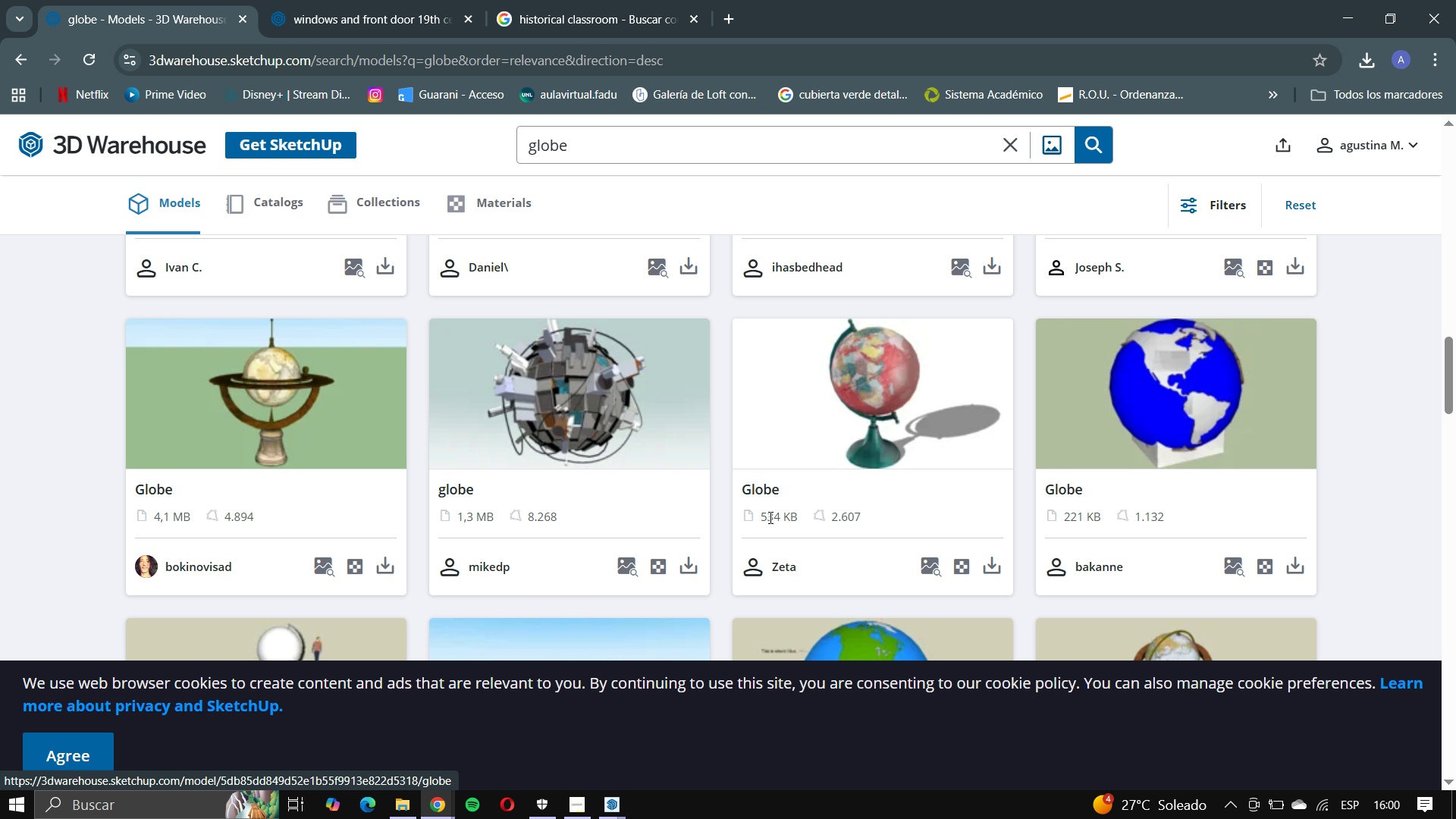 
scroll: coordinate [769, 517], scroll_direction: up, amount: 2.0
 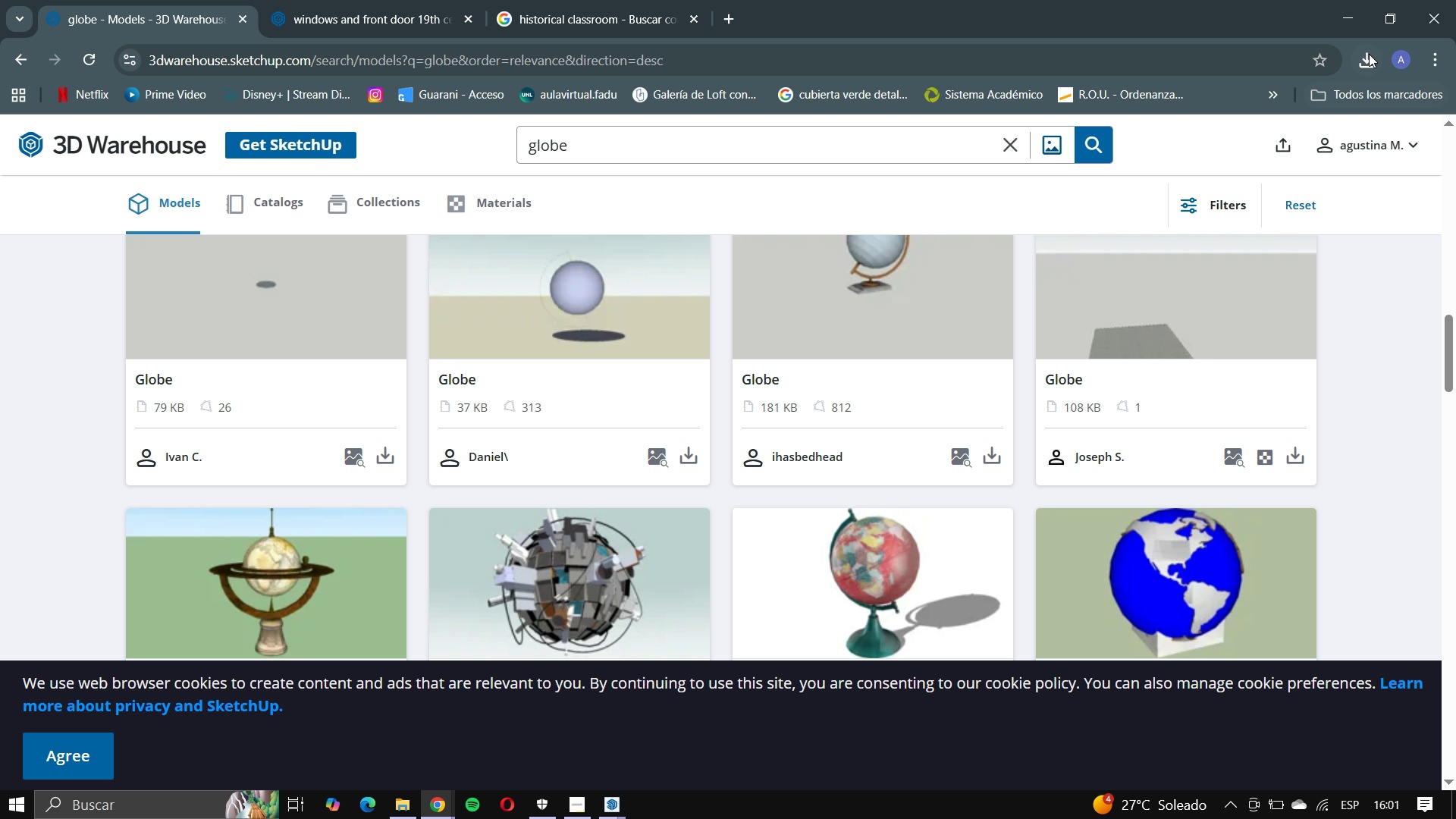 
left_click([1370, 52])
 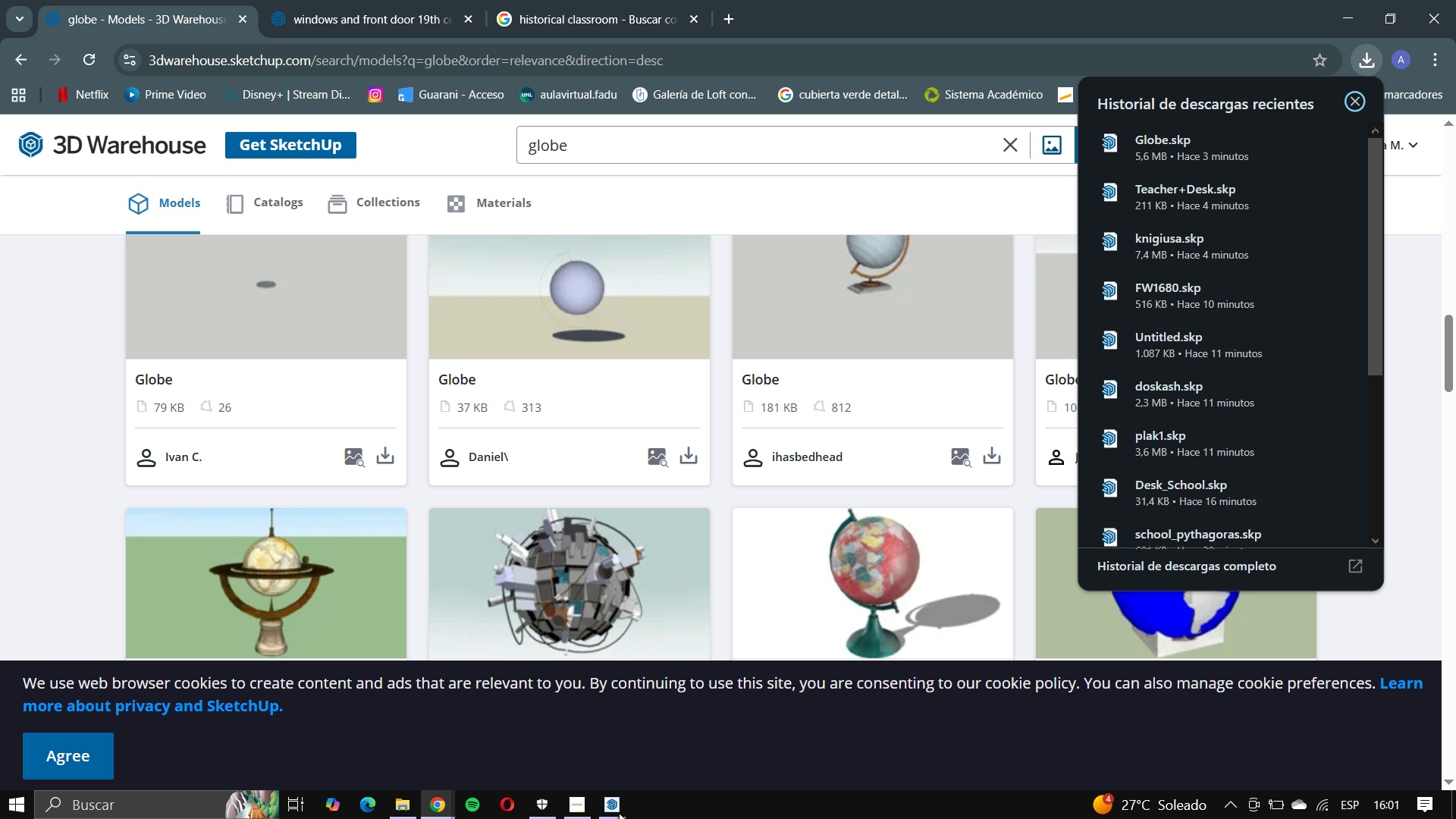 
mouse_move([615, 802])
 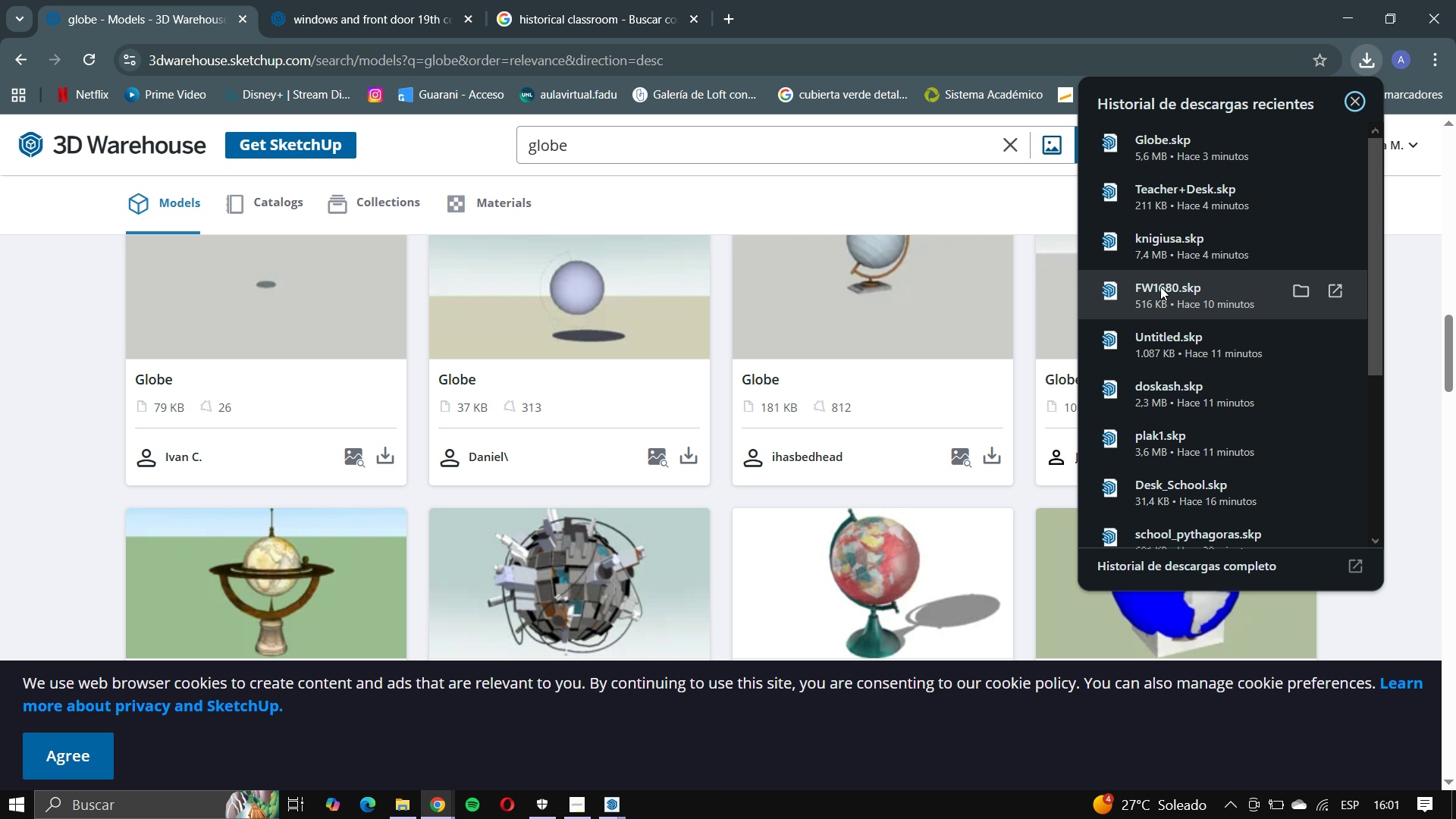 
left_click([1160, 287])
 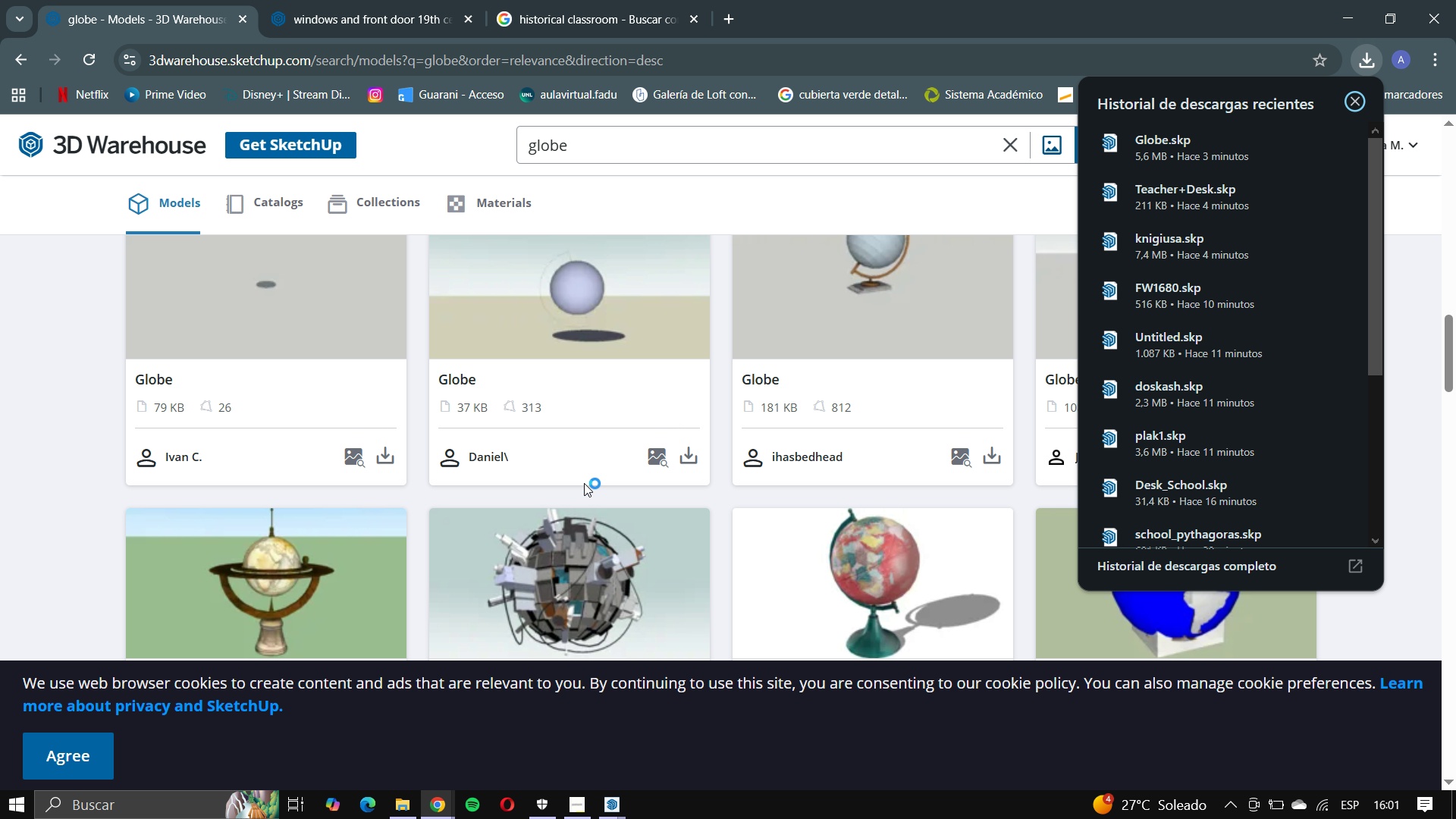 
scroll: coordinate [576, 487], scroll_direction: up, amount: 19.0
 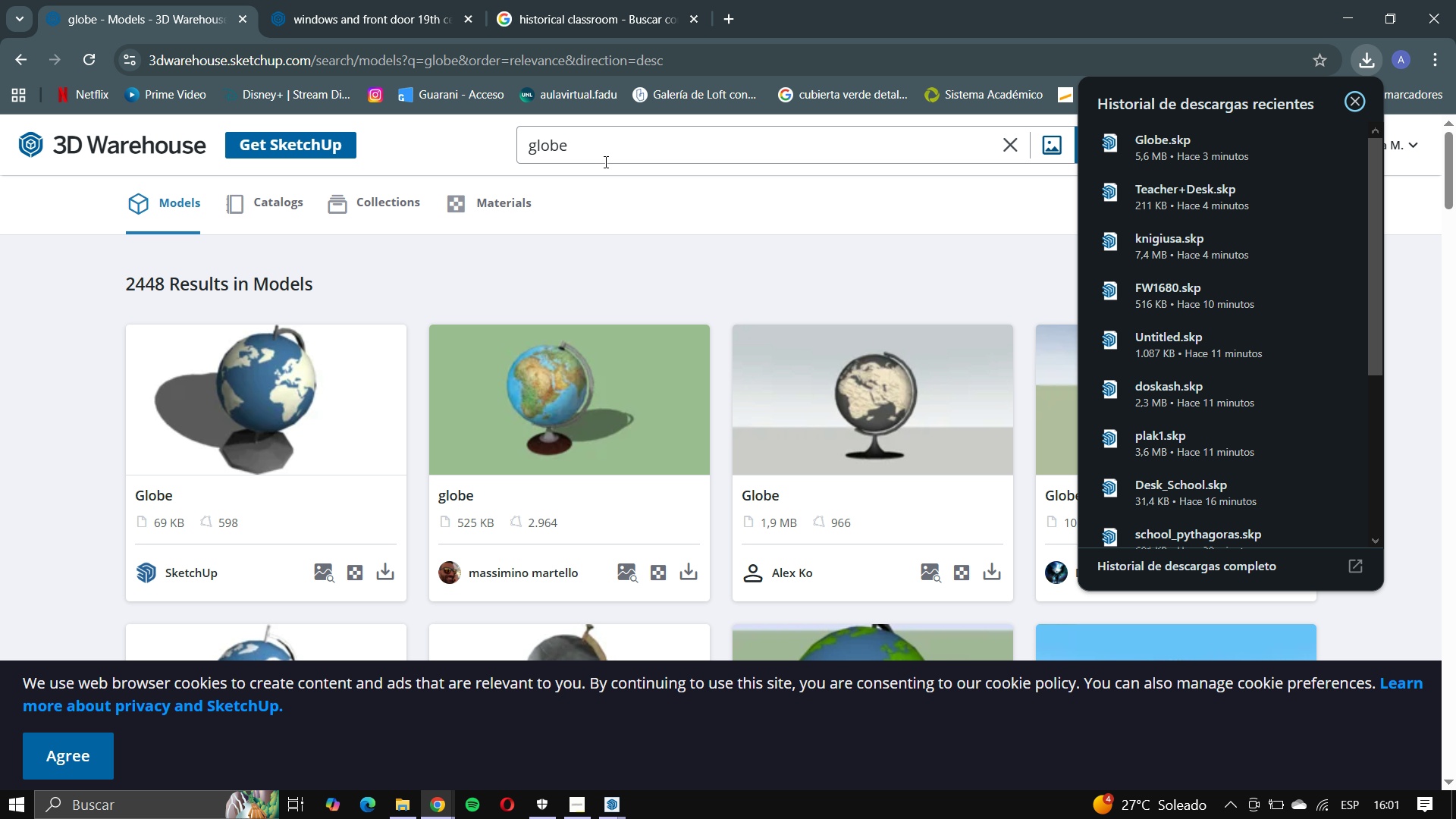 
left_click([607, 152])
 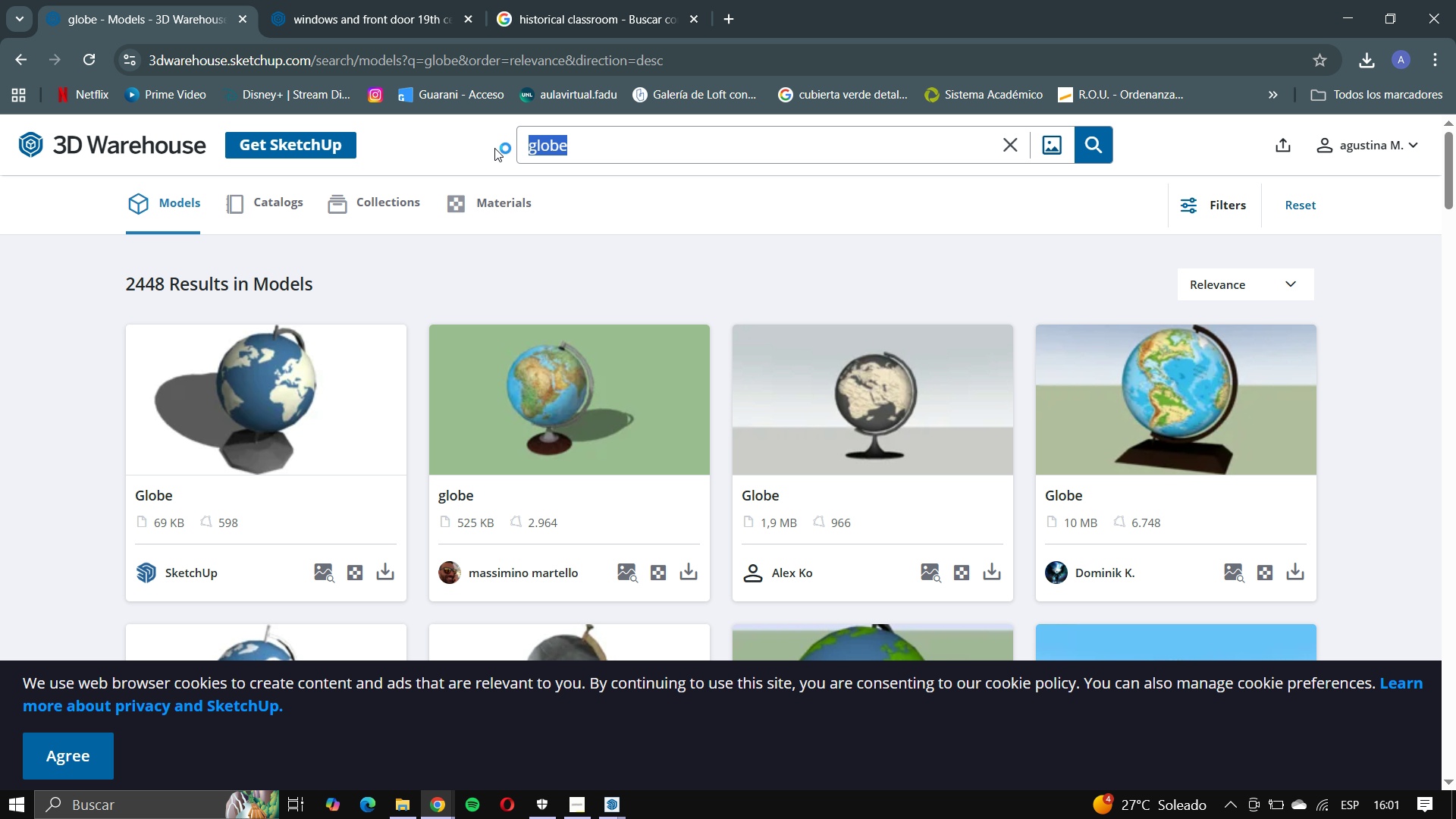 
key(Backspace)
type(school mo)
key(Backspace)
key(Backspace)
key(Backspace)
type( )
 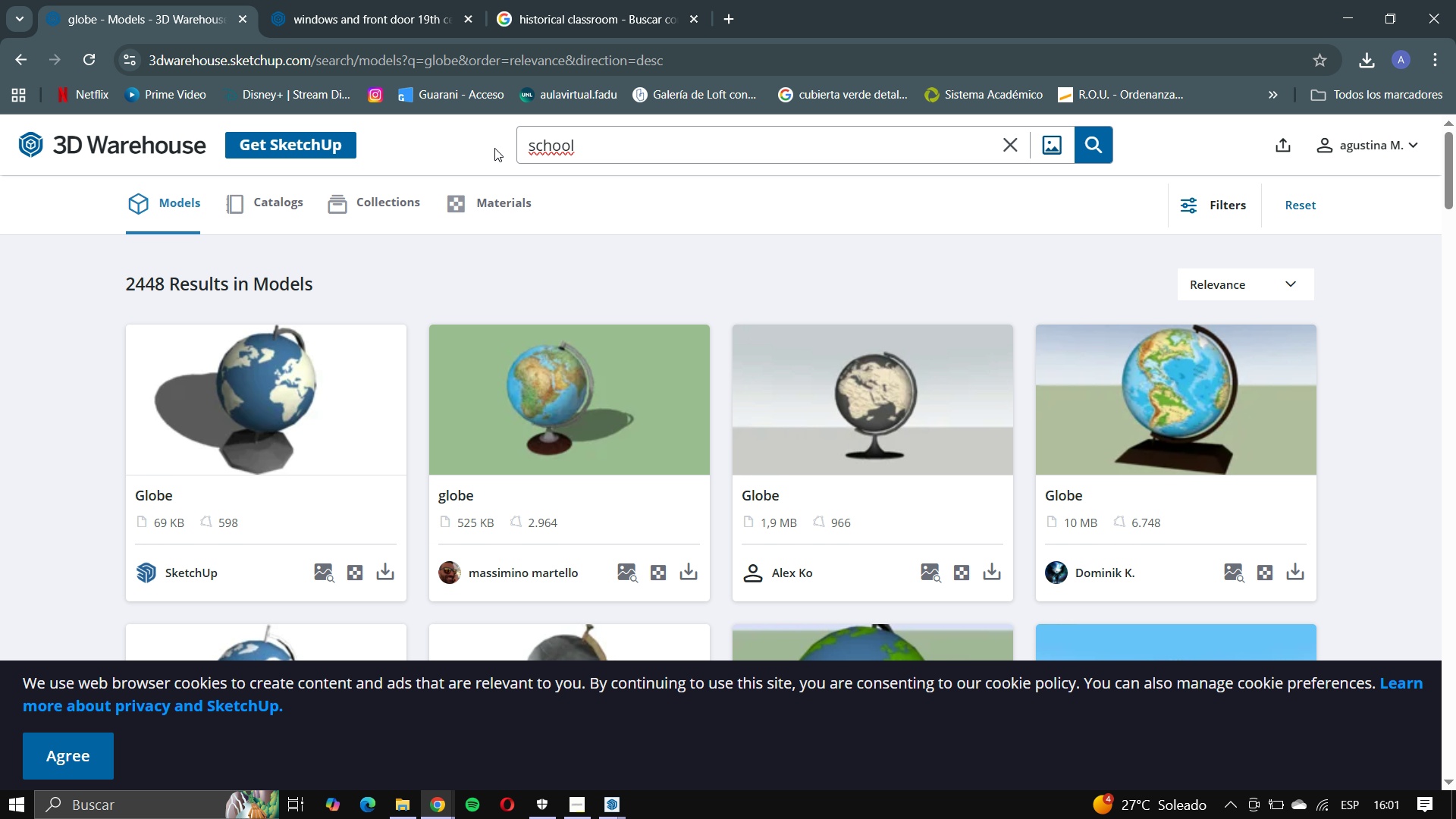 
wait(12.01)
 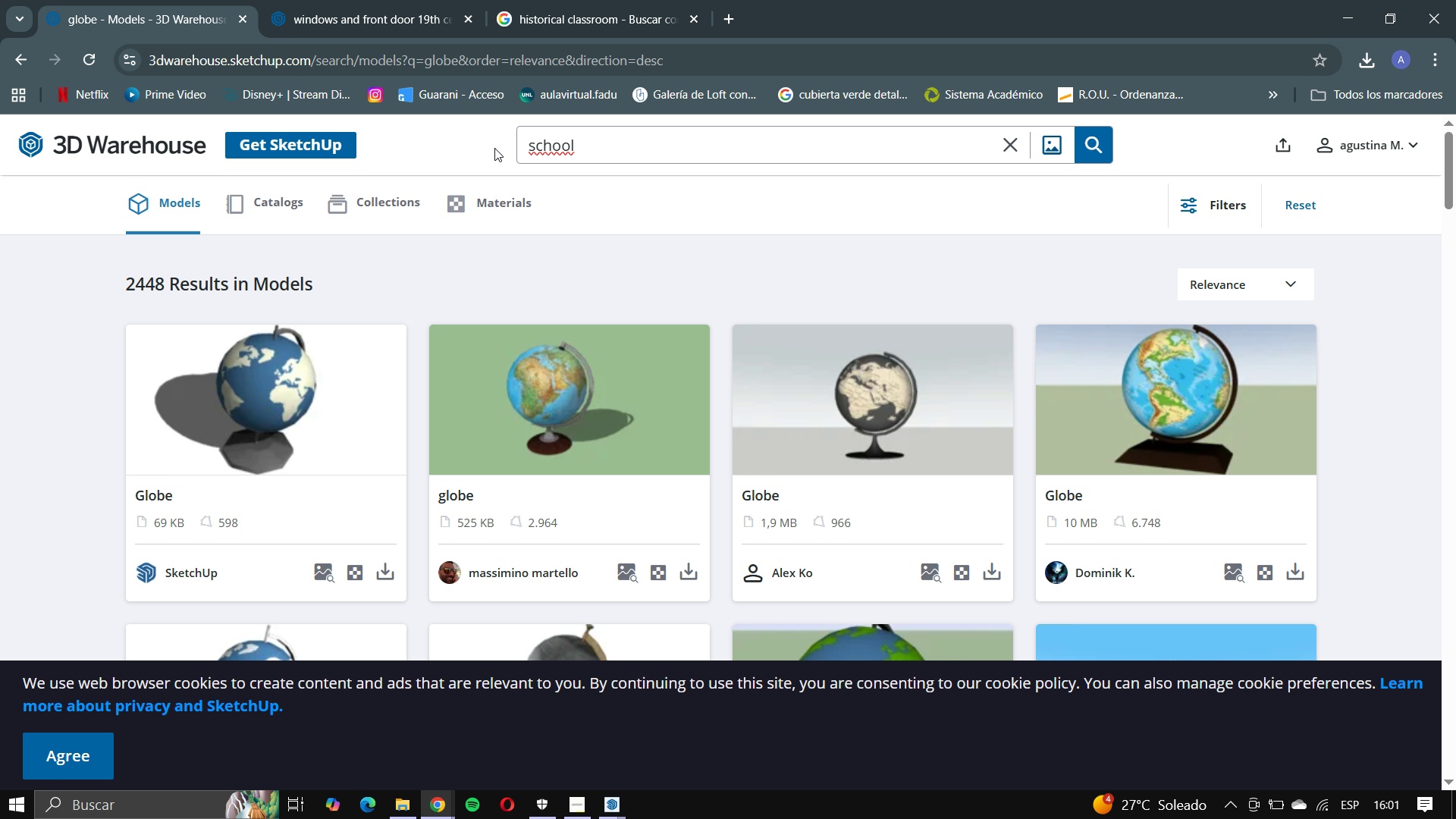 
hold_key(key=ArrowDown, duration=0.48)
 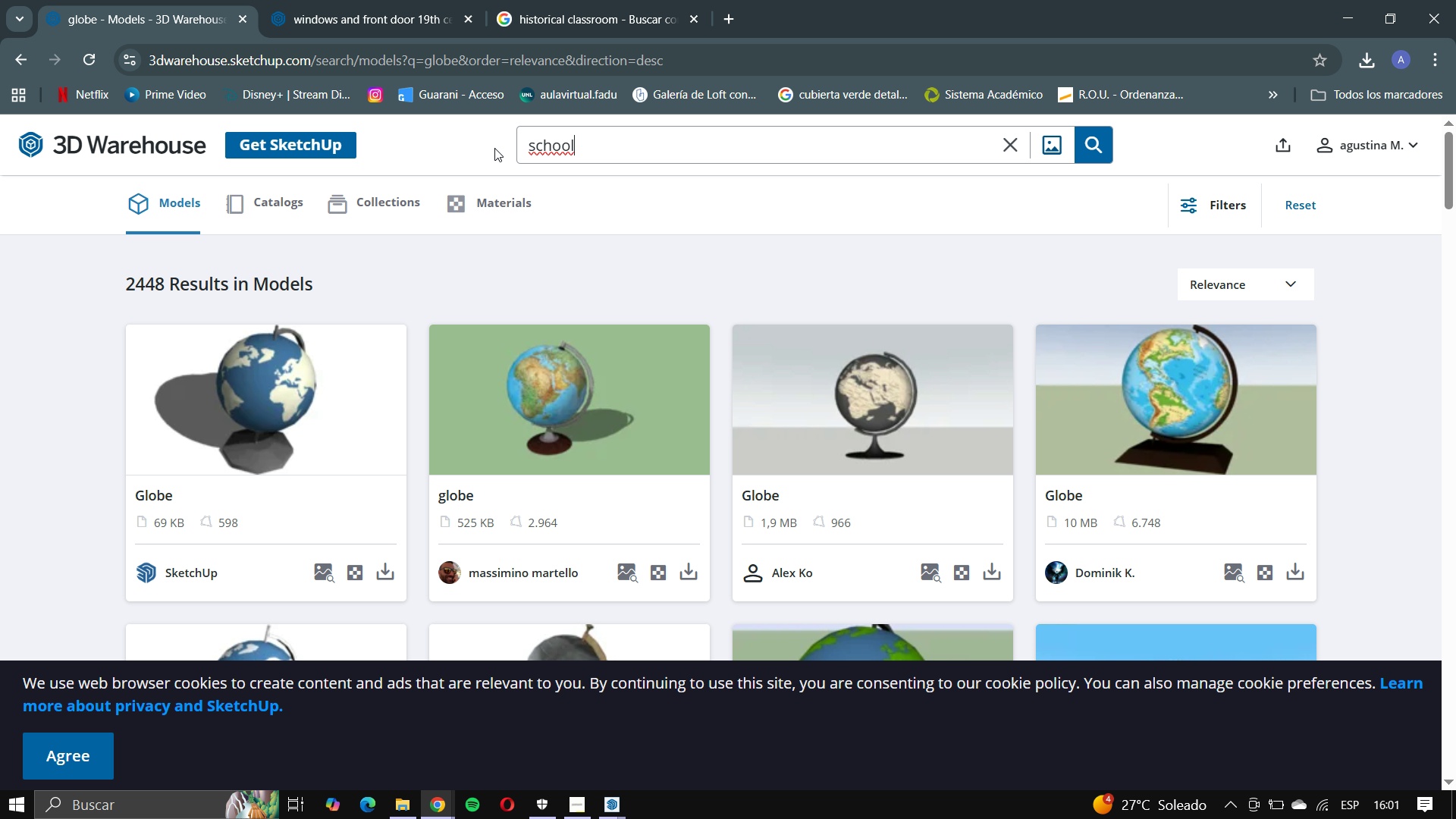 
type(ol d)
key(Backspace)
key(Backspace)
type(d )
 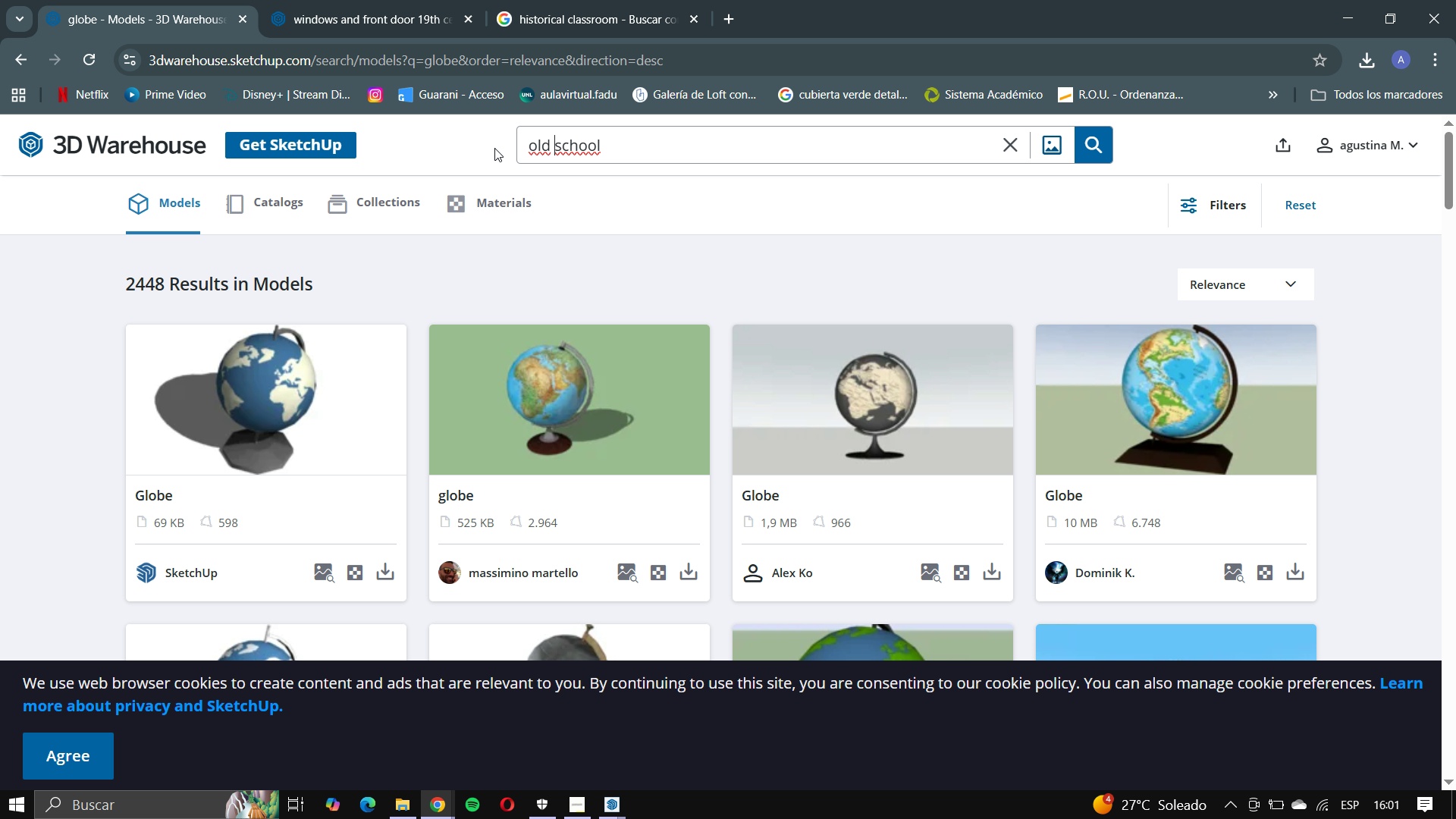 
key(Enter)
 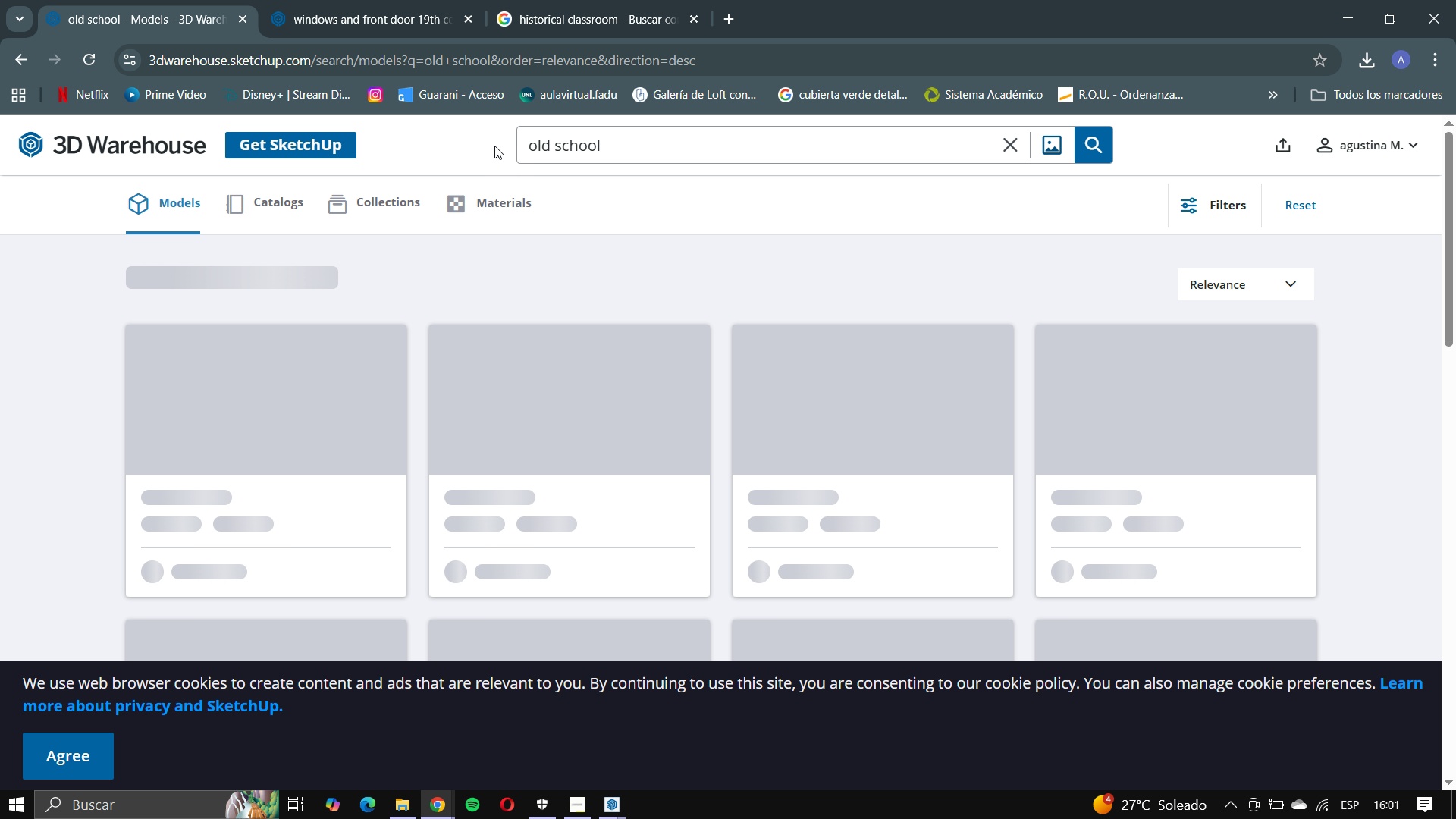 
scroll: coordinate [606, 507], scroll_direction: down, amount: 8.0
 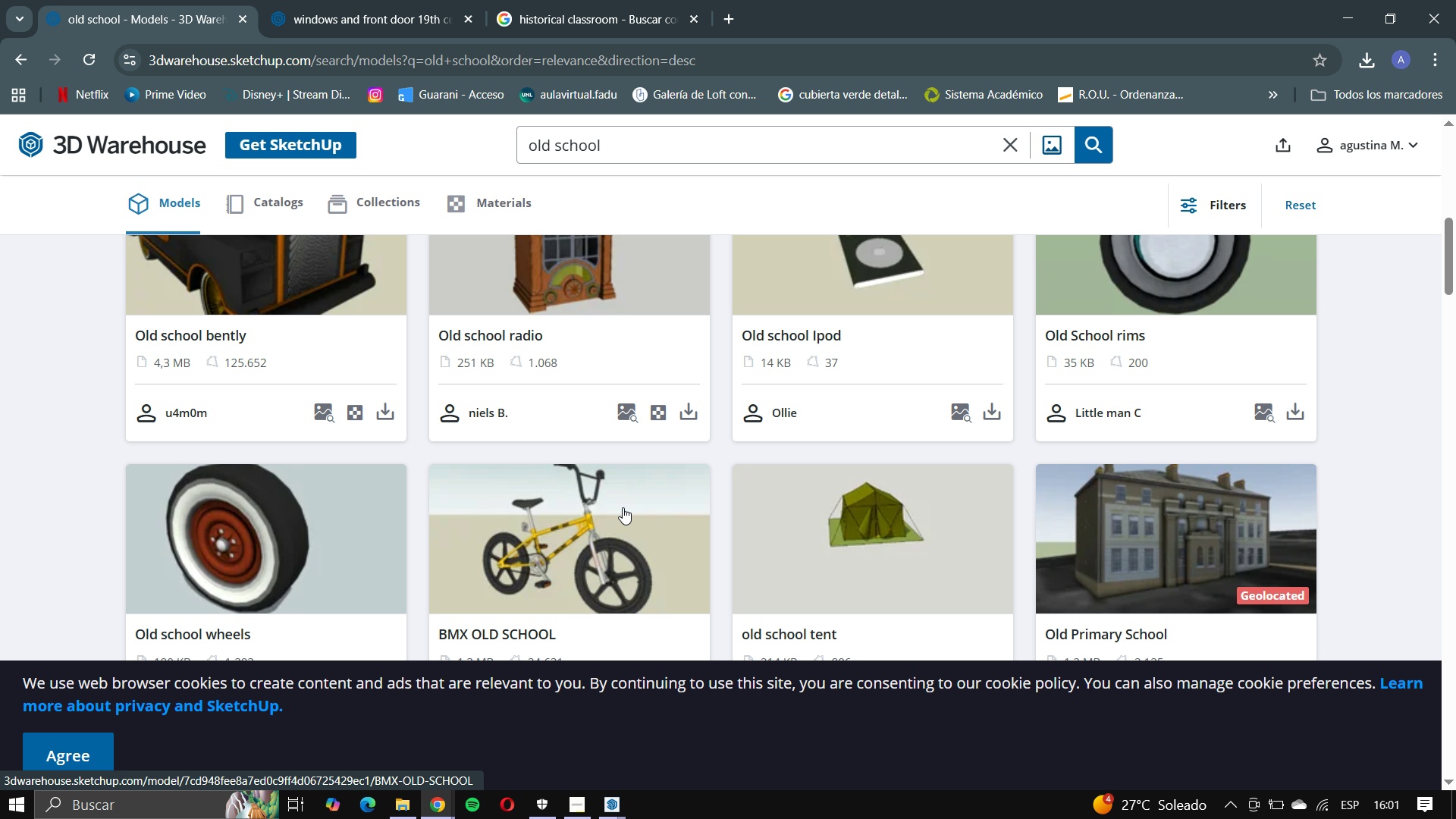 
scroll: coordinate [623, 507], scroll_direction: up, amount: 2.0
 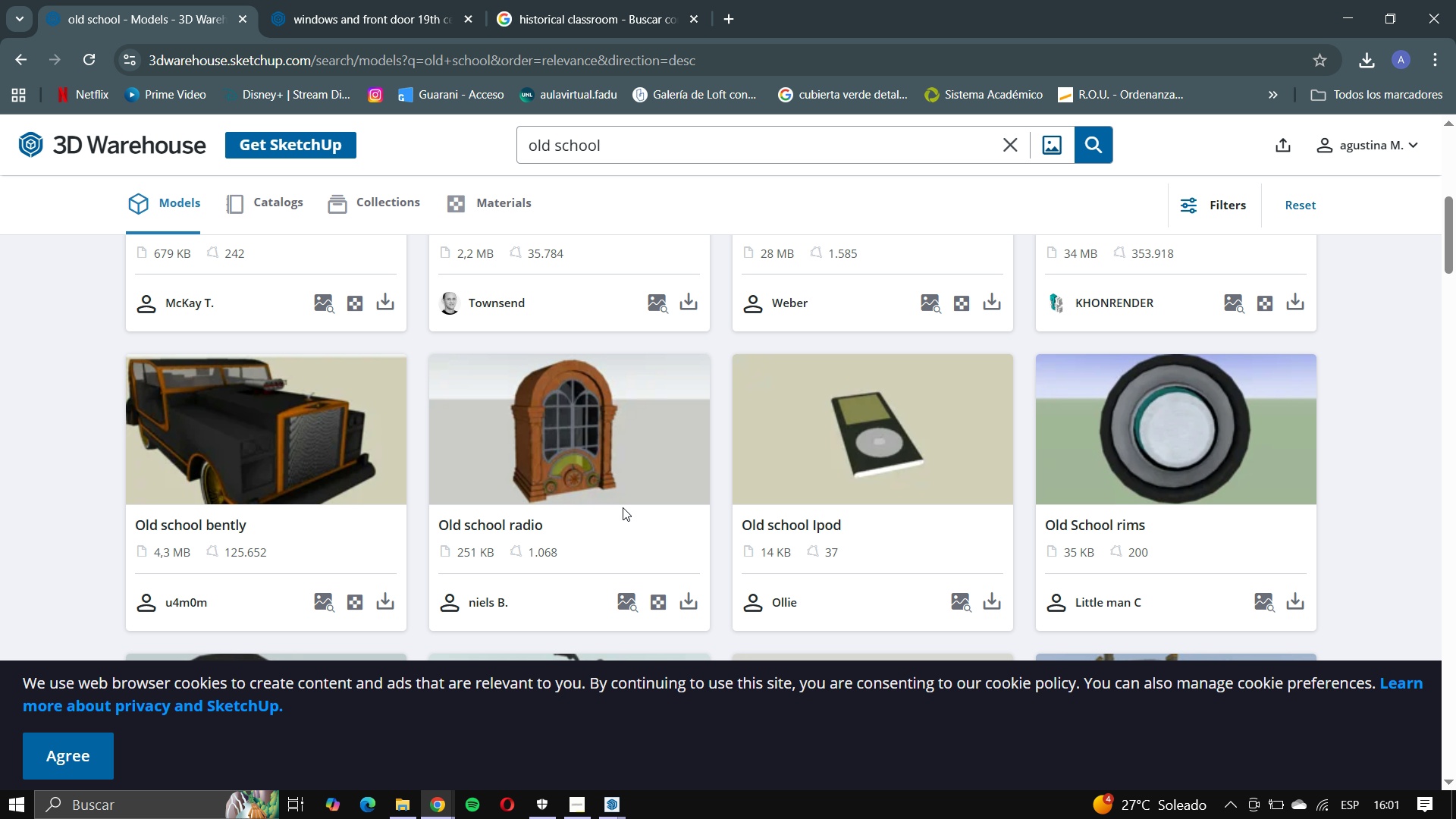 
scroll: coordinate [623, 507], scroll_direction: down, amount: 4.0
 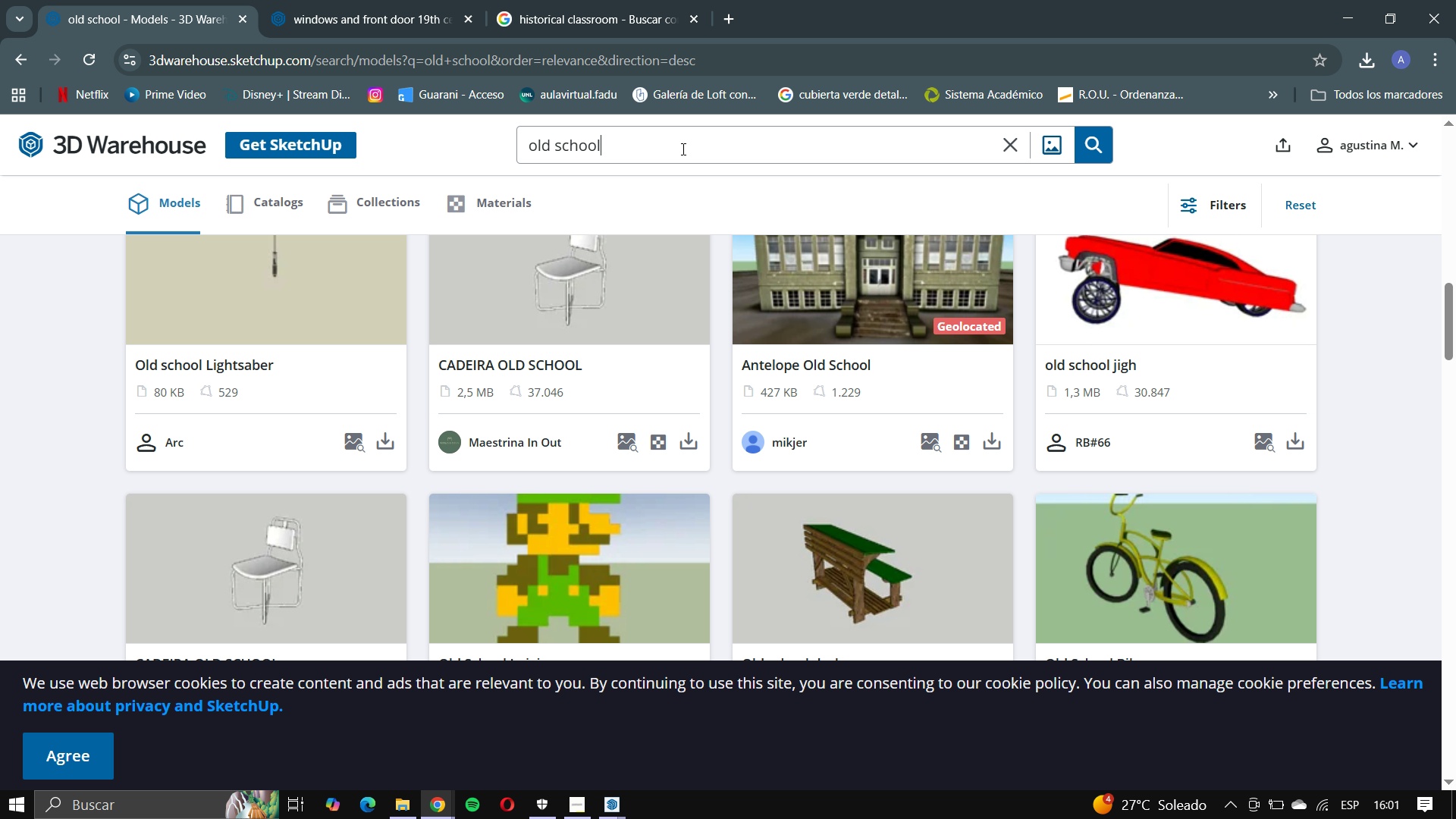 
type(chair)
 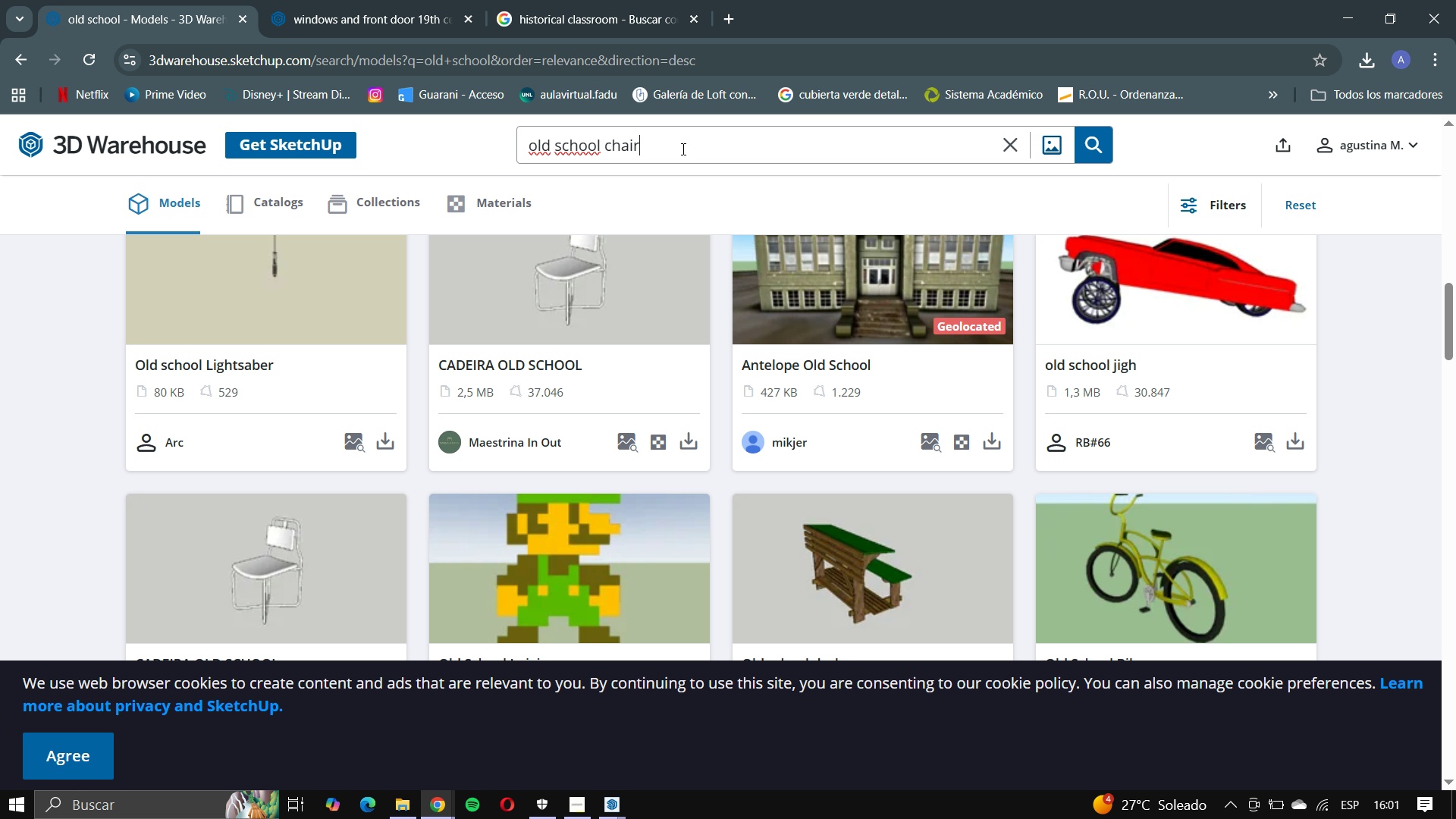 
key(Enter)
 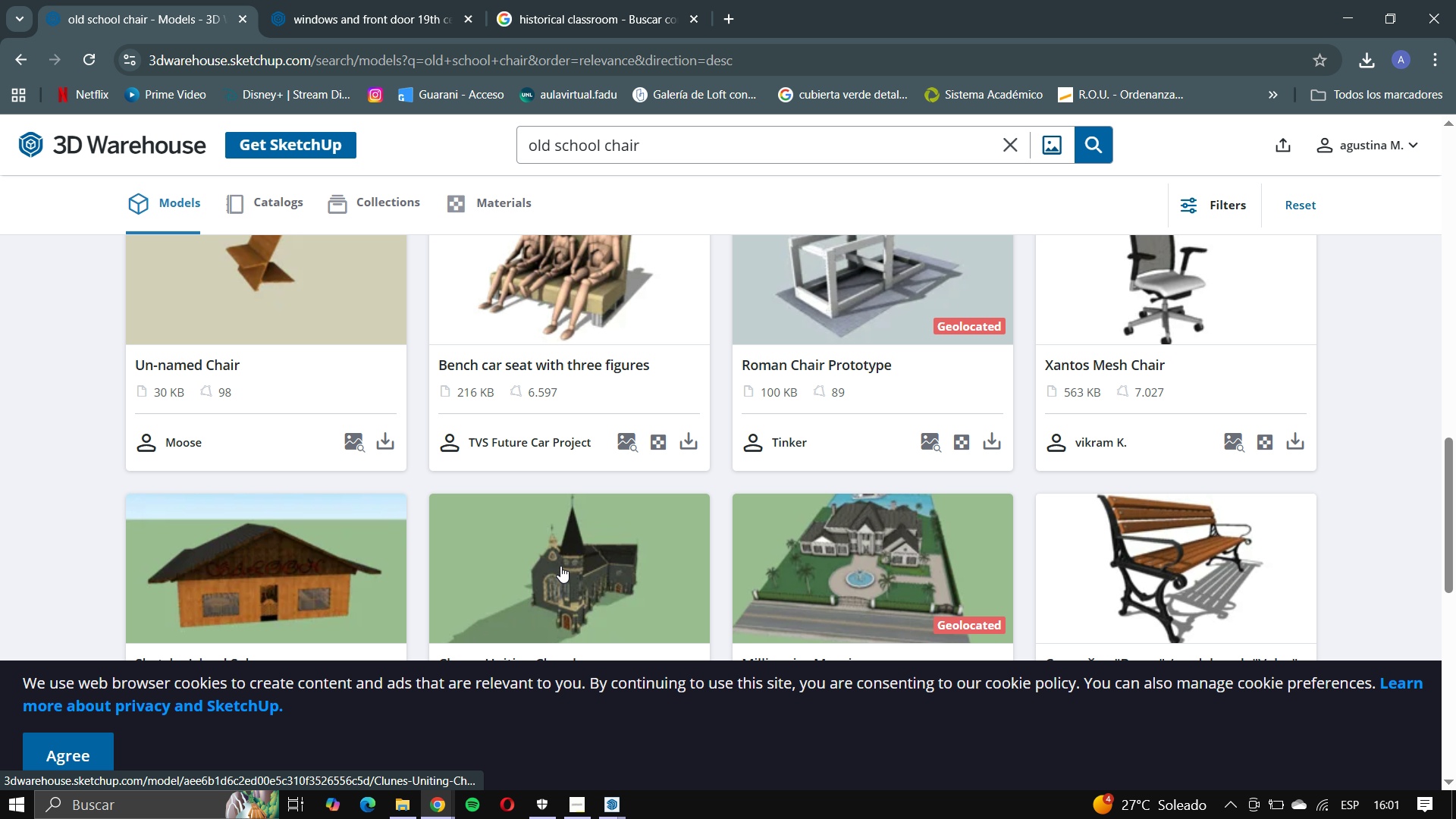 
scroll: coordinate [673, 500], scroll_direction: down, amount: 4.0
 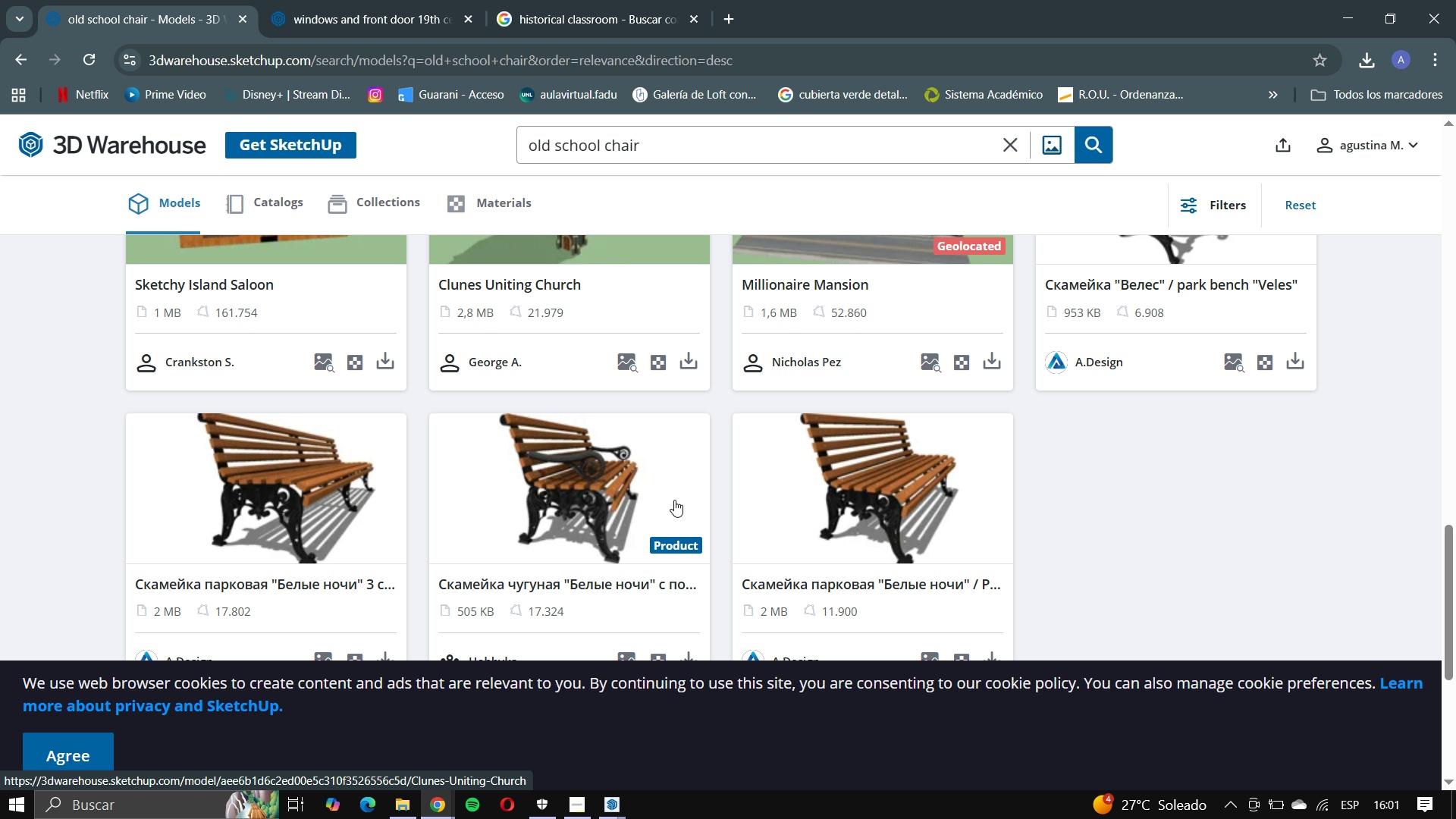 
scroll: coordinate [825, 500], scroll_direction: up, amount: 18.0
 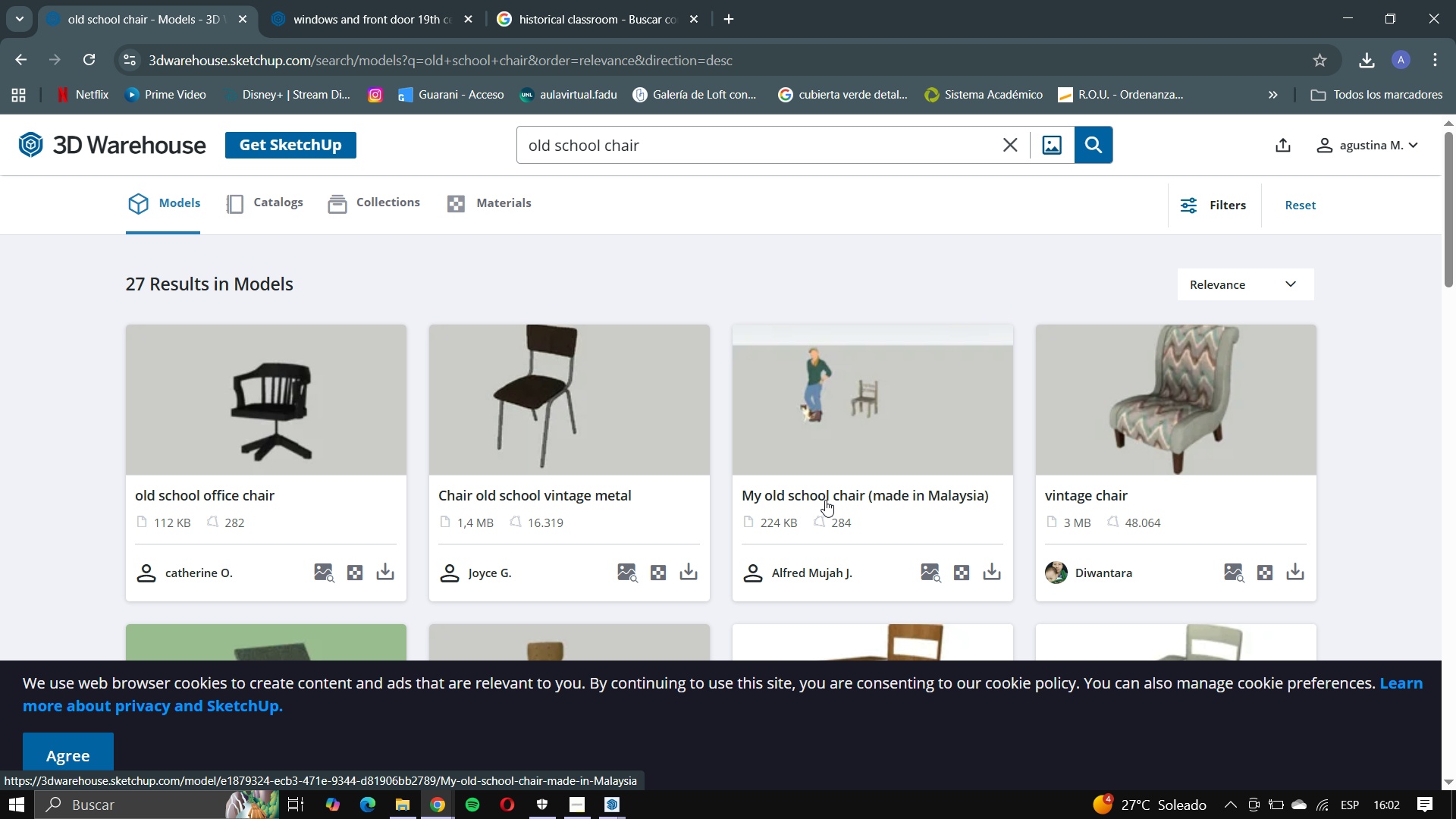 
scroll: coordinate [824, 503], scroll_direction: down, amount: 2.0
 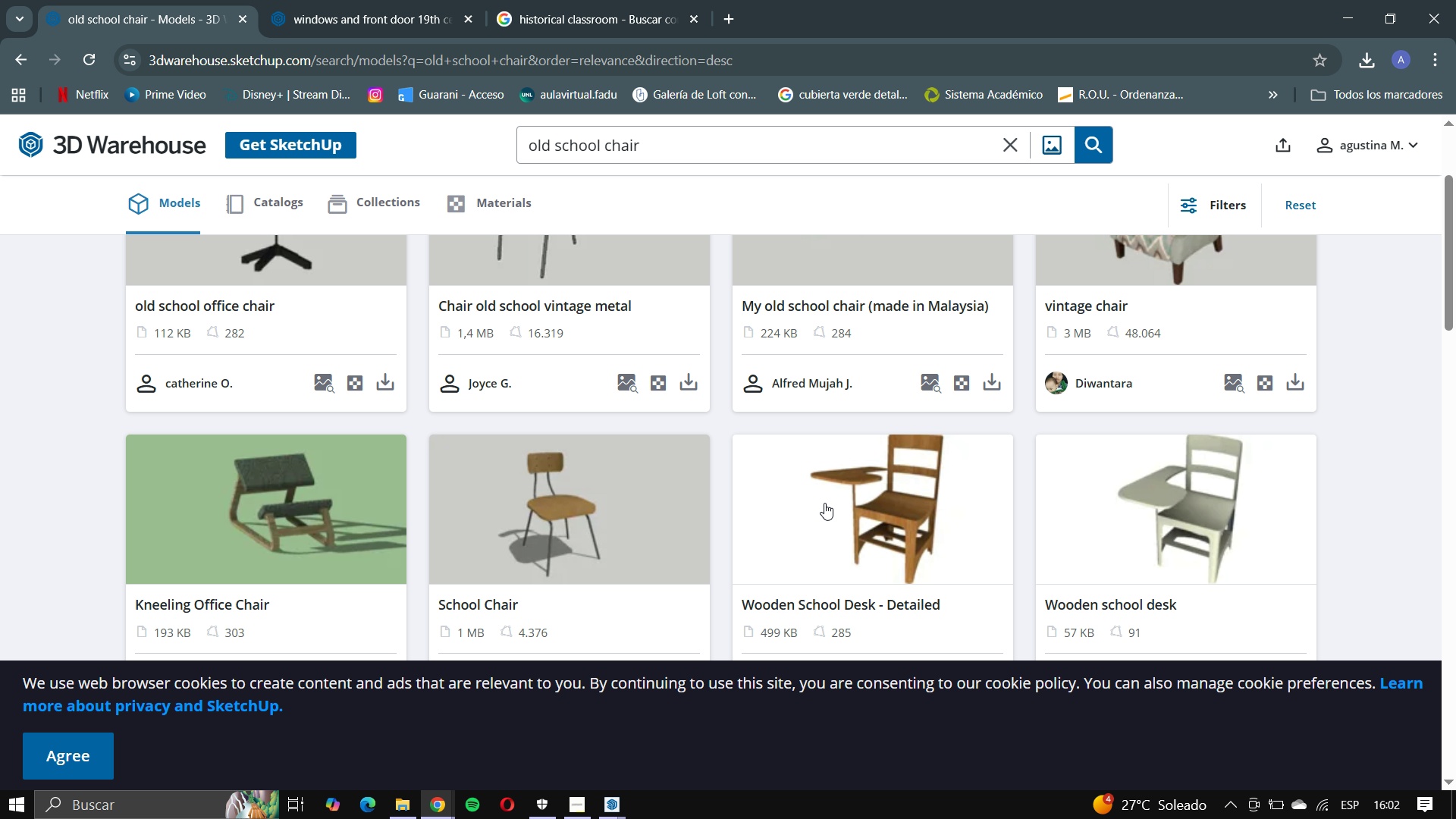 
scroll: coordinate [824, 503], scroll_direction: up, amount: 1.0
 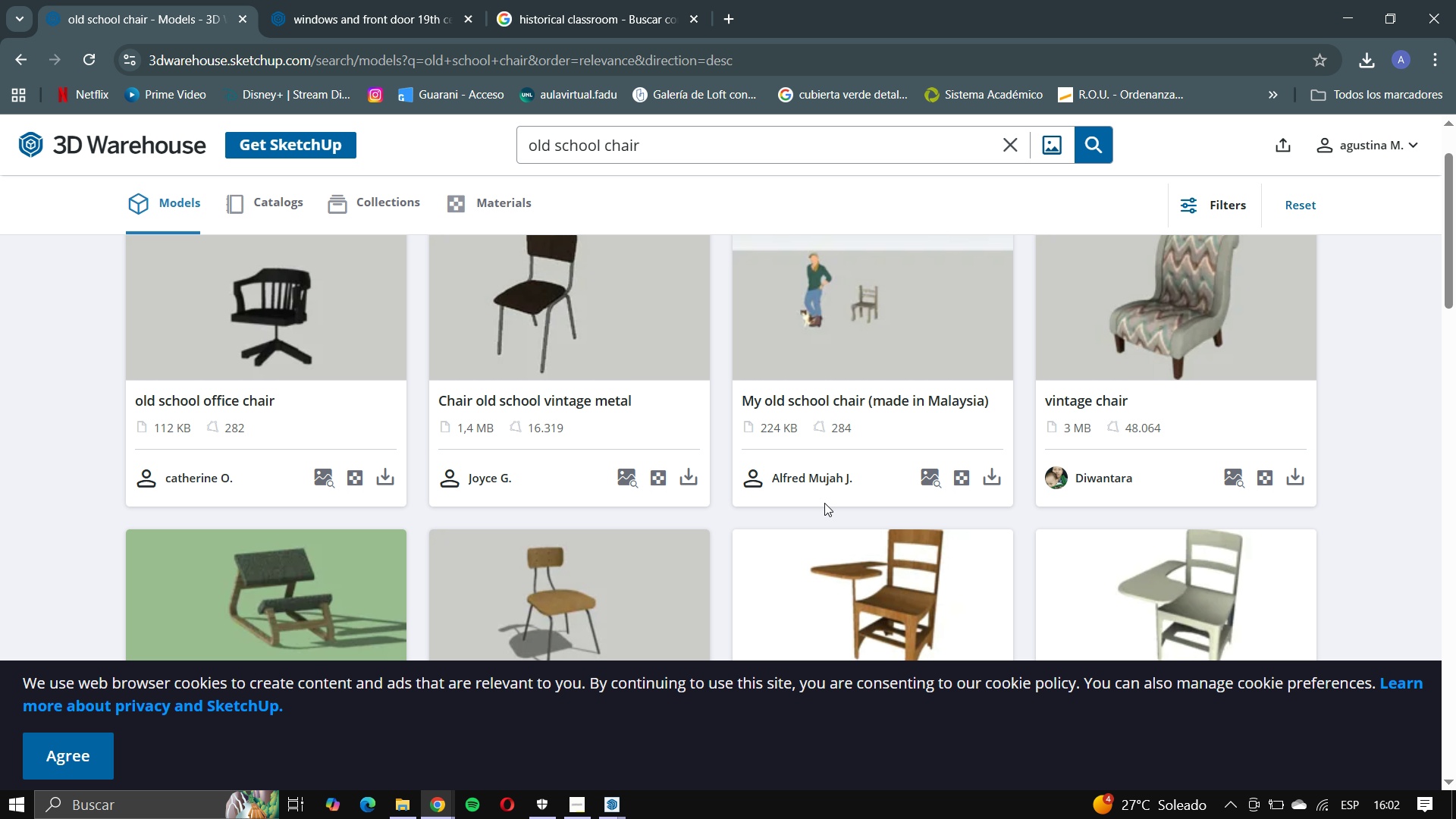 
scroll: coordinate [817, 507], scroll_direction: down, amount: 3.0
 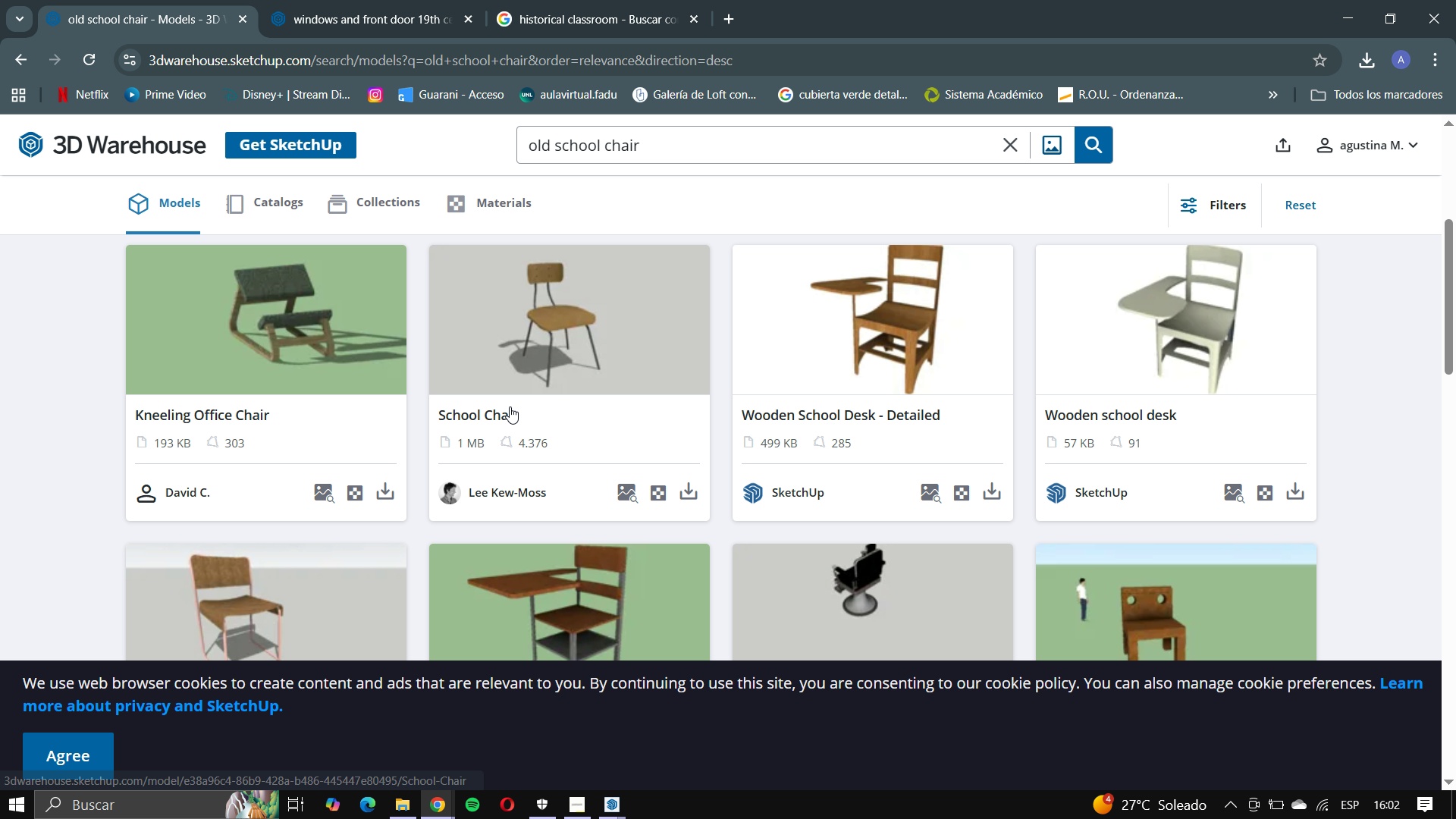 
scroll: coordinate [510, 406], scroll_direction: up, amount: 1.0
 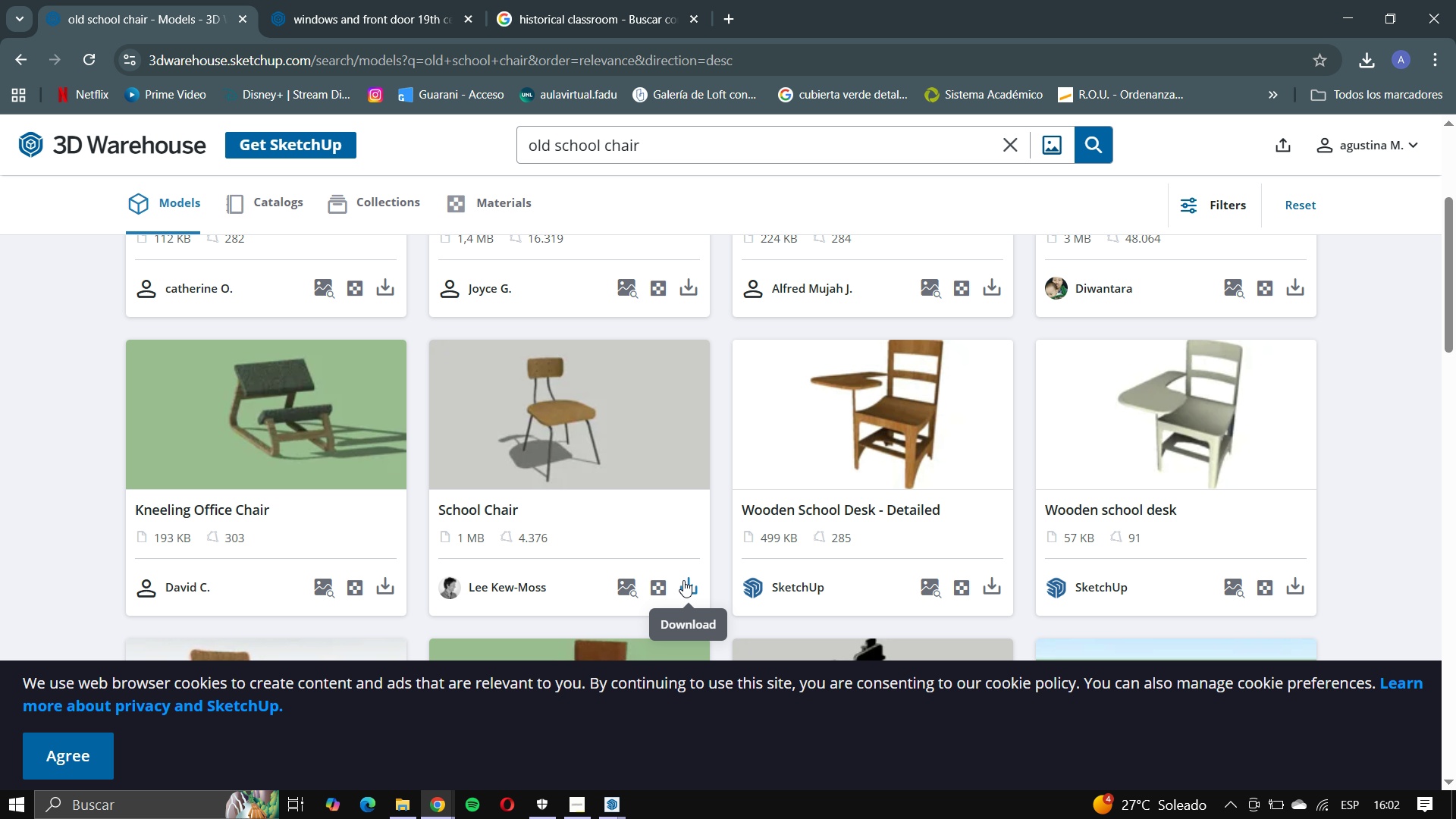 
left_click([683, 580])
 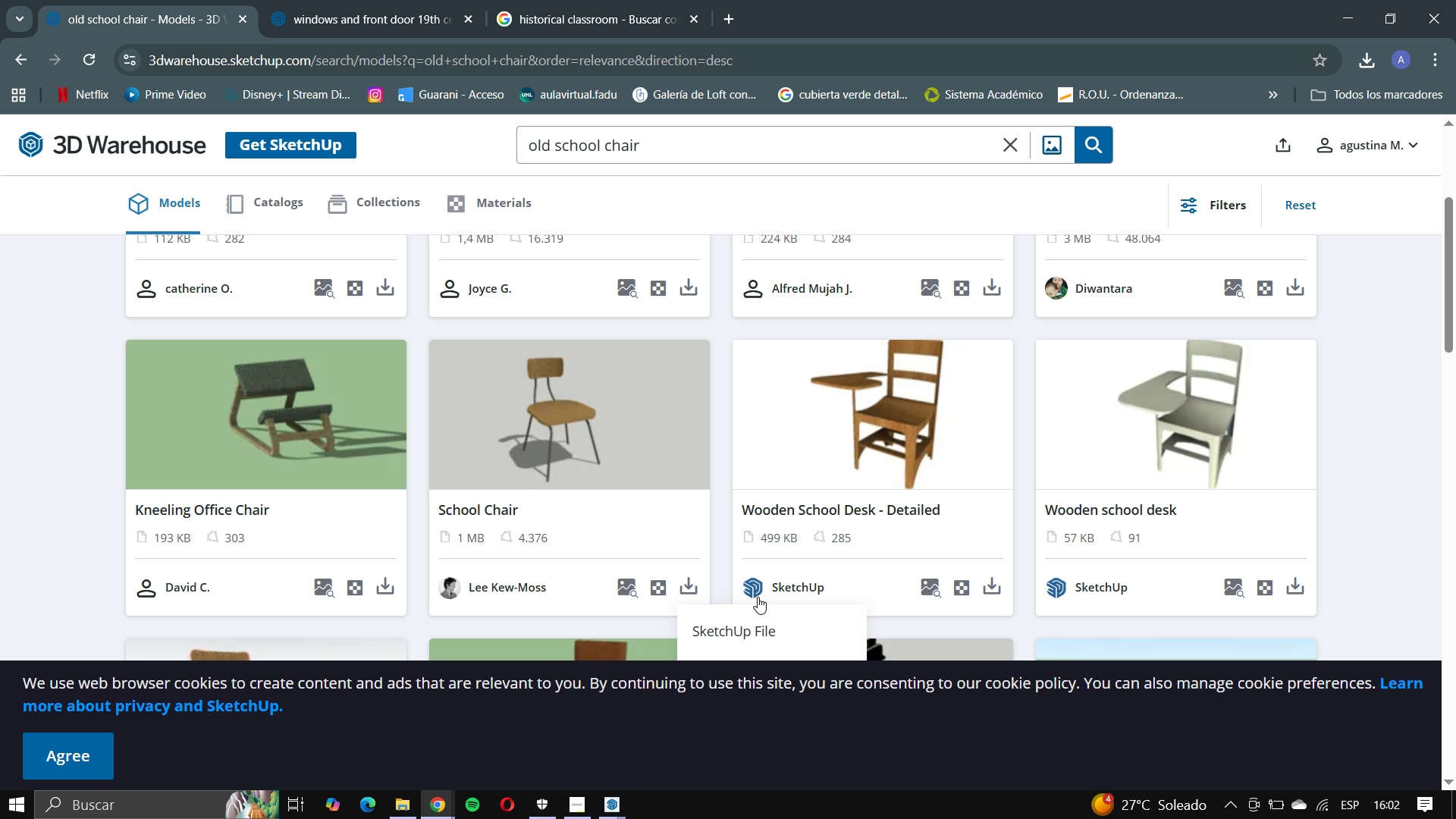 
left_click_drag(start_coordinate=[739, 632], to_coordinate=[736, 632])
 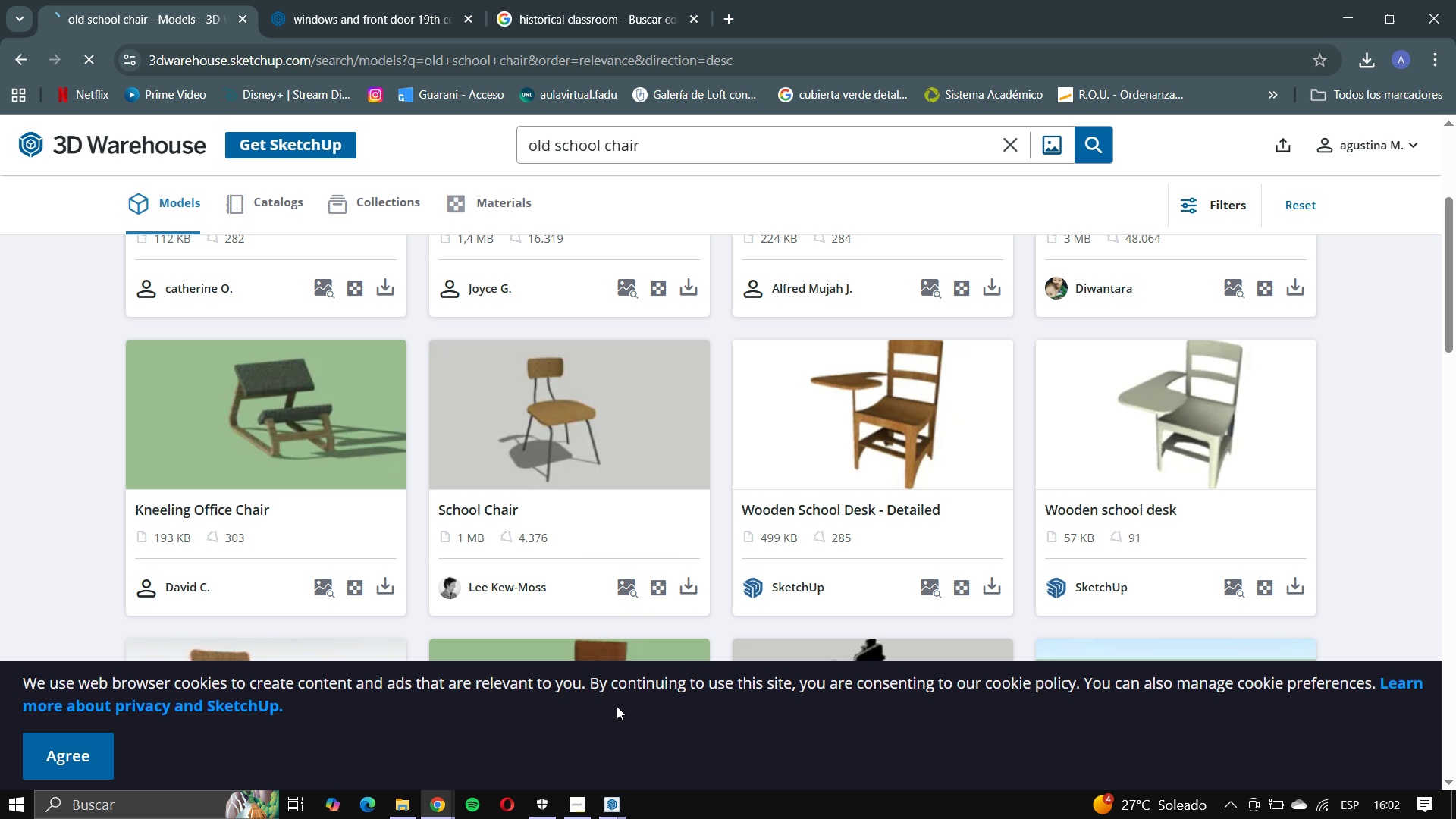 
mouse_move([622, 787])
 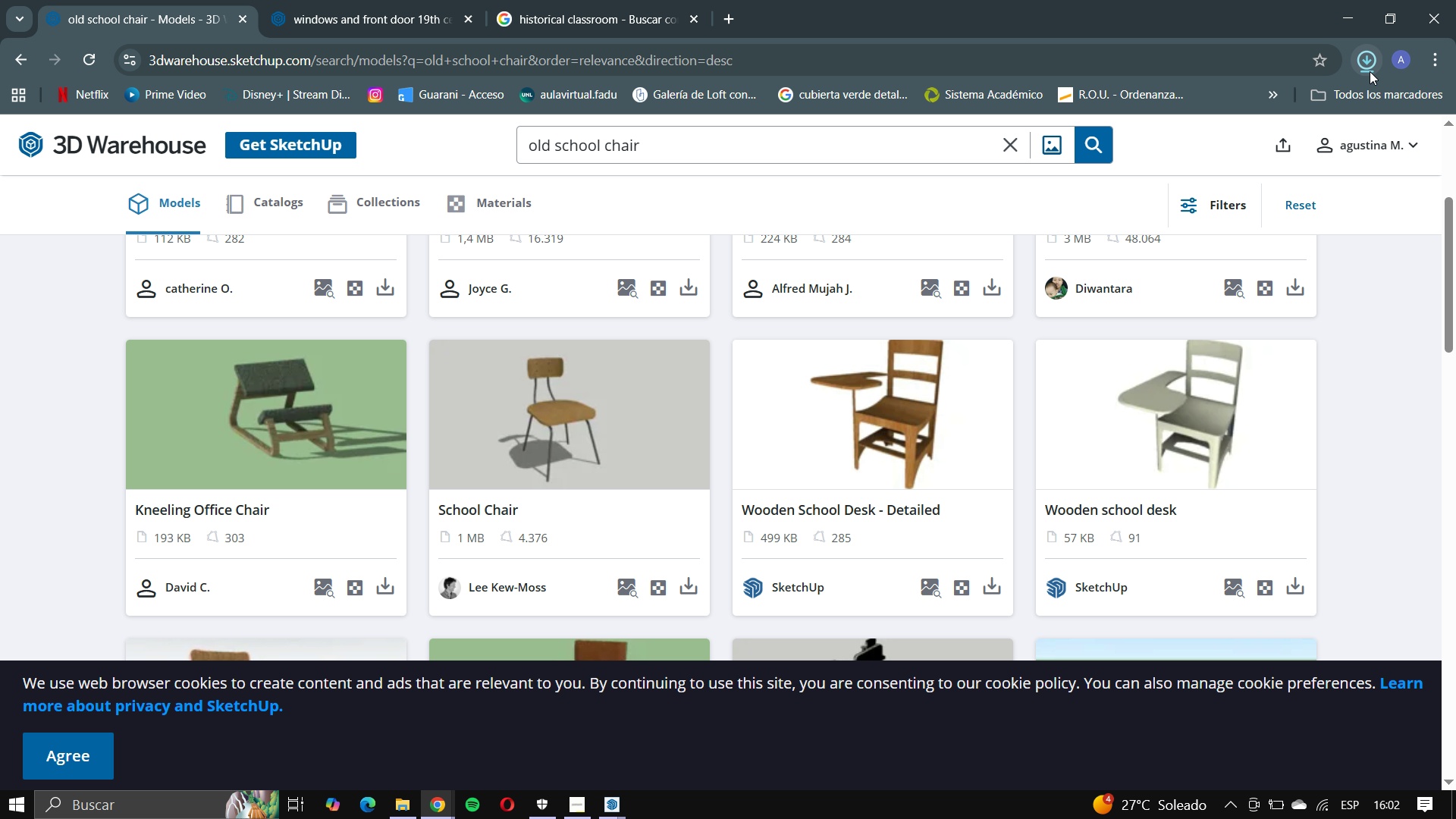 
left_click([1370, 71])
 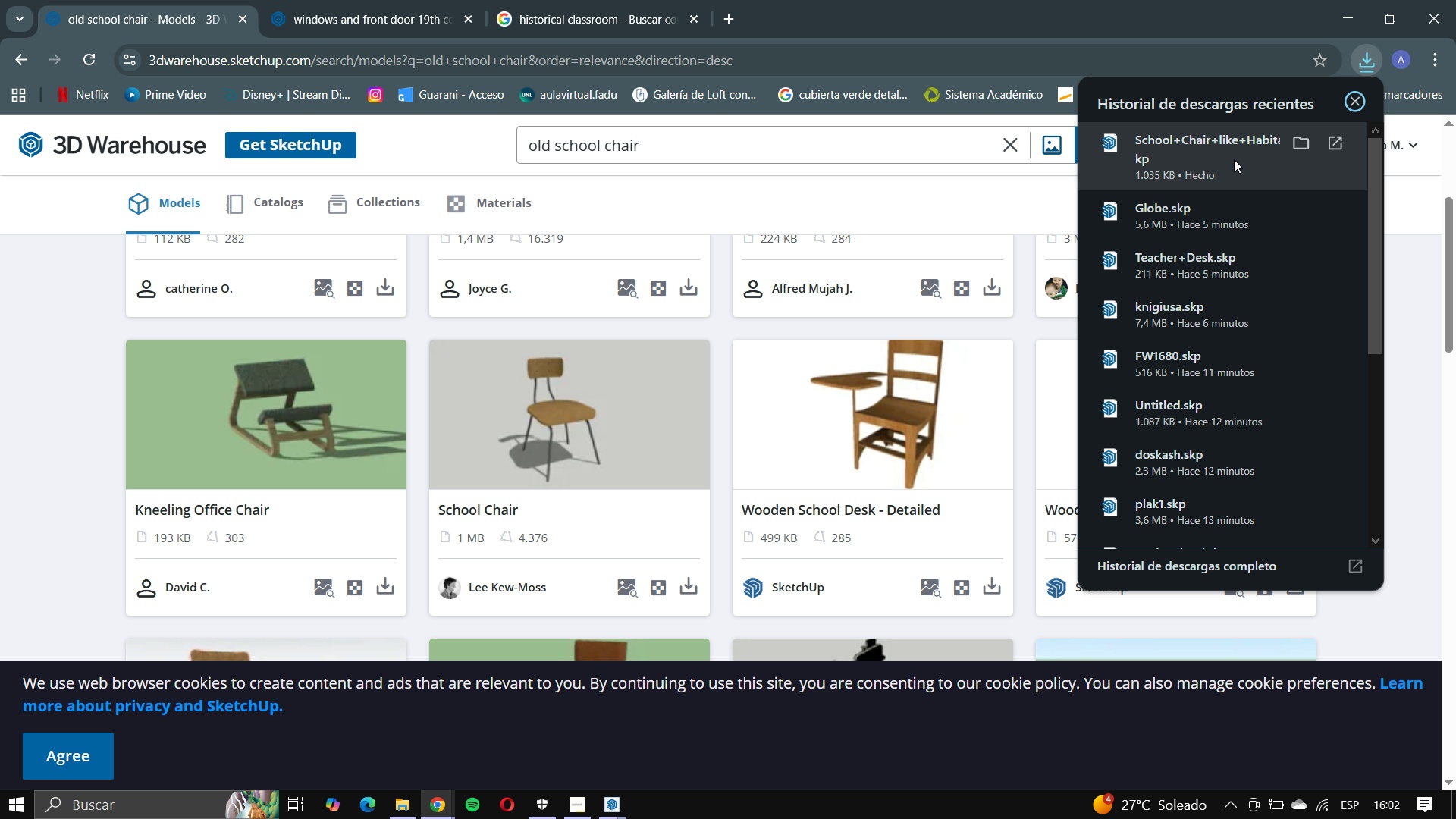 
left_click([1234, 159])
 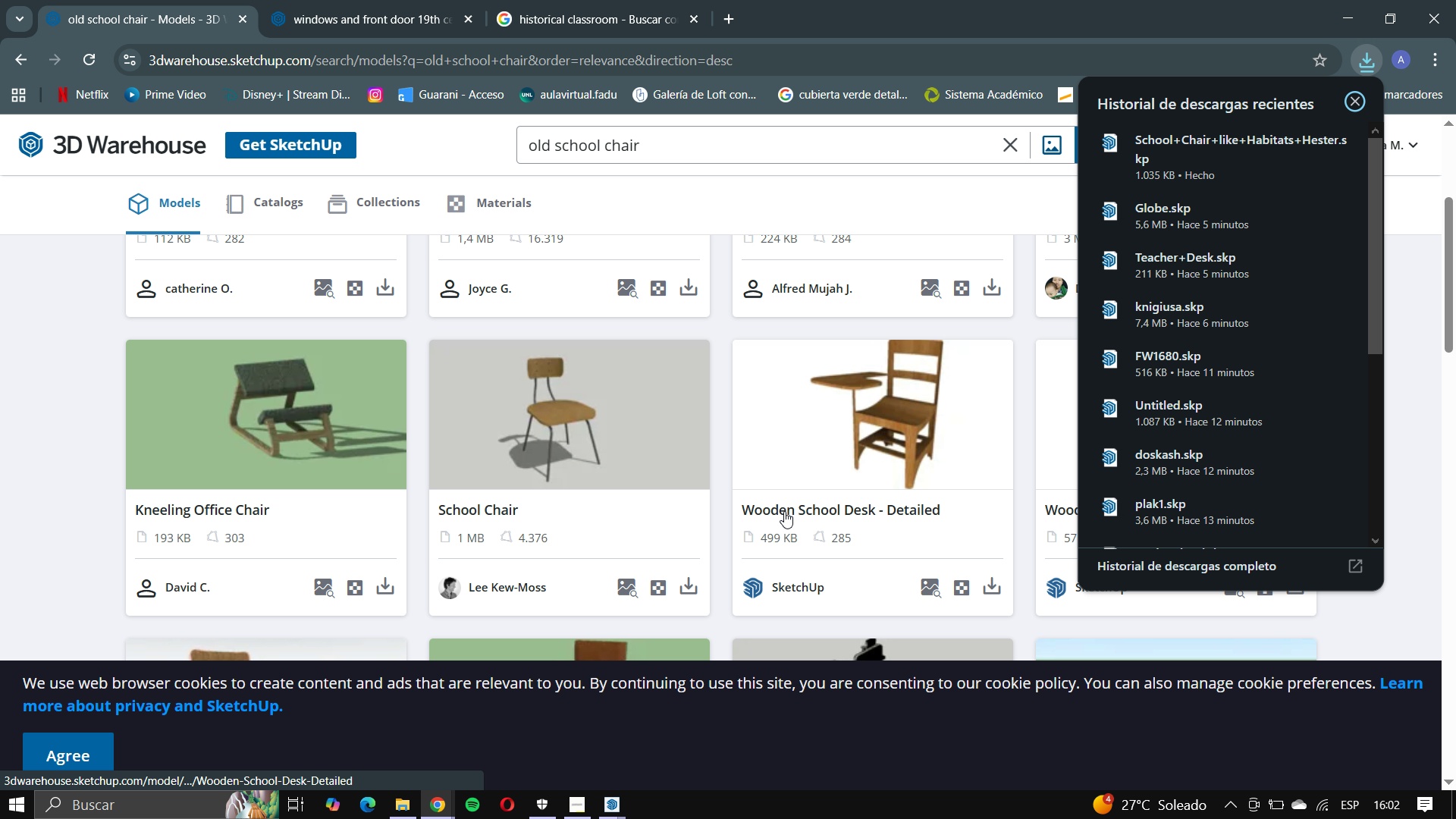 
scroll: coordinate [607, 448], scroll_direction: down, amount: 8.0
 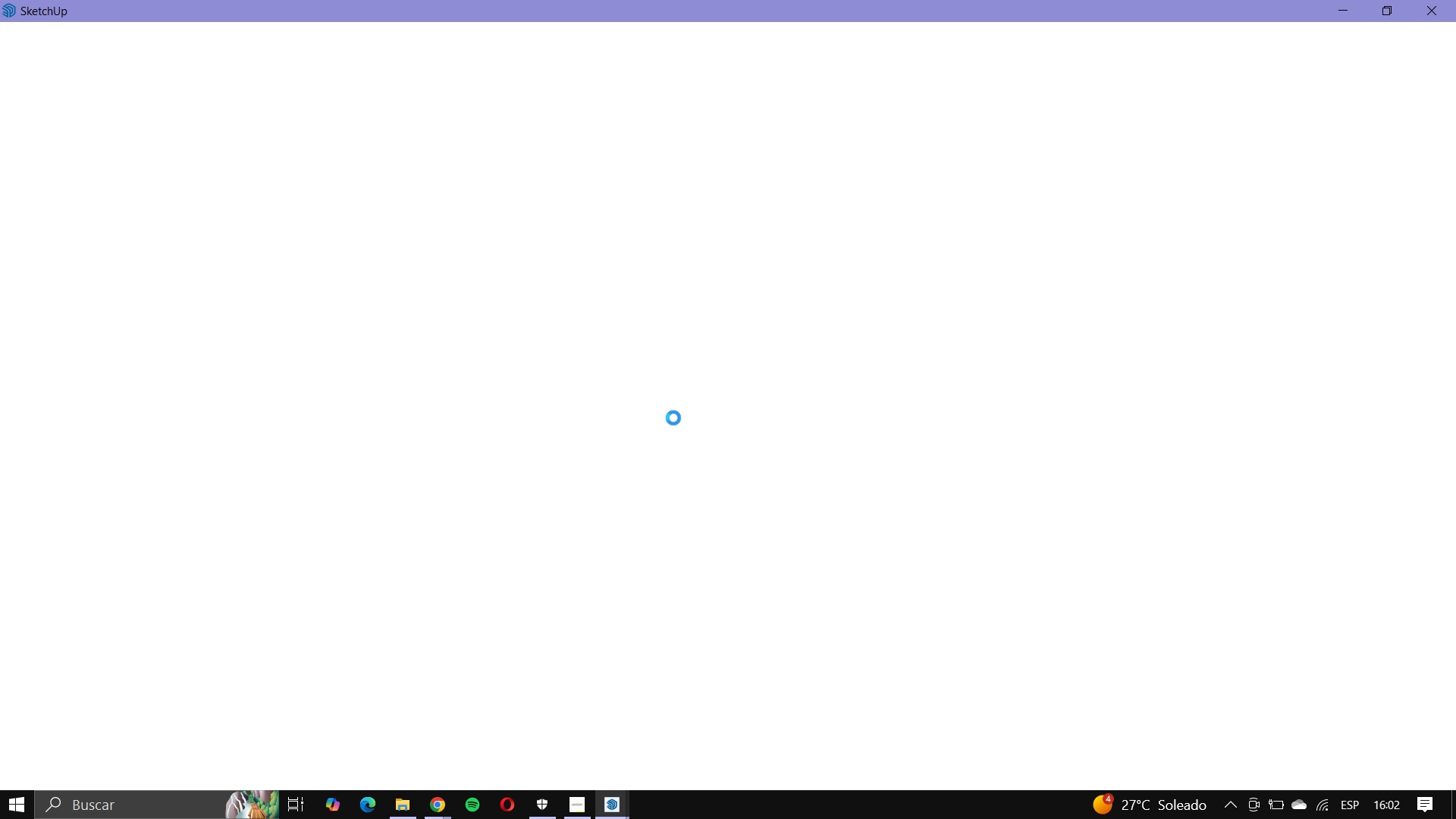 
wait(5.81)
 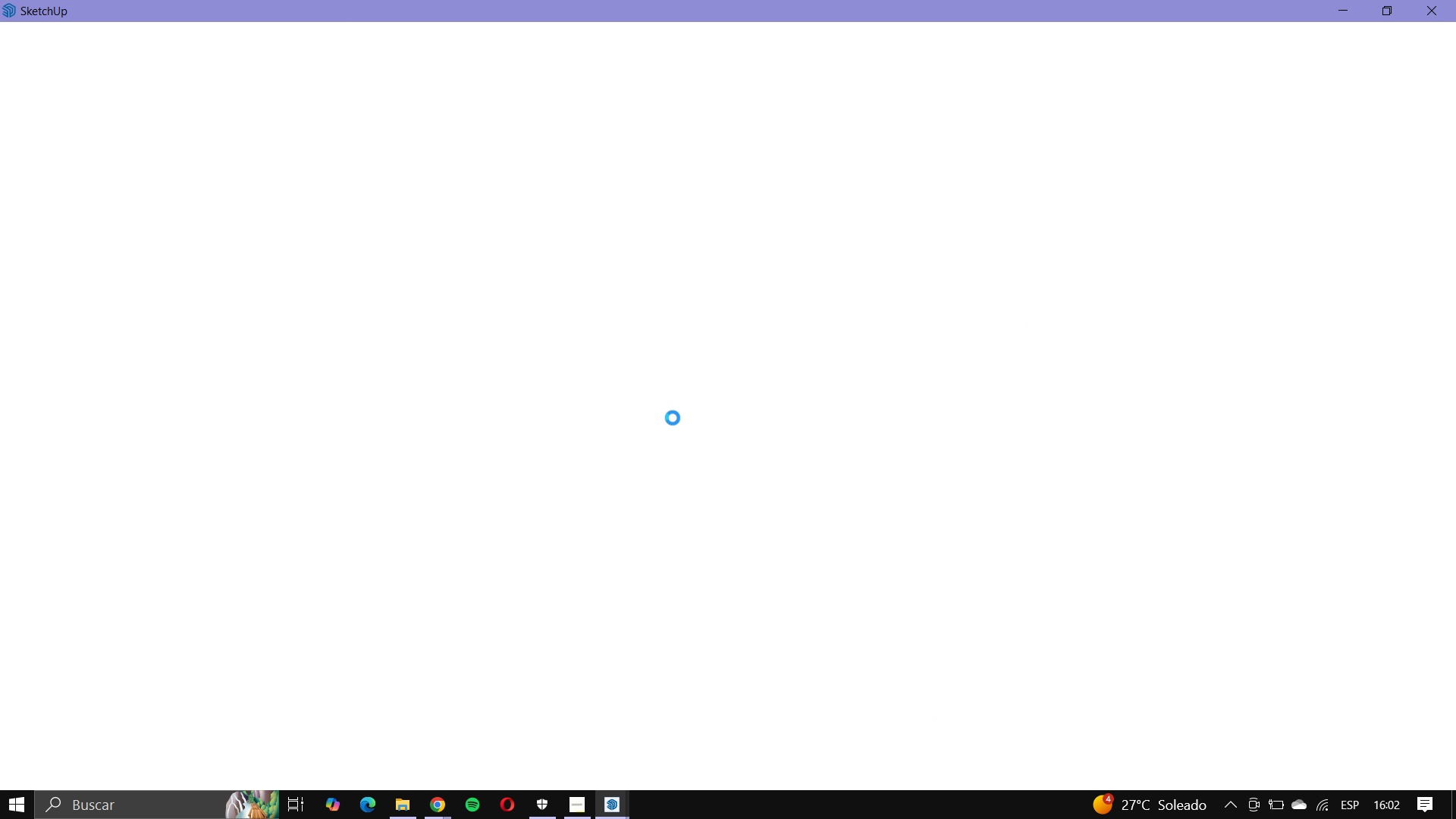 
mouse_move([624, 802])
 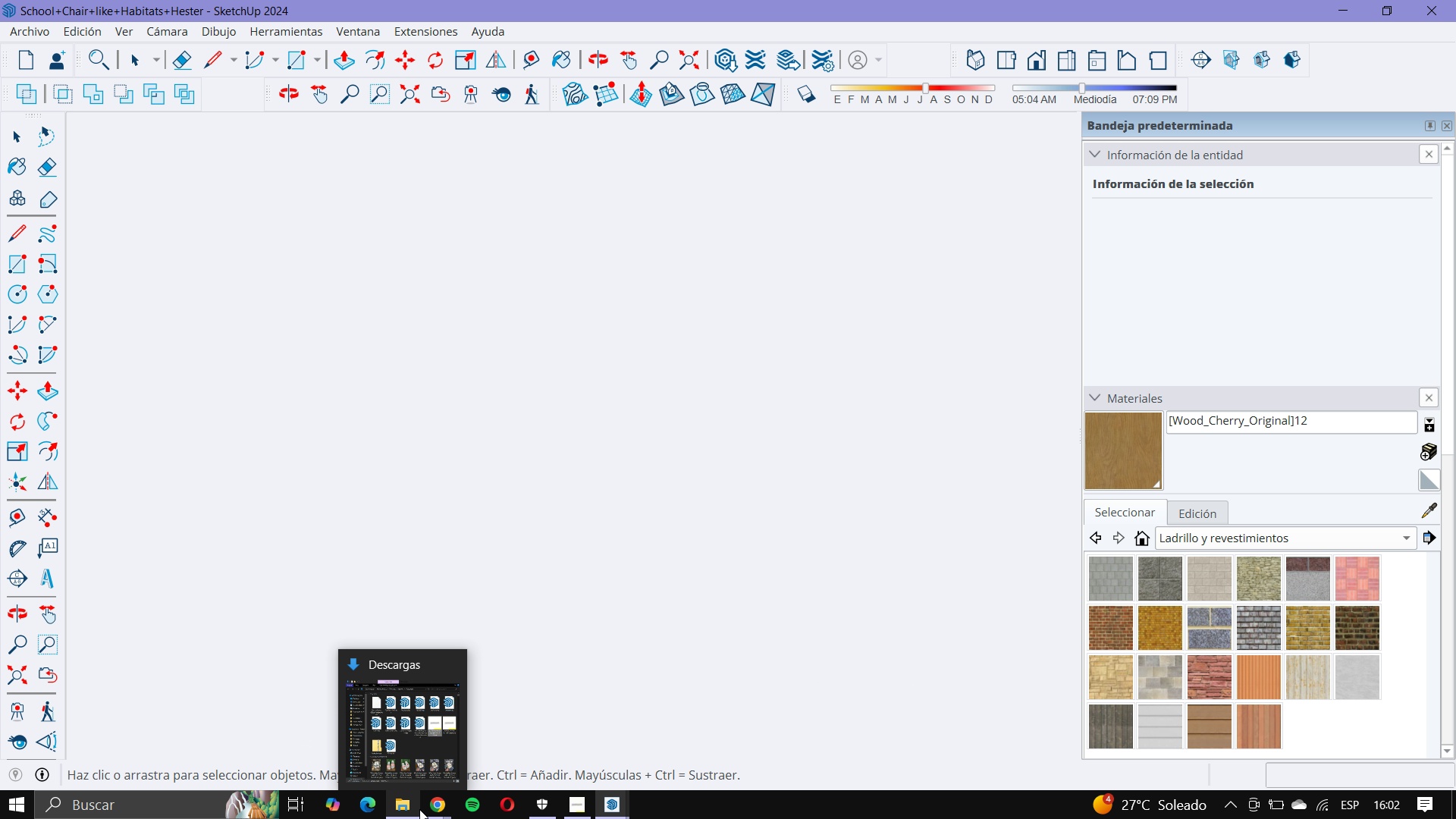 
left_click([430, 807])
 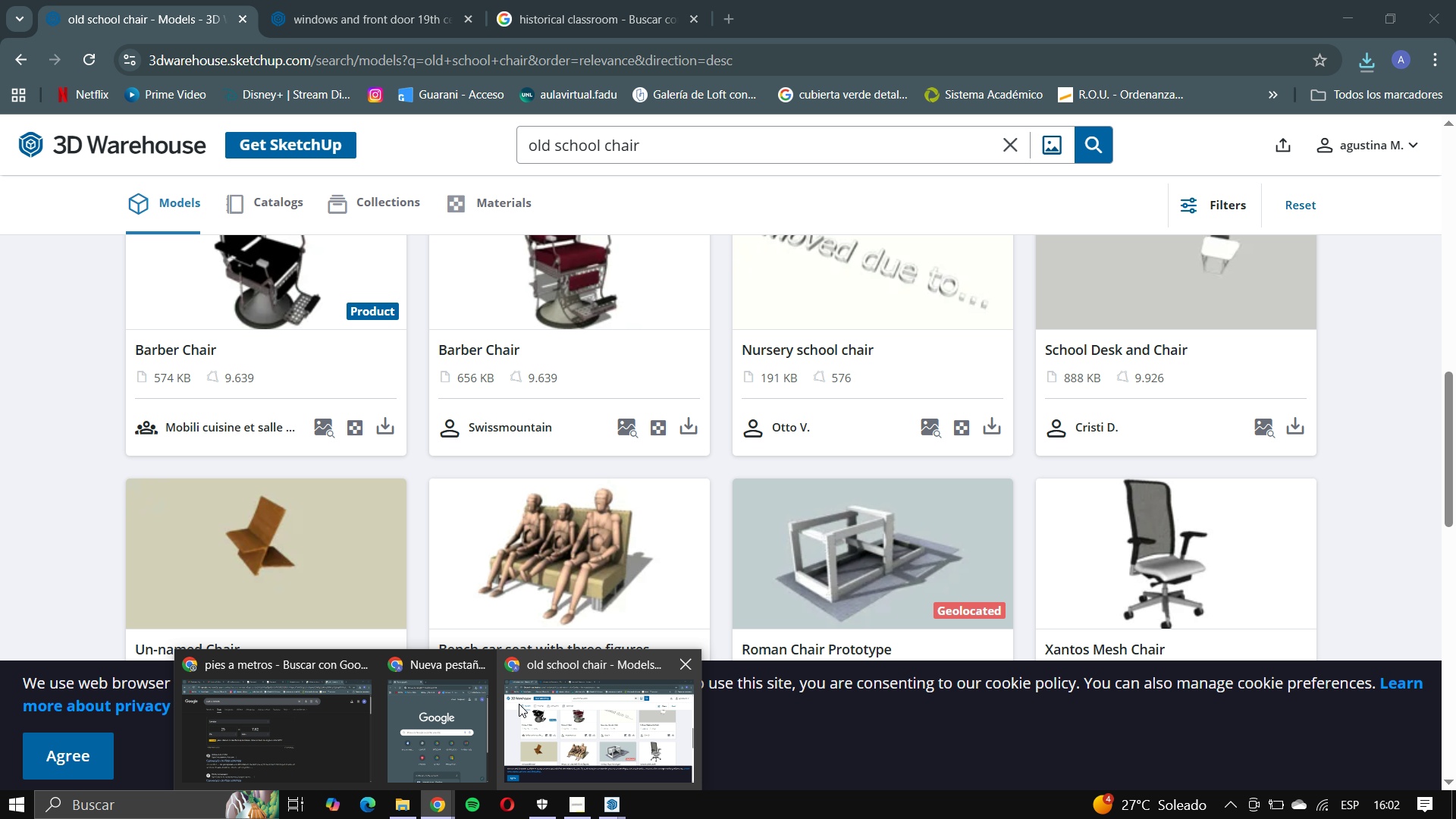 
left_click([519, 704])
 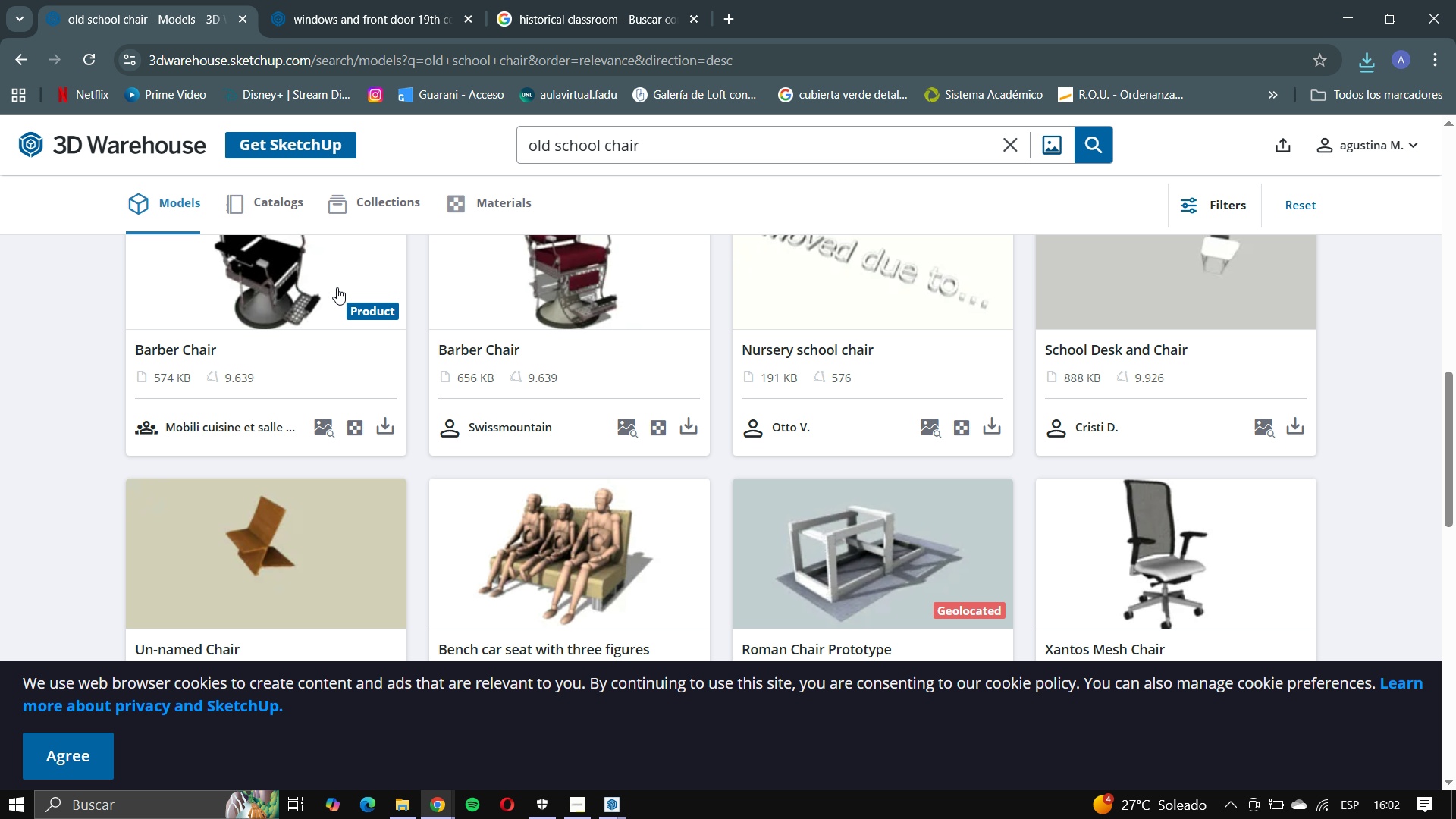 
scroll: coordinate [322, 337], scroll_direction: up, amount: 2.0
 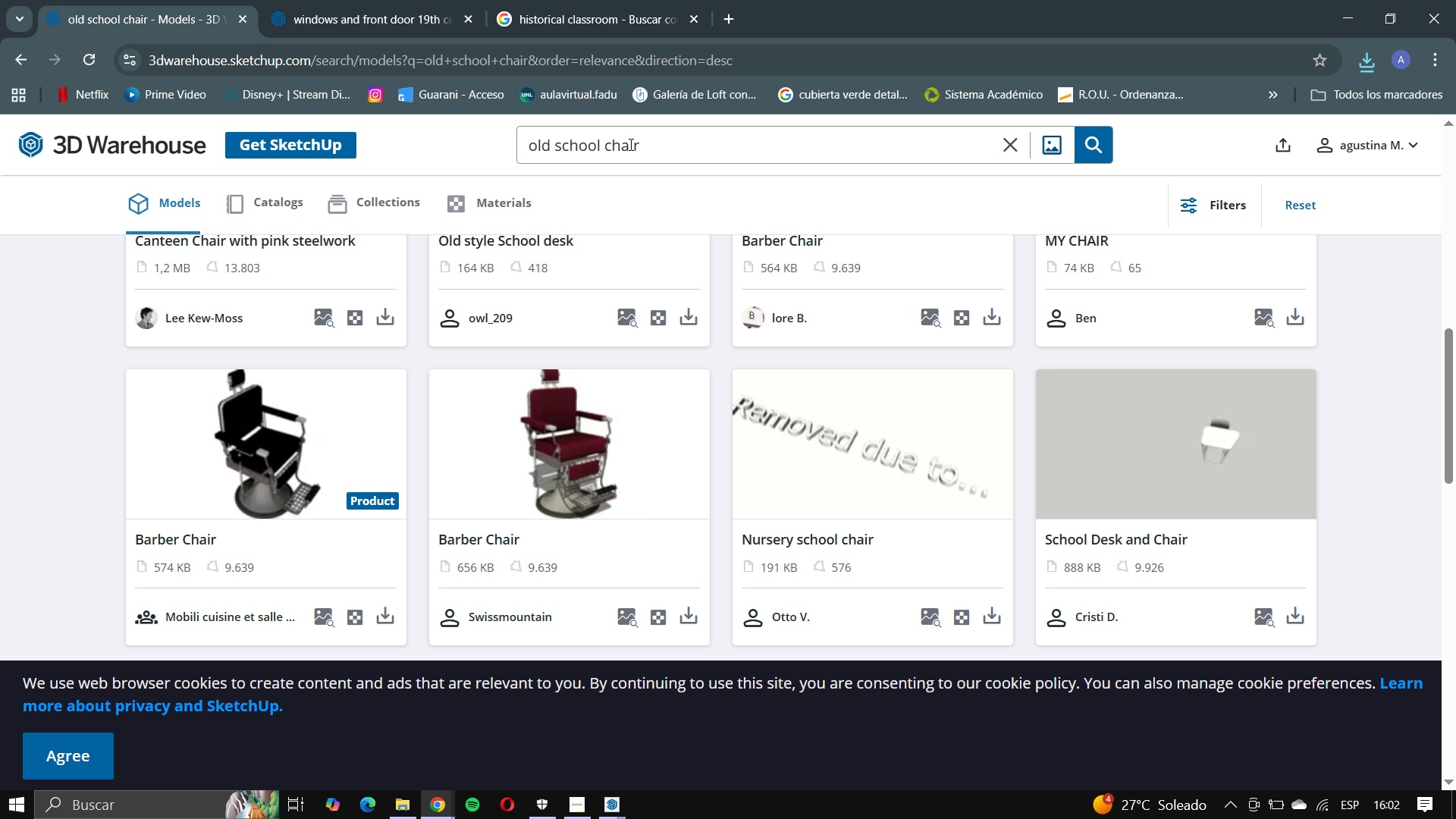 
left_click_drag(start_coordinate=[677, 145], to_coordinate=[399, 149])
 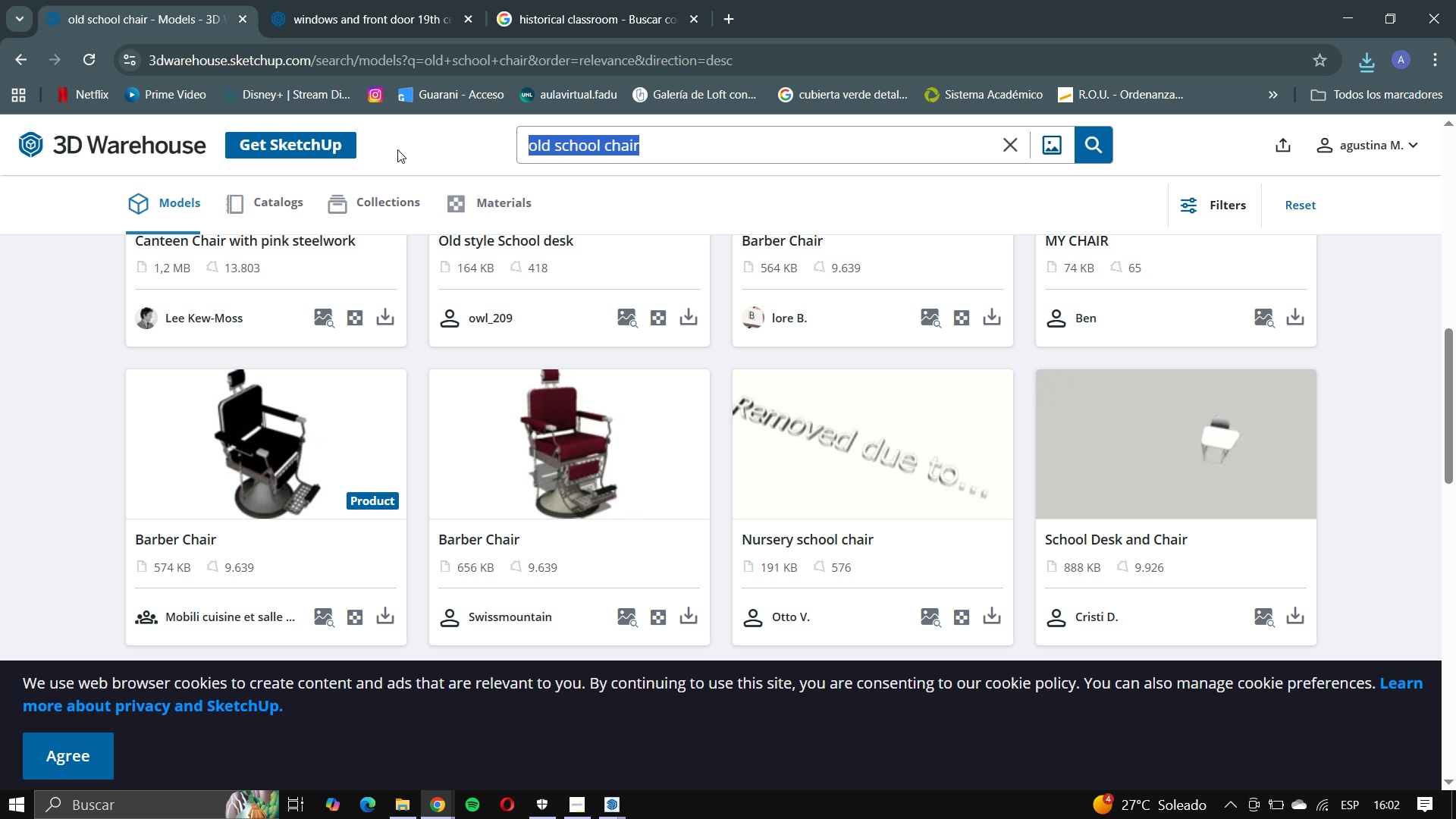 
type(armario de escuela)
 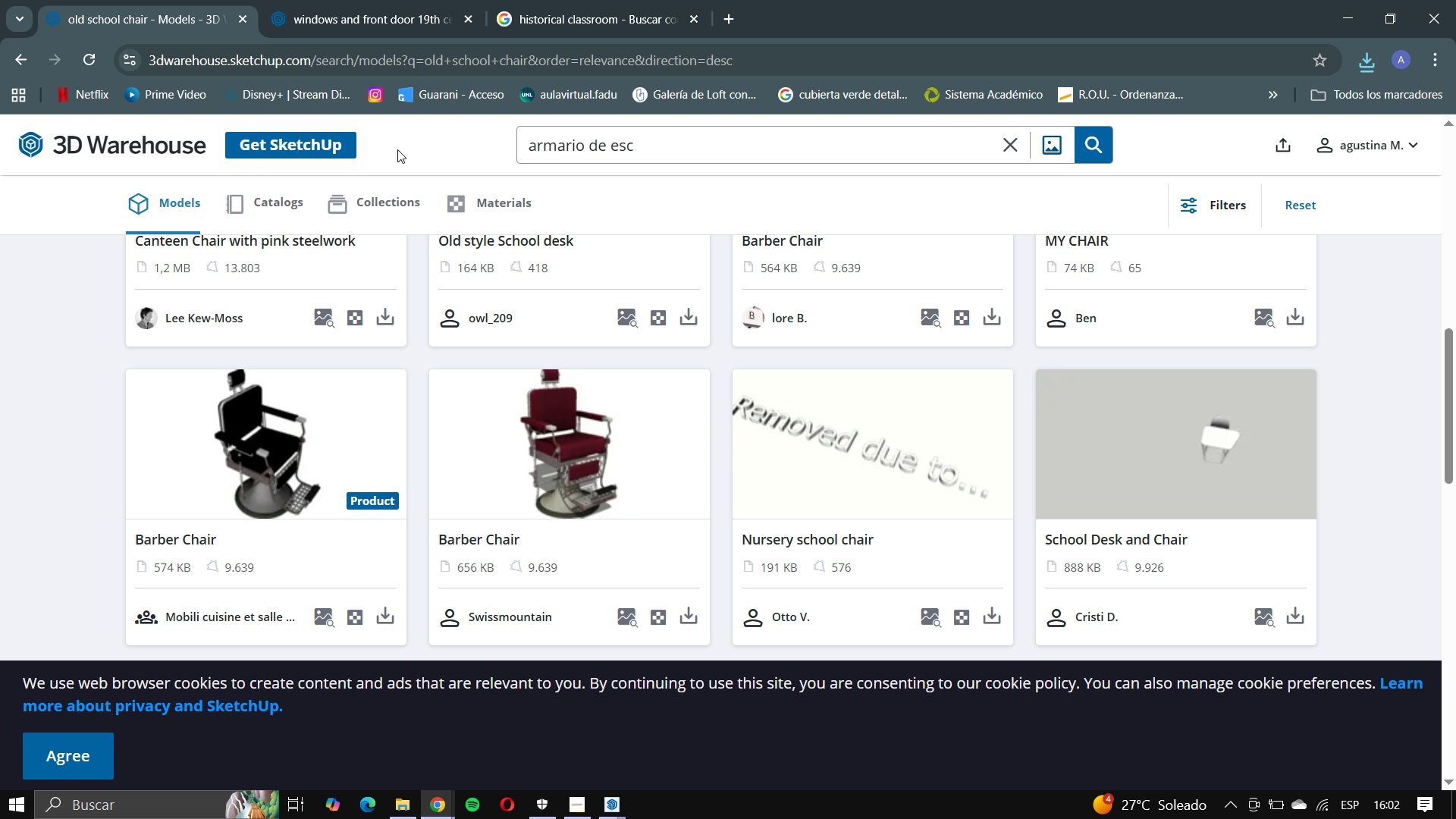 
key(Enter)
 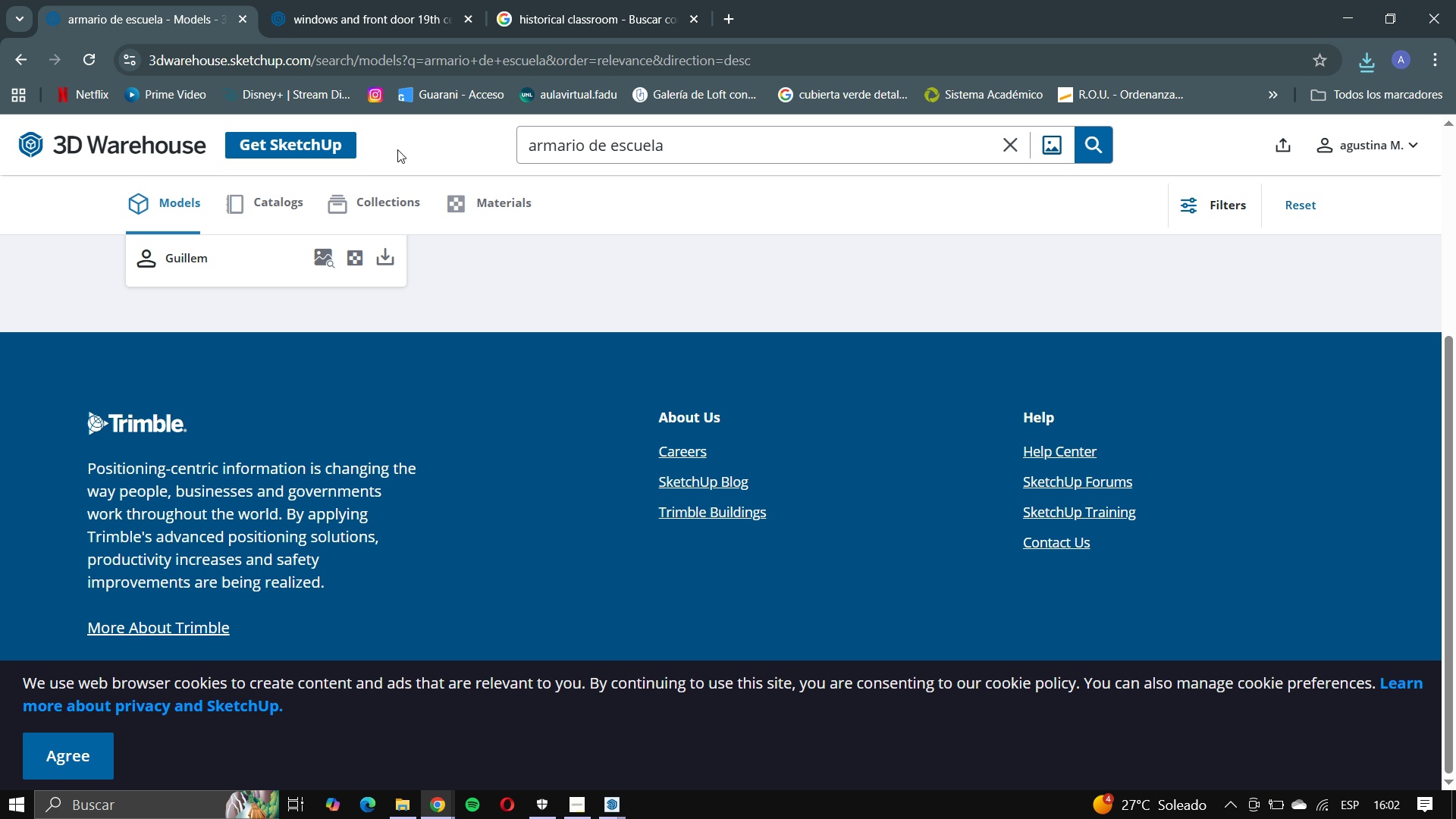 
scroll: coordinate [305, 391], scroll_direction: up, amount: 6.0
 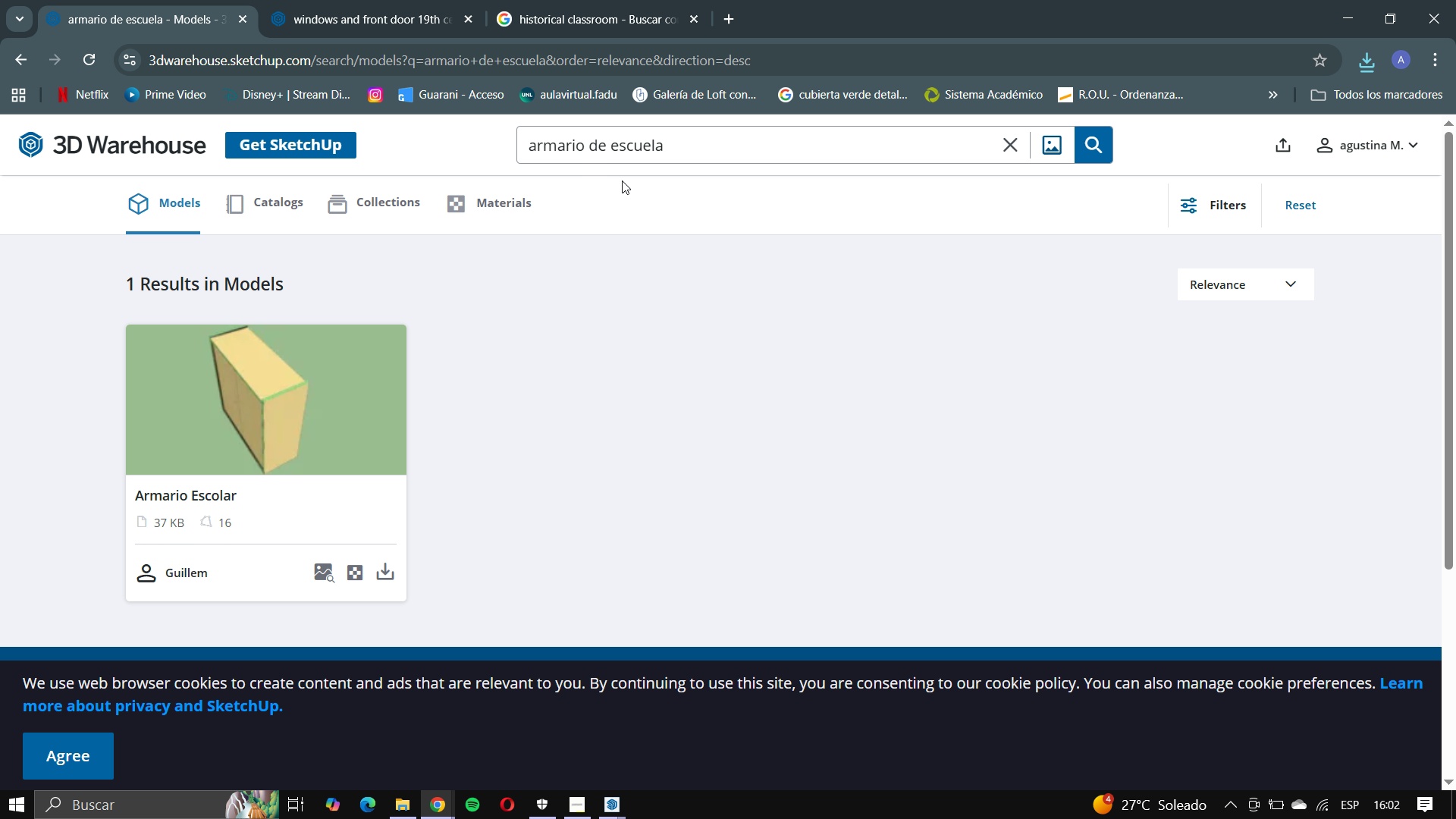 
left_click([701, 151])
 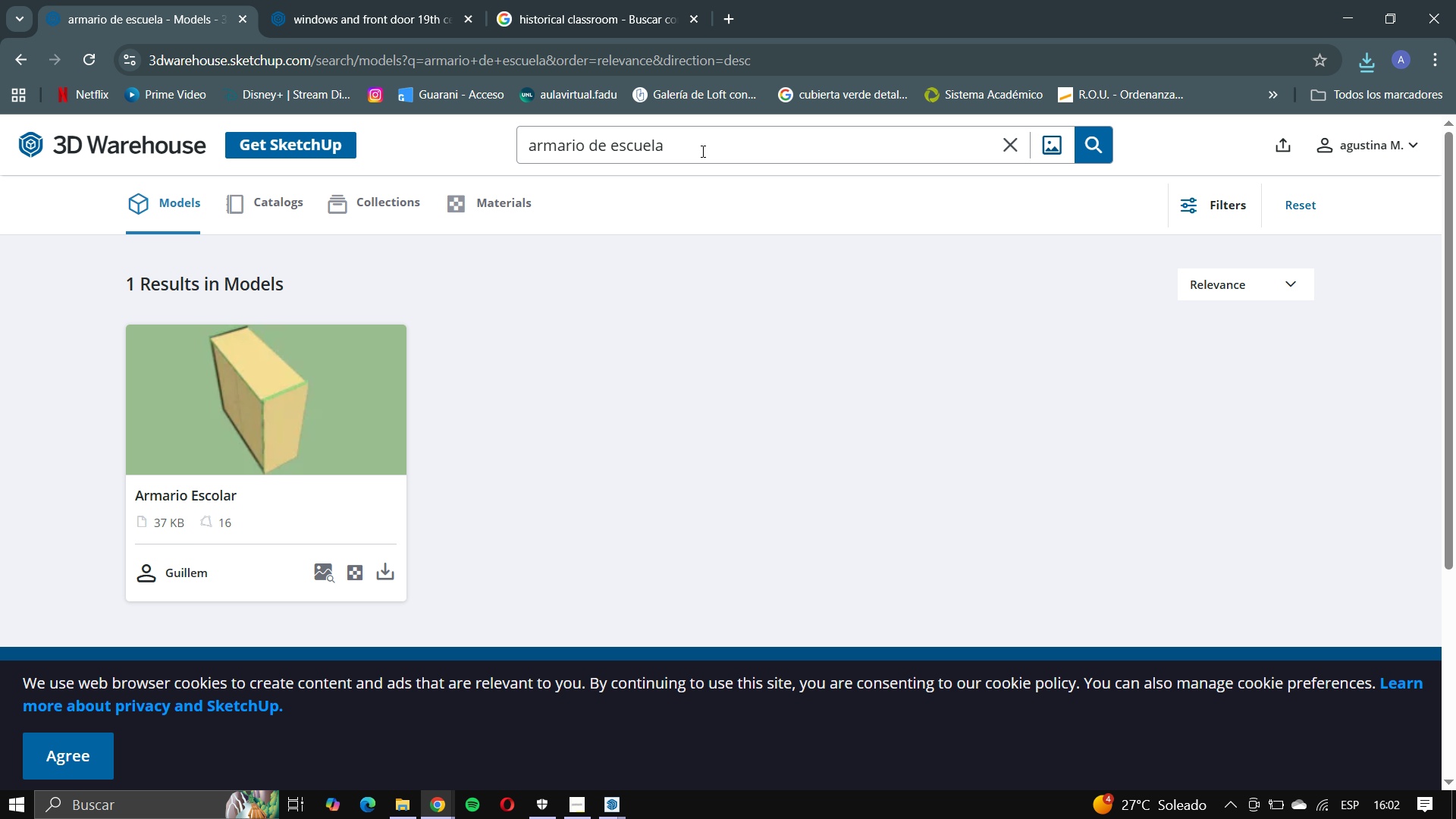 
hold_key(key=Backspace, duration=0.82)
 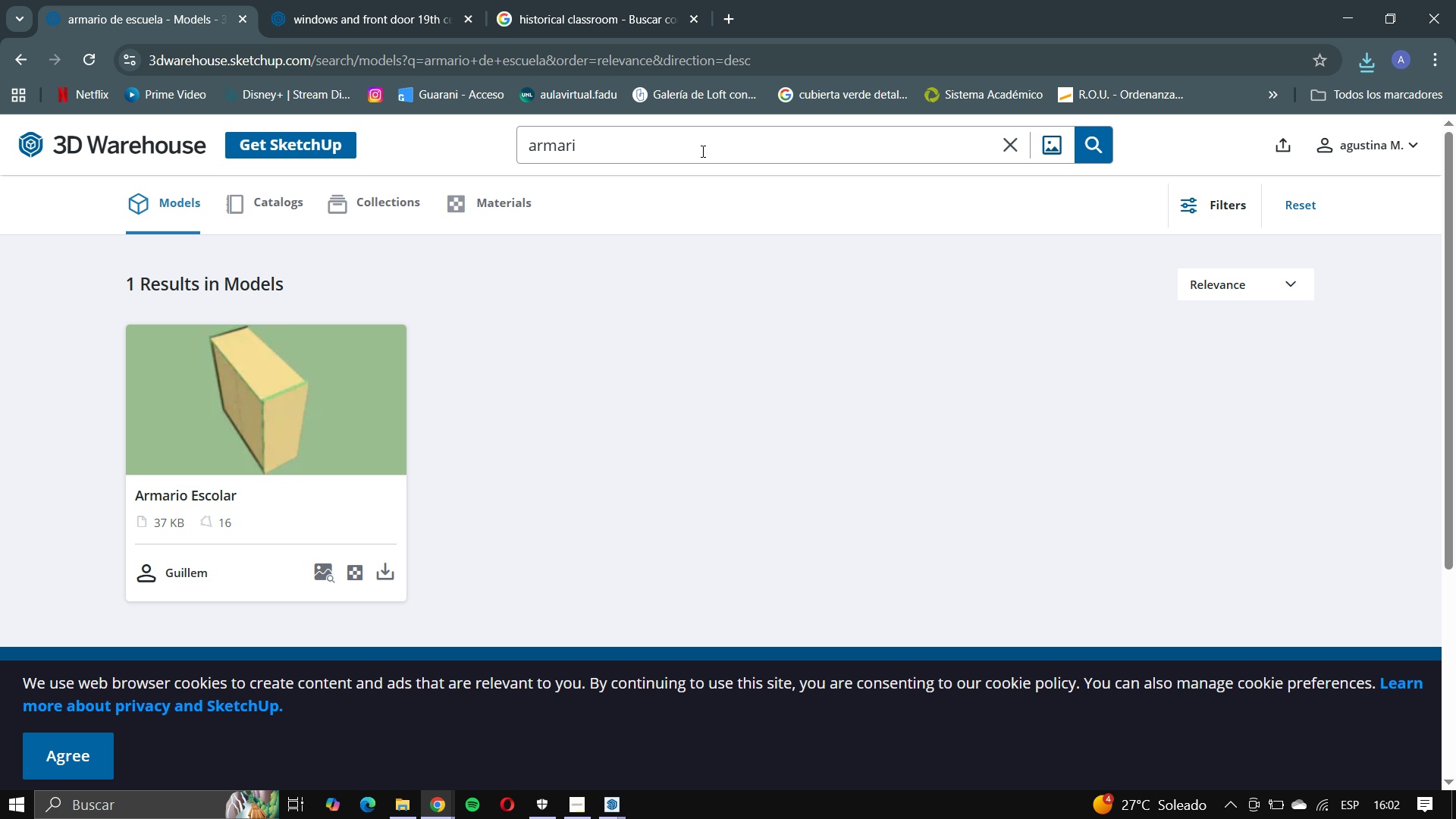 
hold_key(key=Backspace, duration=0.86)
 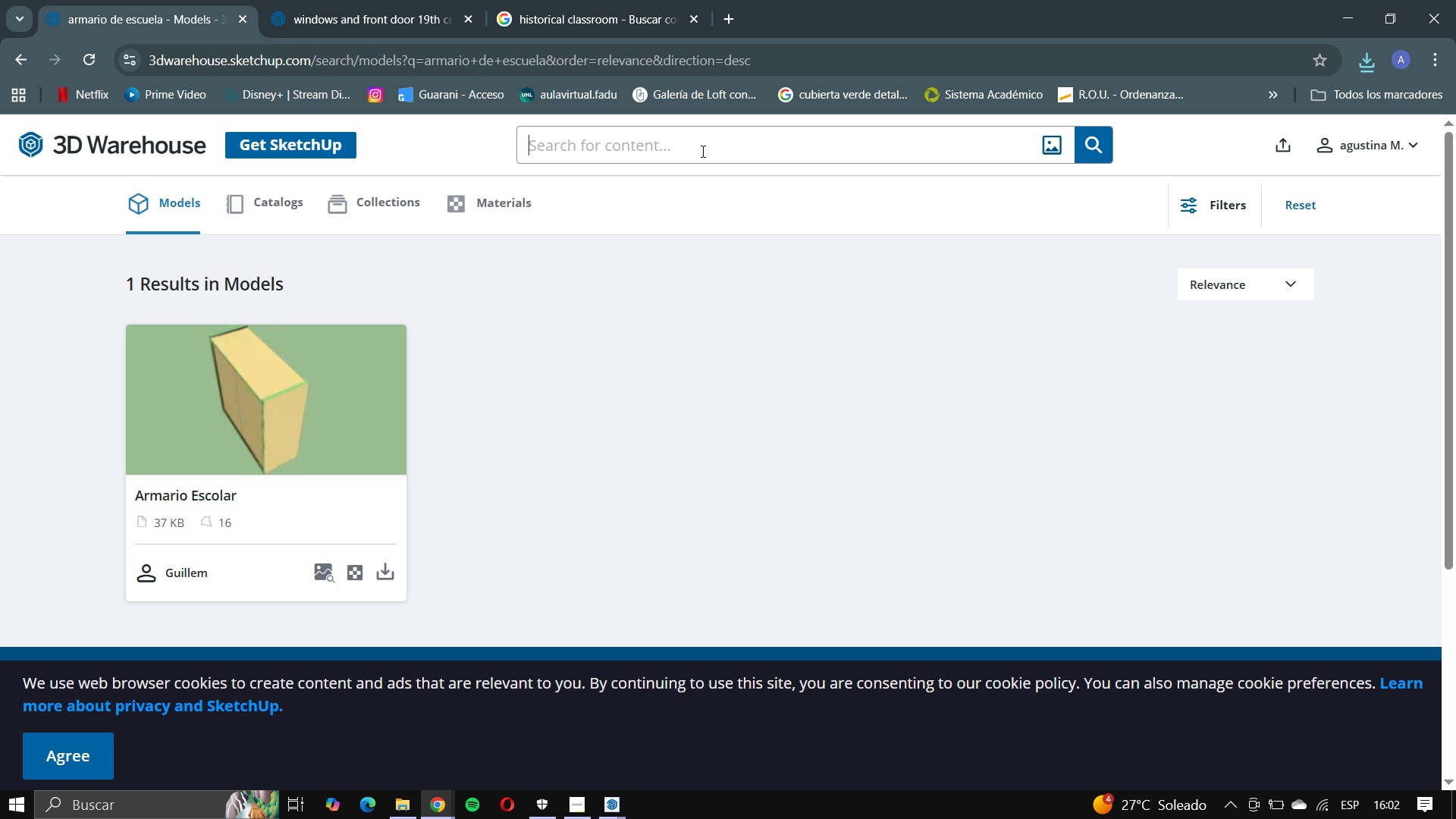 
wait(6.41)
 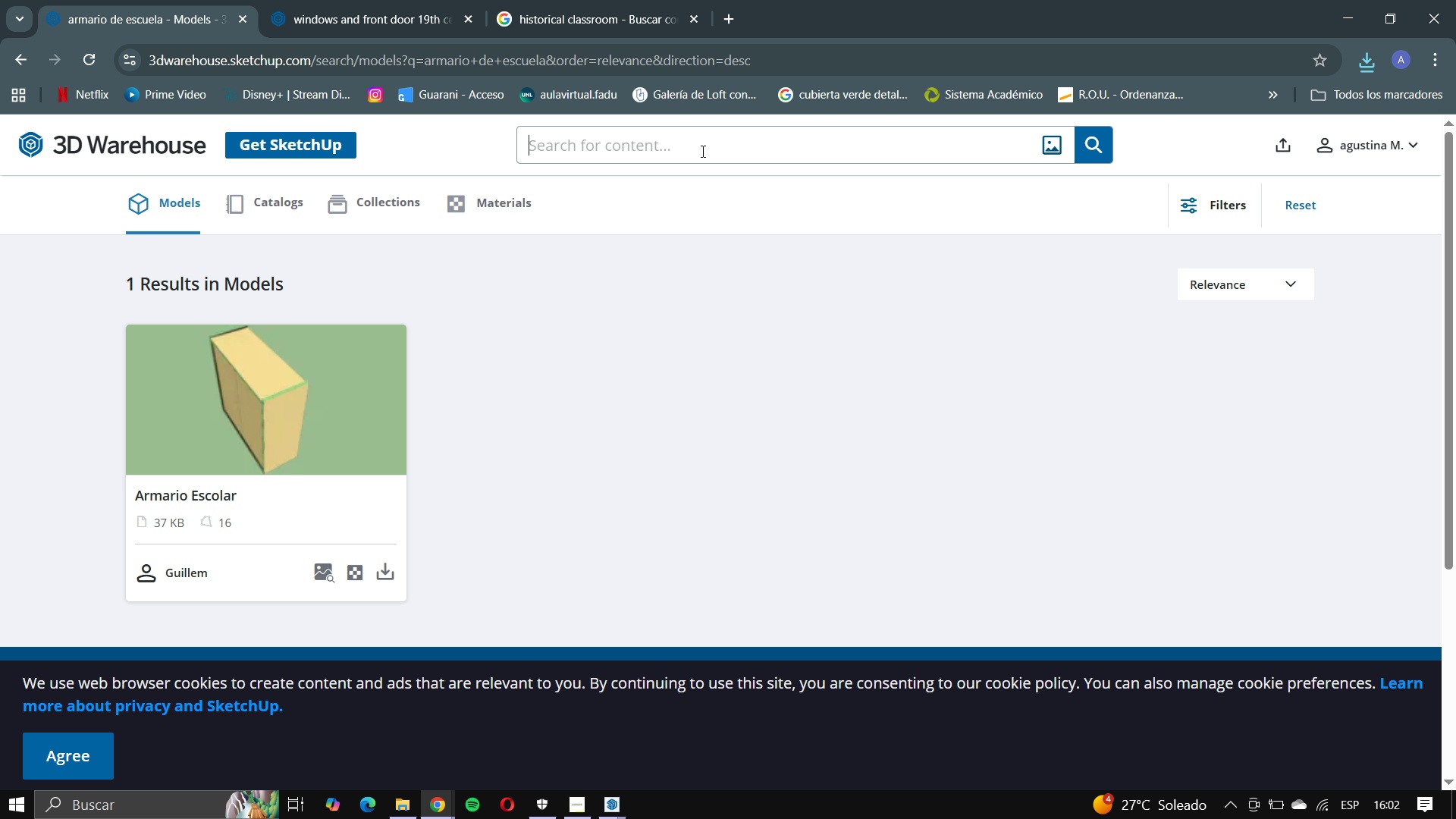 
type(school mobmobiliario escolar)
 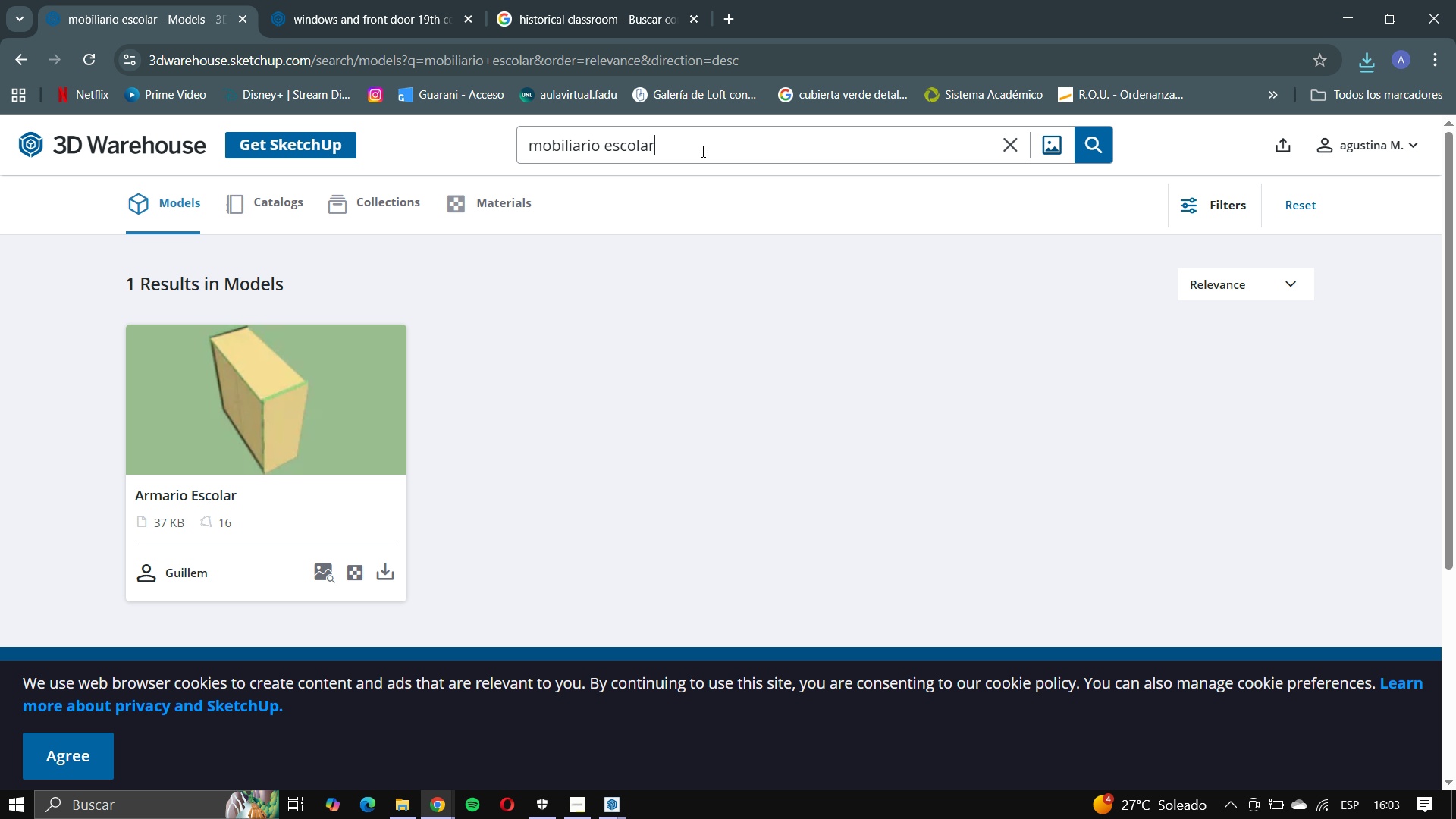 
hold_key(key=Backspace, duration=0.85)
 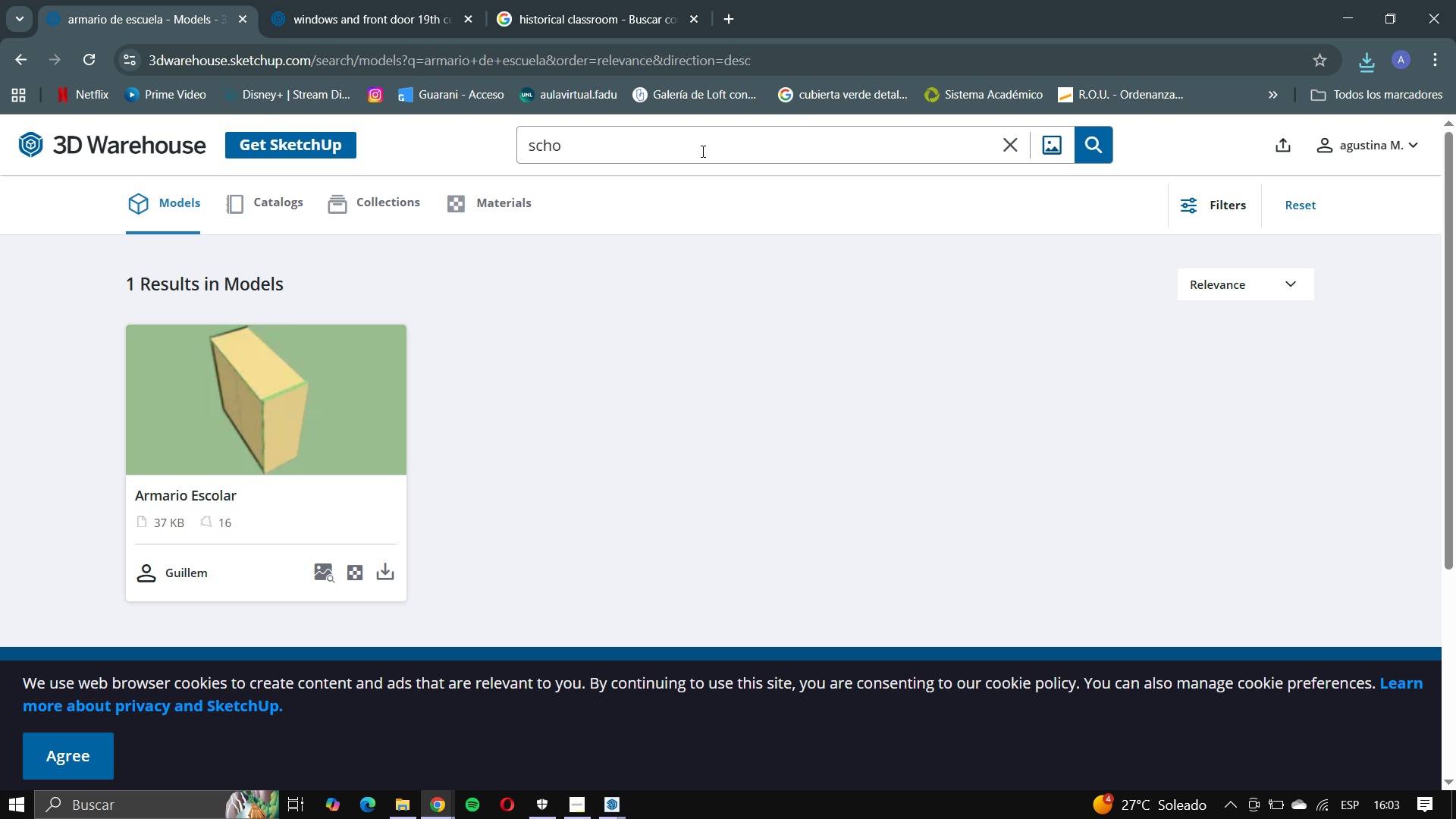 
hold_key(key=Backspace, duration=0.79)
 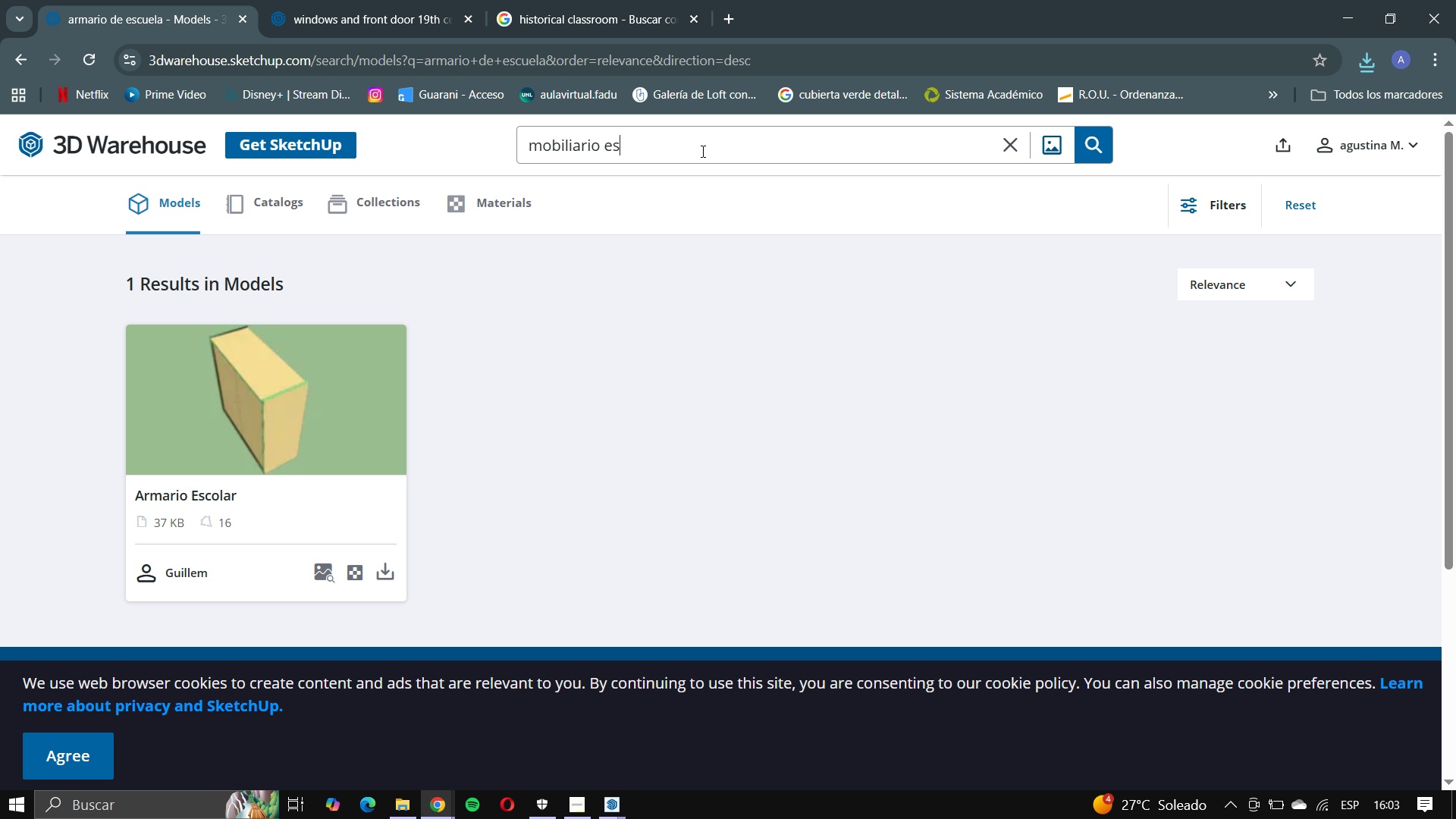 
key(Enter)
 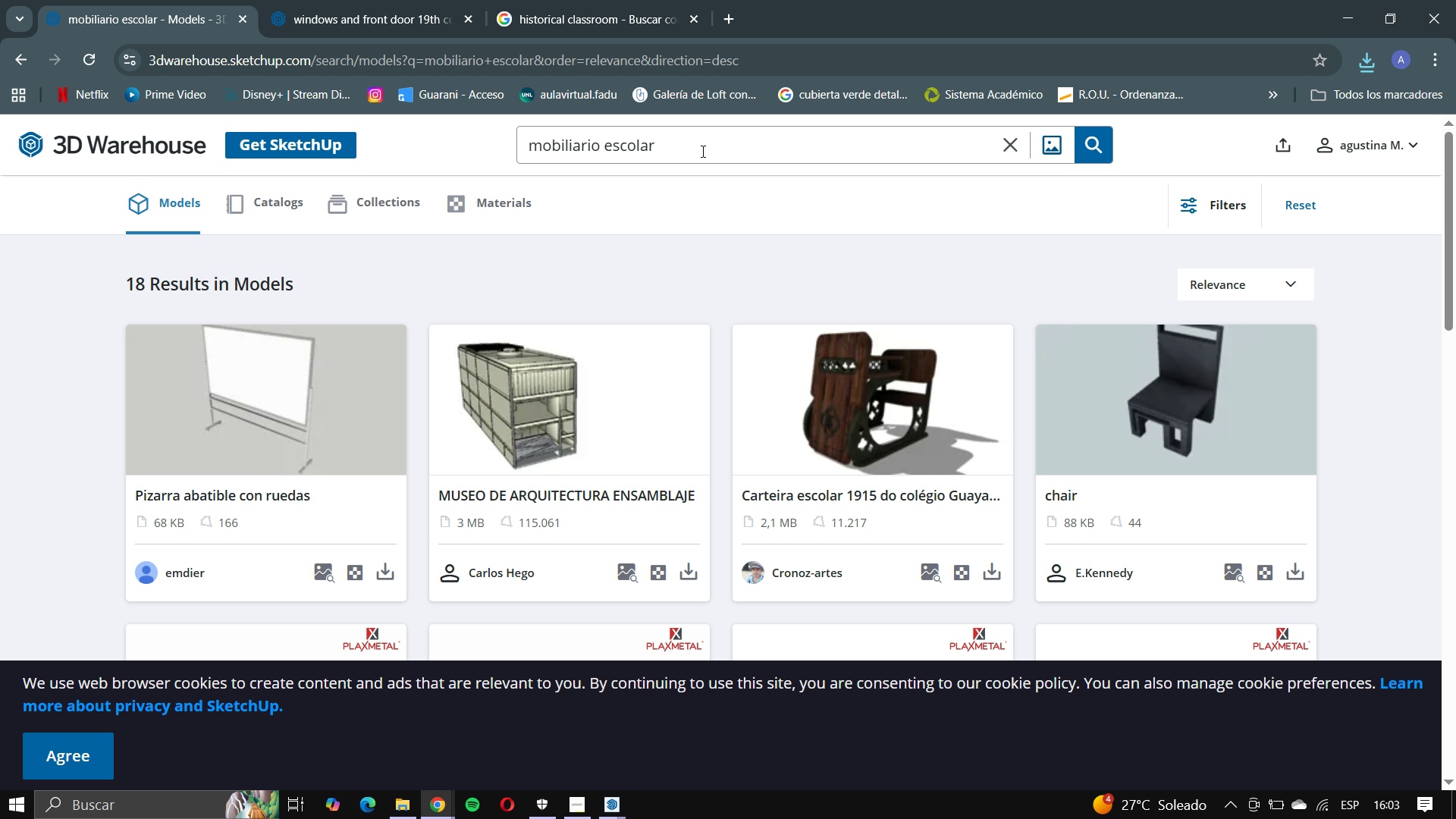 
scroll: coordinate [728, 453], scroll_direction: down, amount: 14.0
 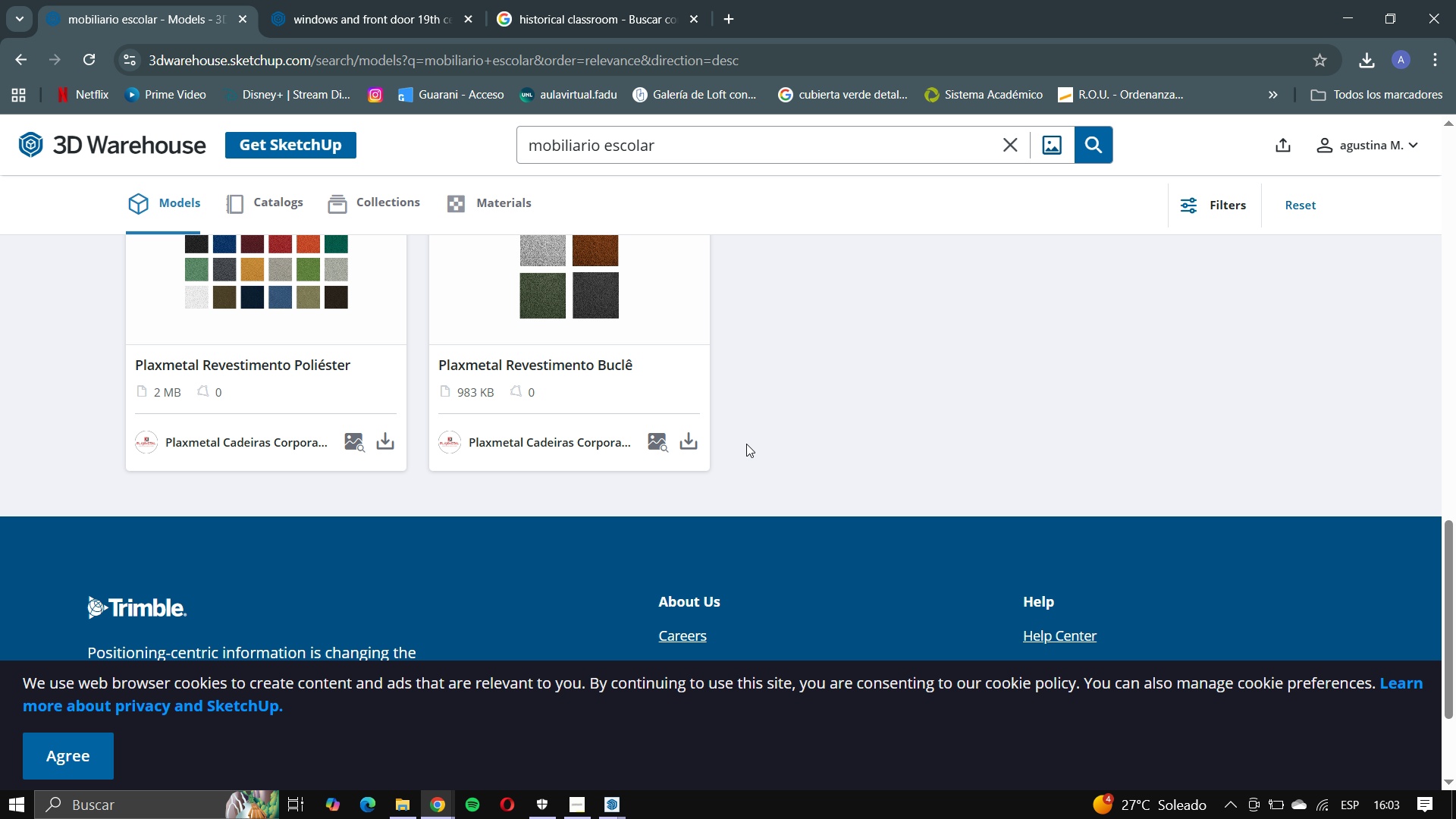 
scroll: coordinate [431, 257], scroll_direction: up, amount: 14.0
 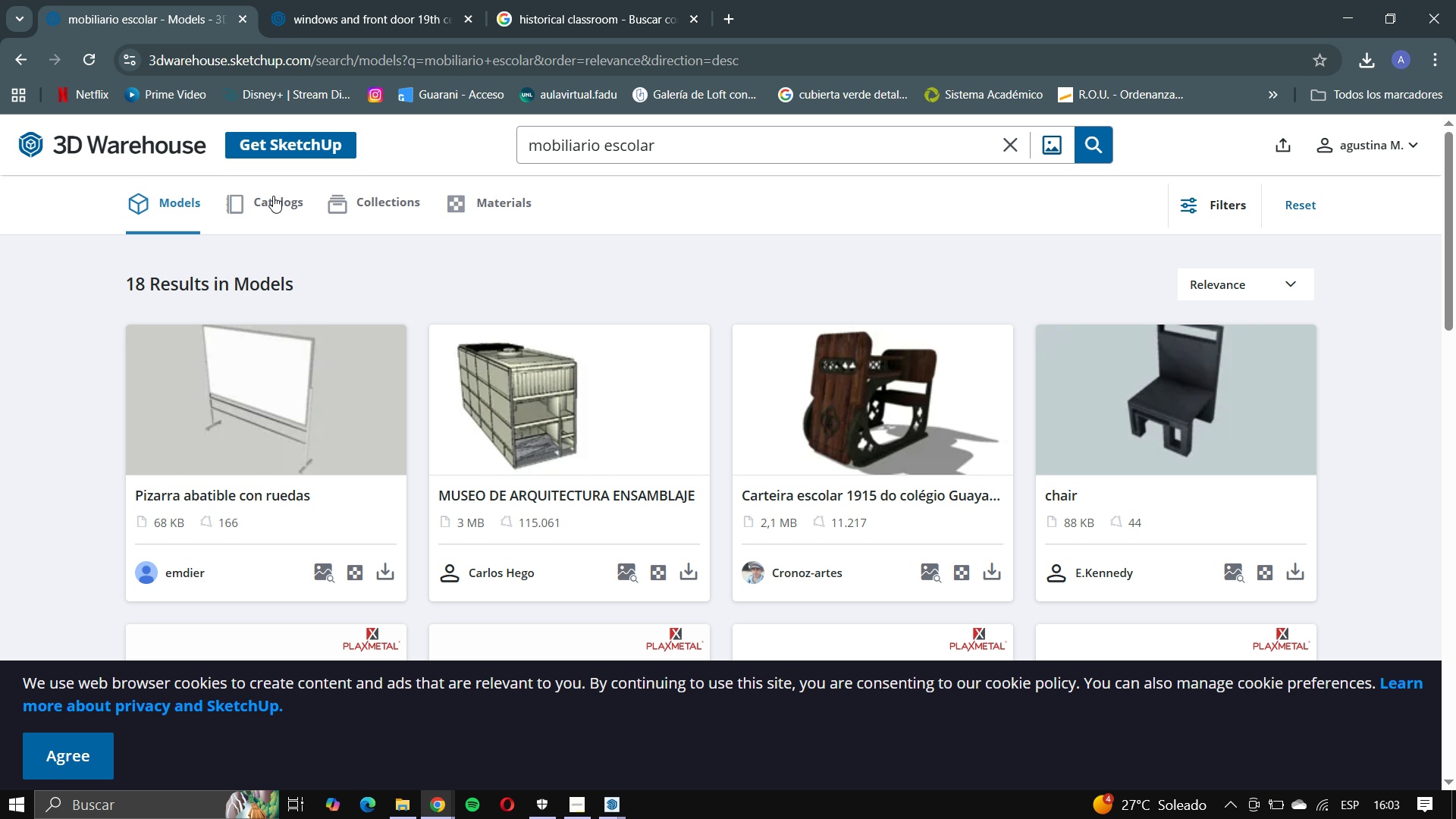 
left_click([273, 196])
 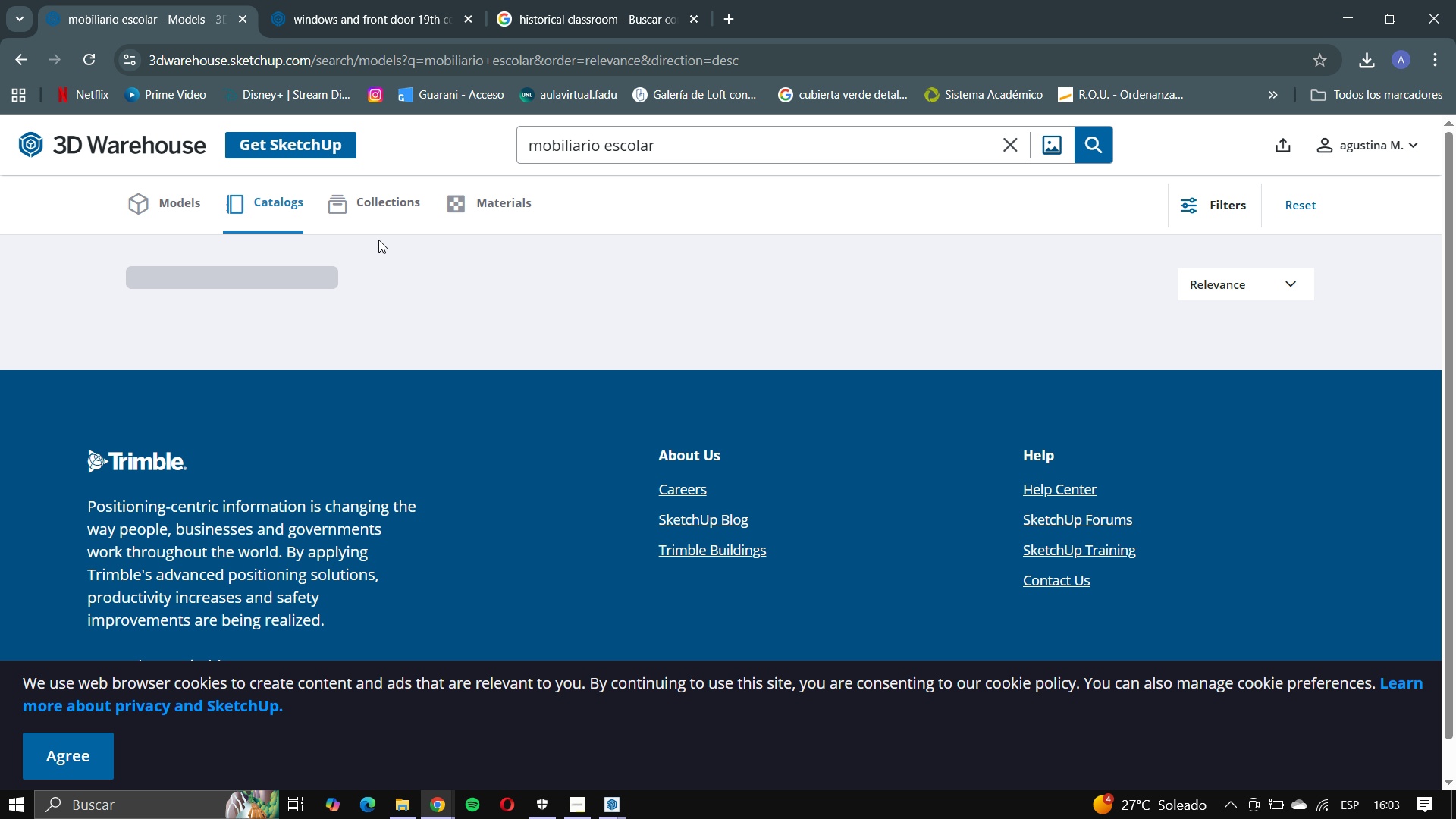 
left_click([400, 203])
 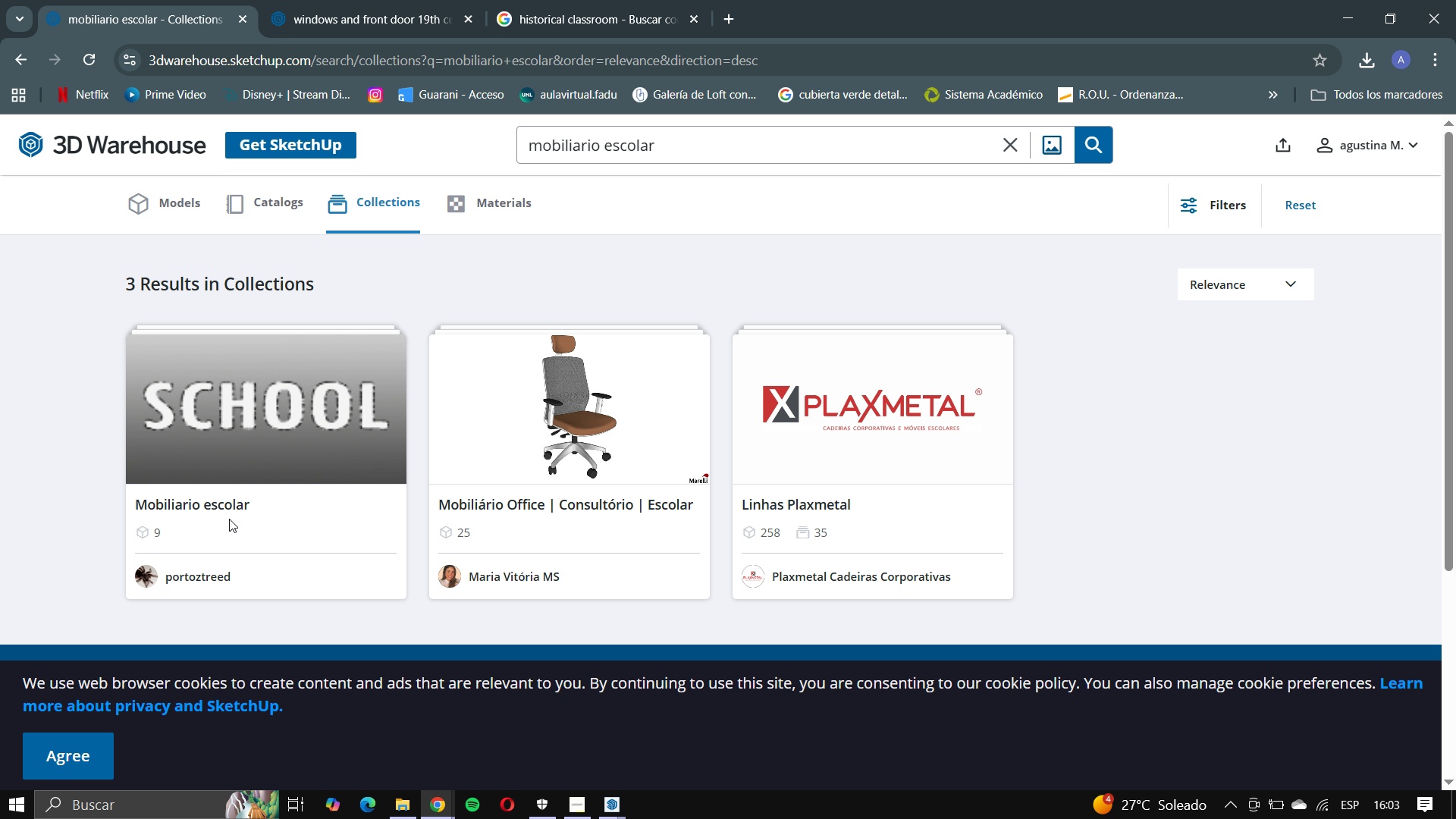 
wait(7.05)
 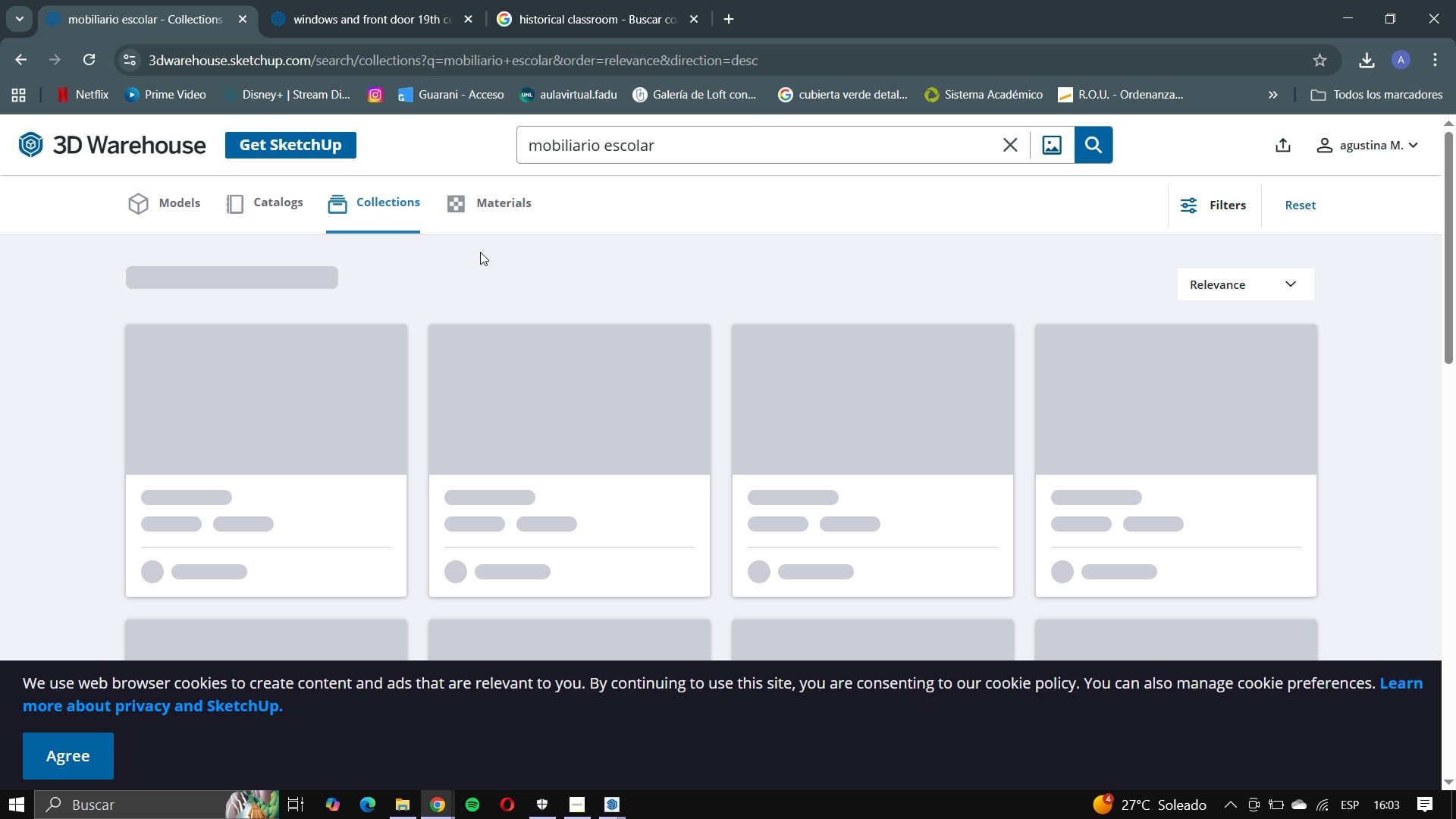 
left_click([229, 519])
 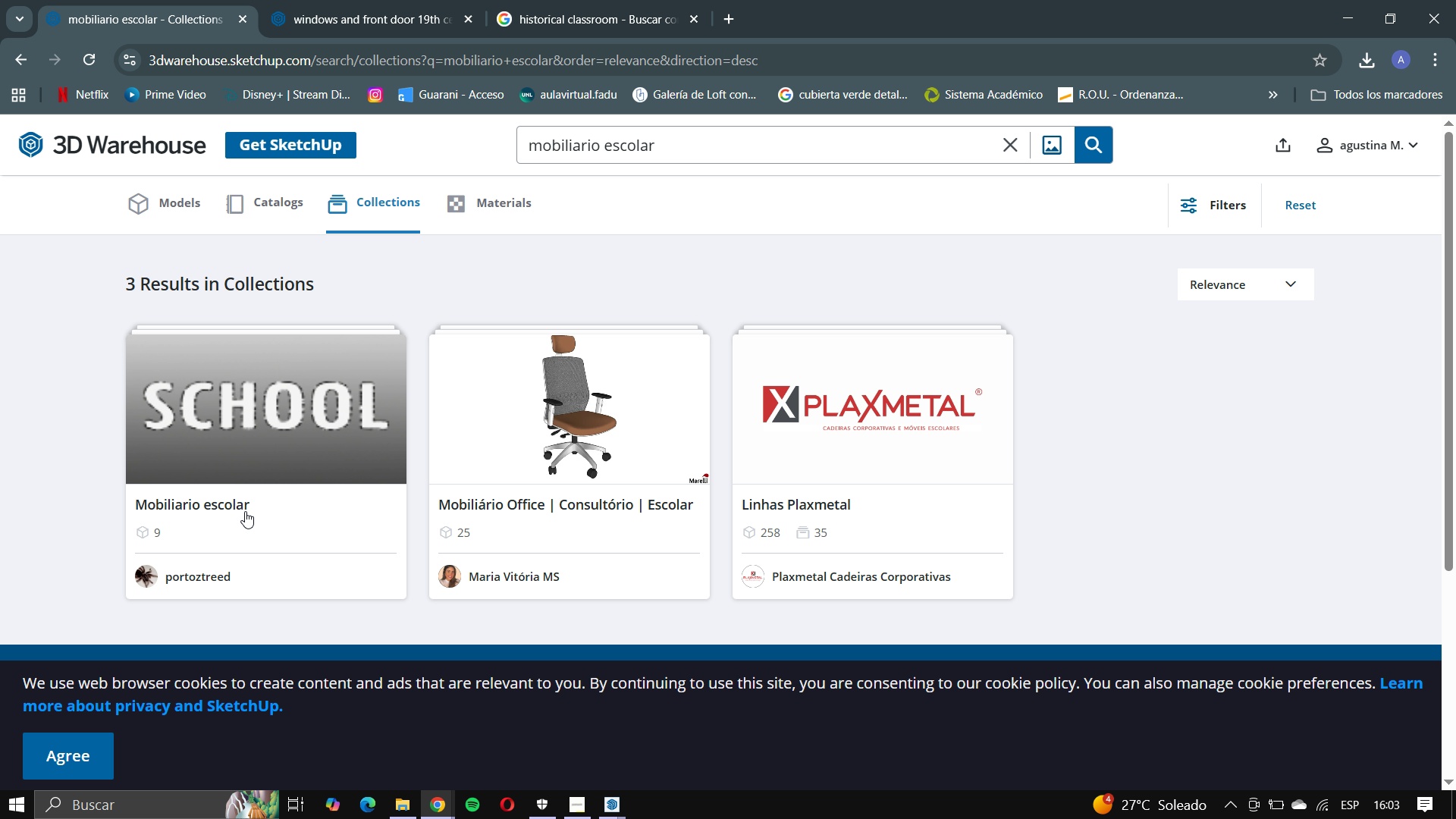 
left_click_drag(start_coordinate=[196, 507], to_coordinate=[187, 507])
 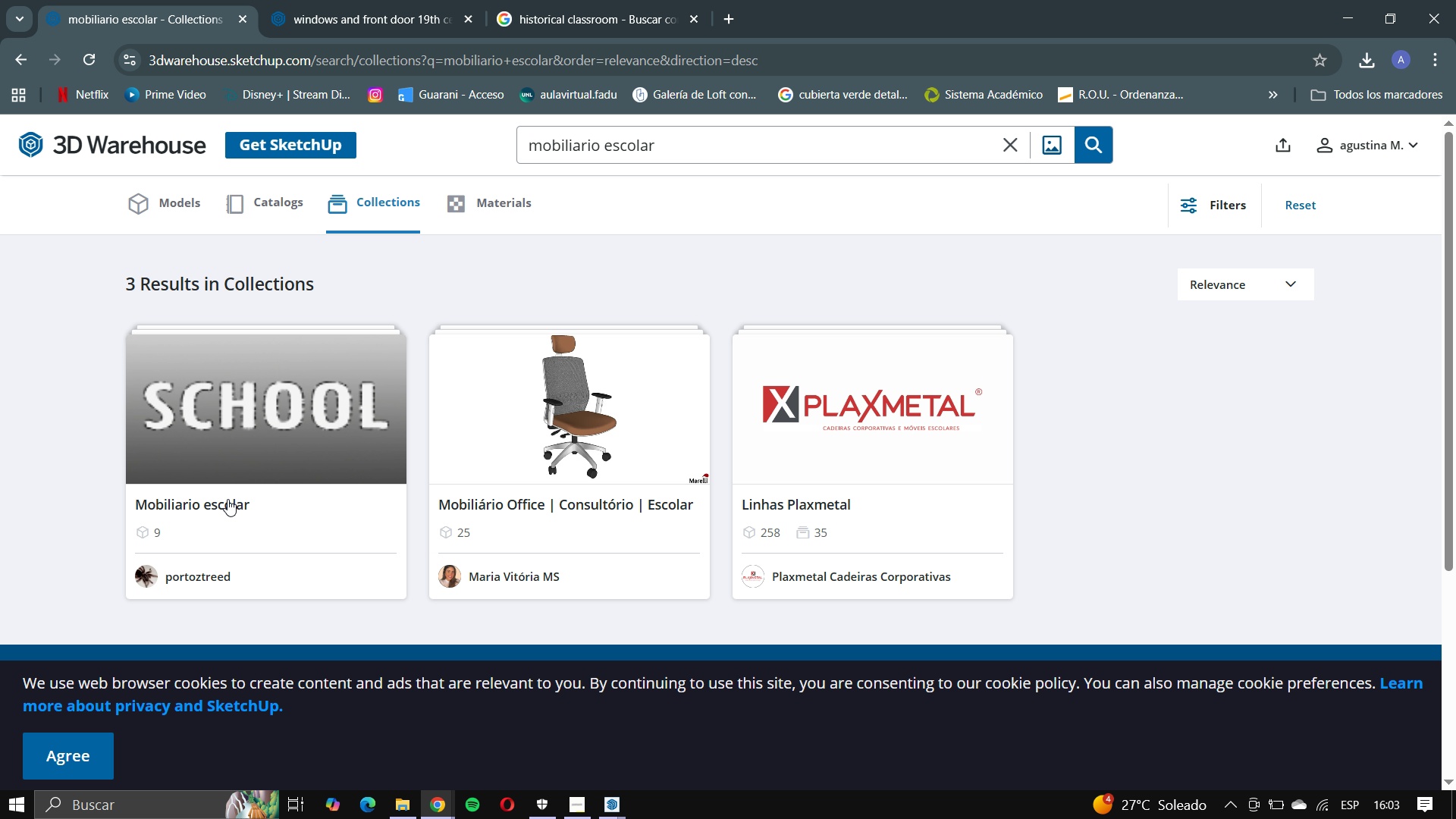 
left_click([223, 501])
 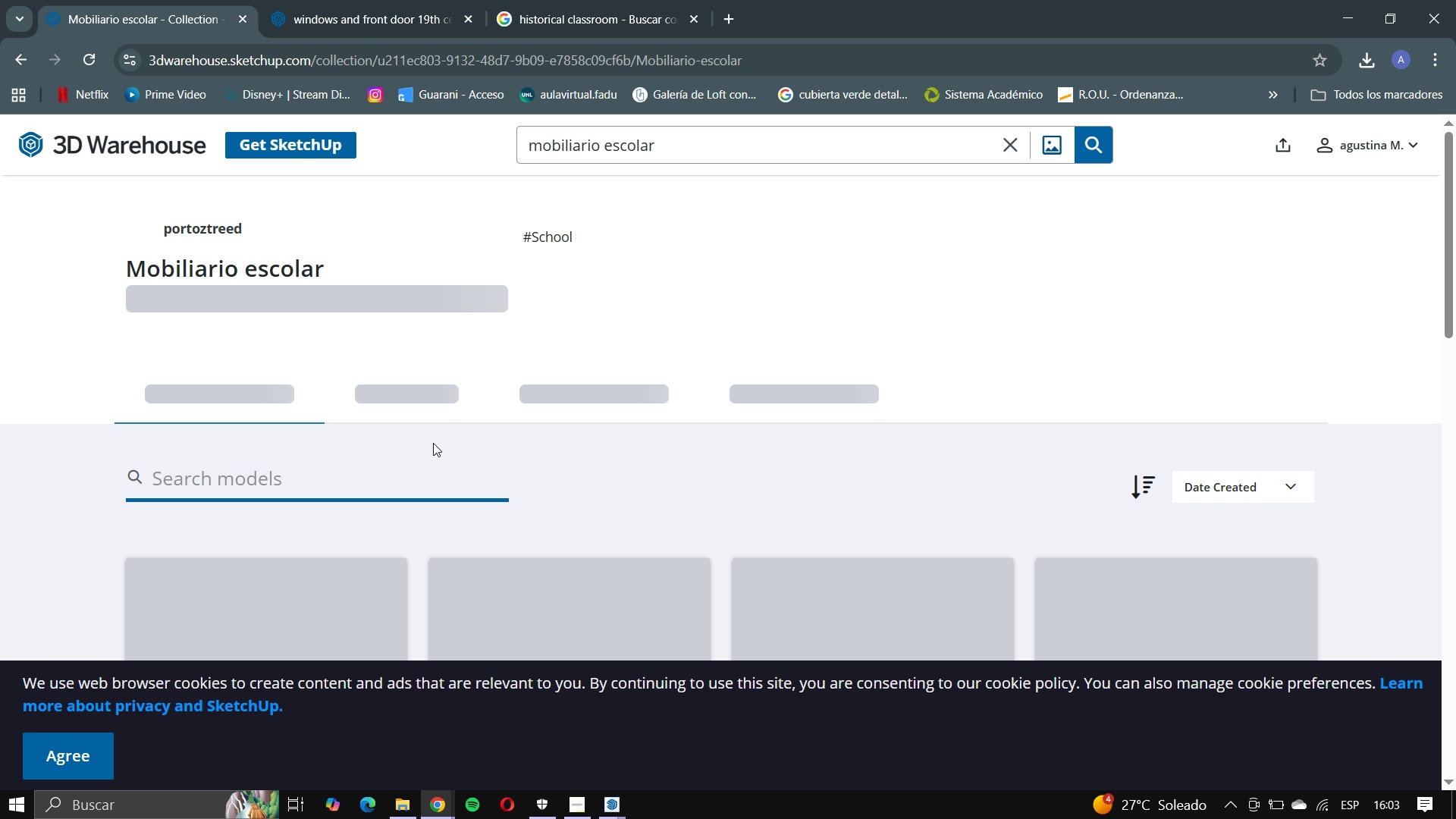 
scroll: coordinate [450, 462], scroll_direction: down, amount: 7.0
 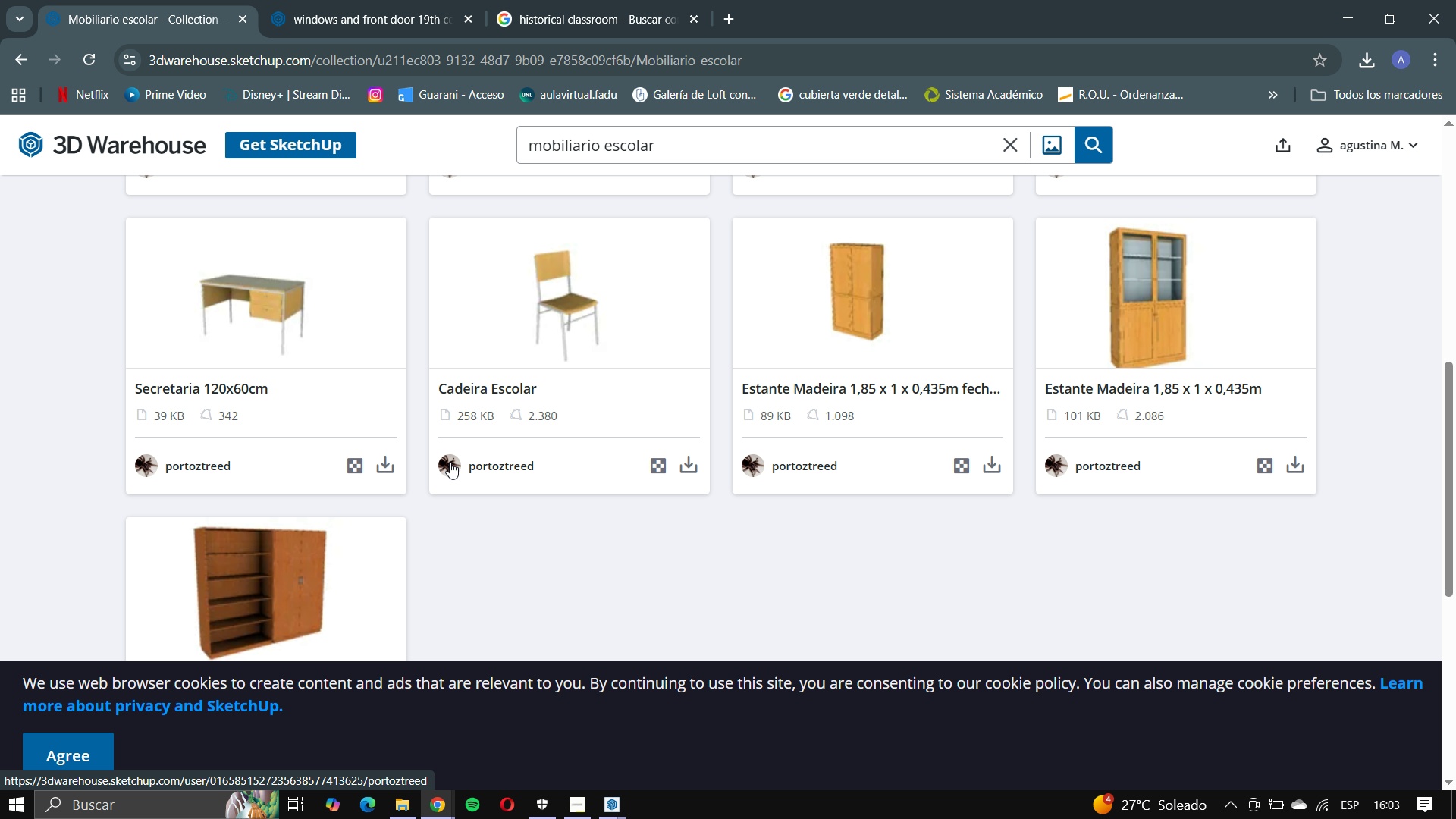 
scroll: coordinate [450, 462], scroll_direction: none, amount: 0.0
 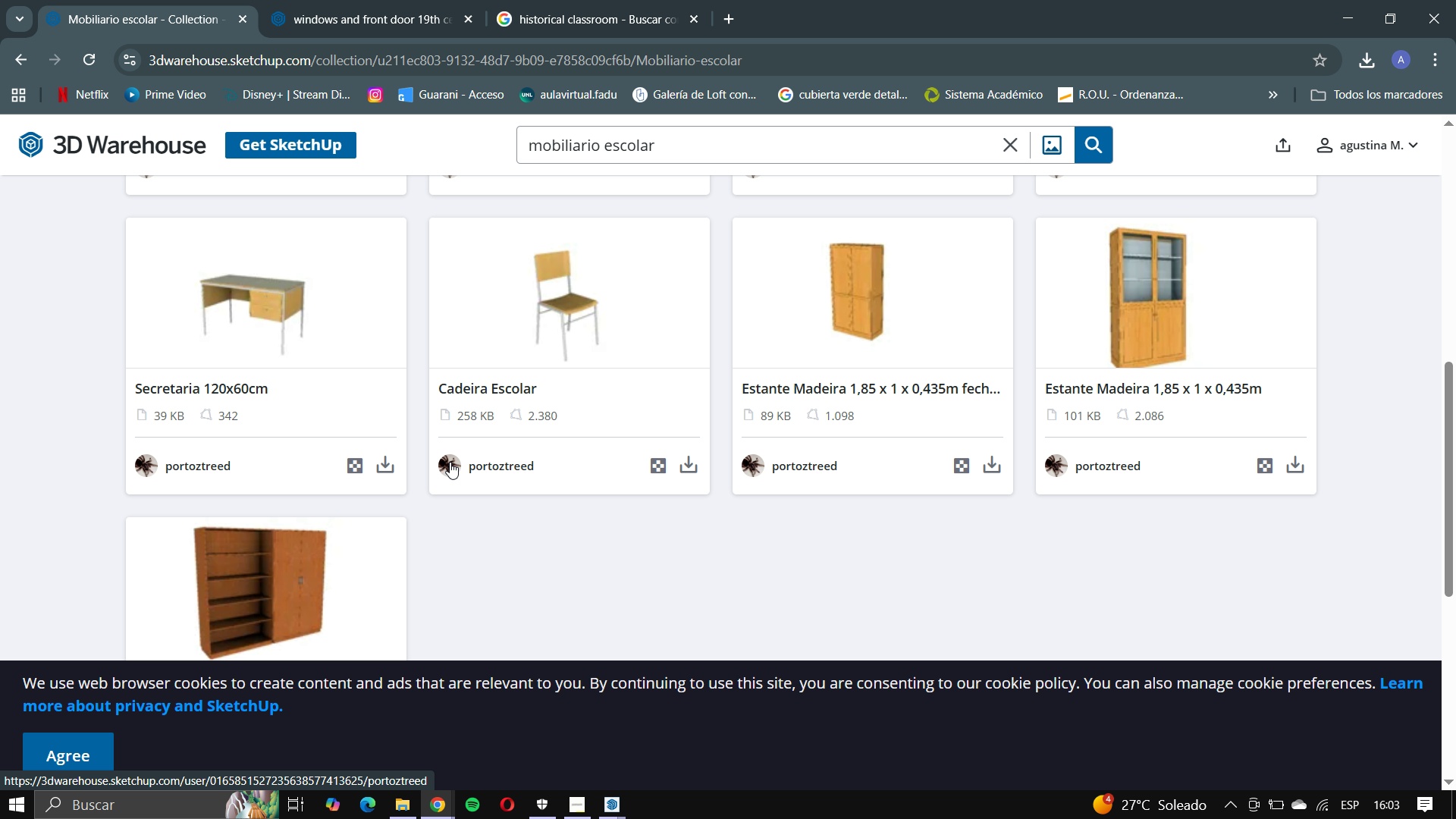 
scroll: coordinate [564, 457], scroll_direction: up, amount: 5.0
 